 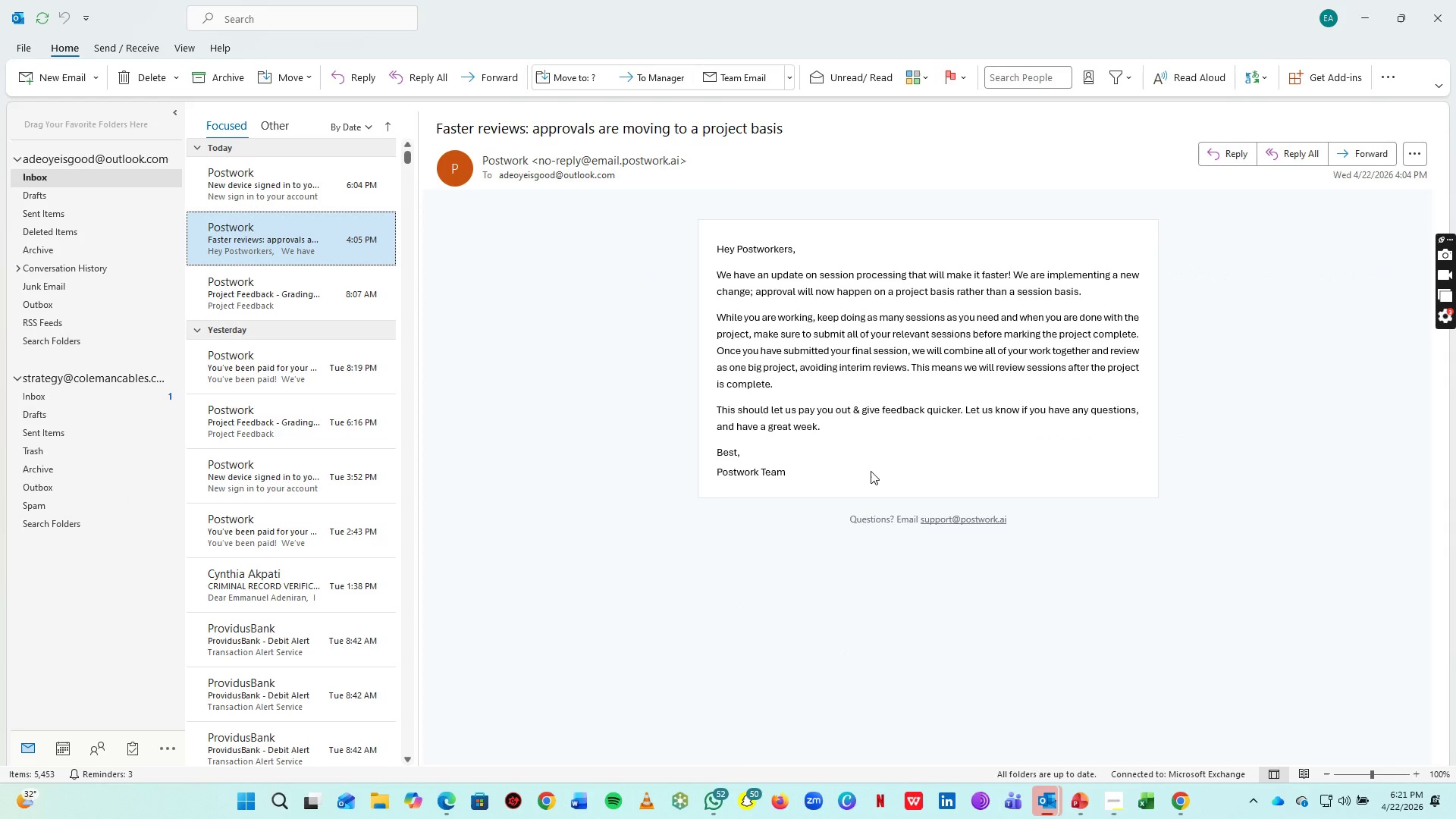 
key(Alt+Tab)
 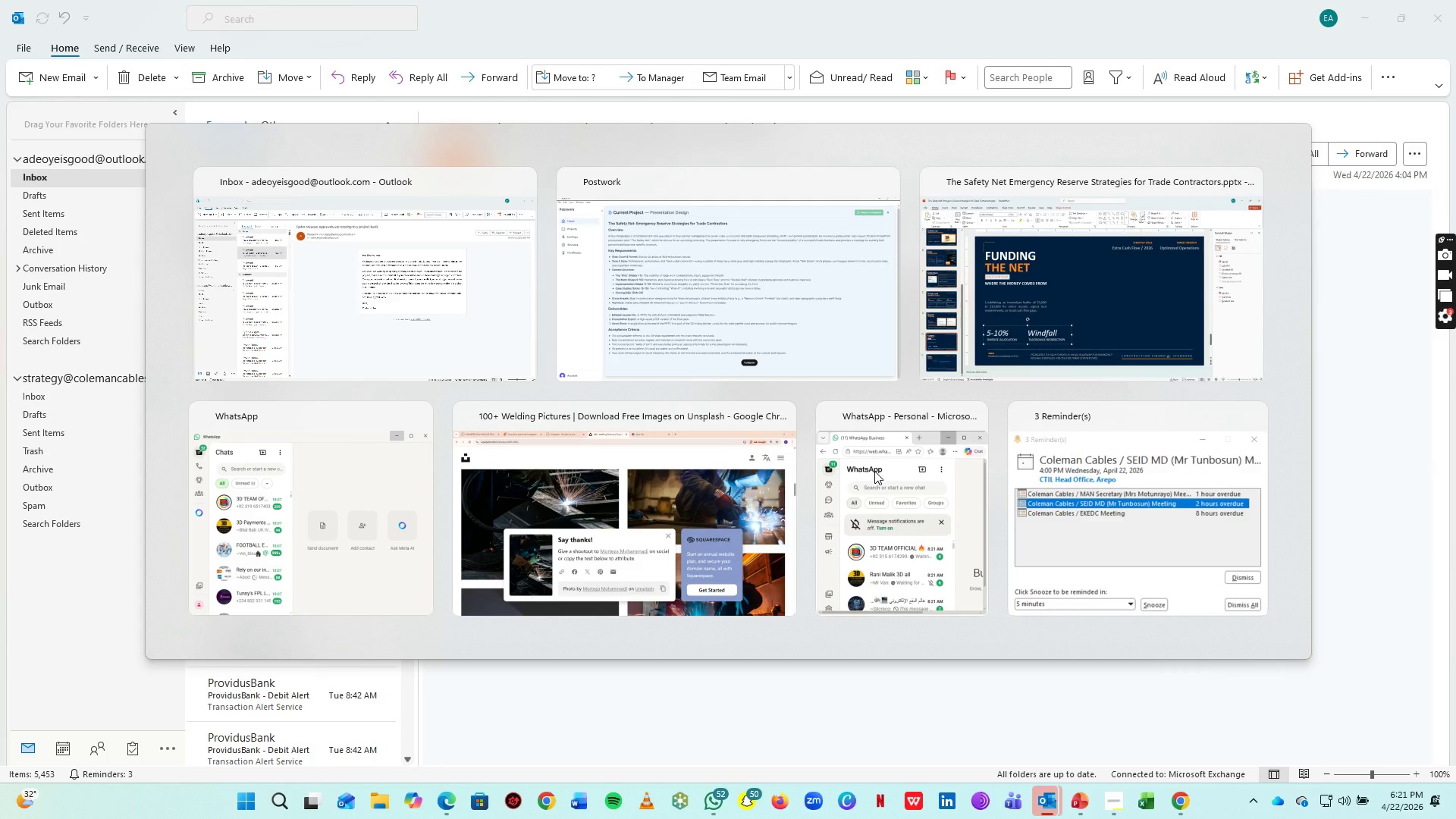 
key(Alt+Tab)
 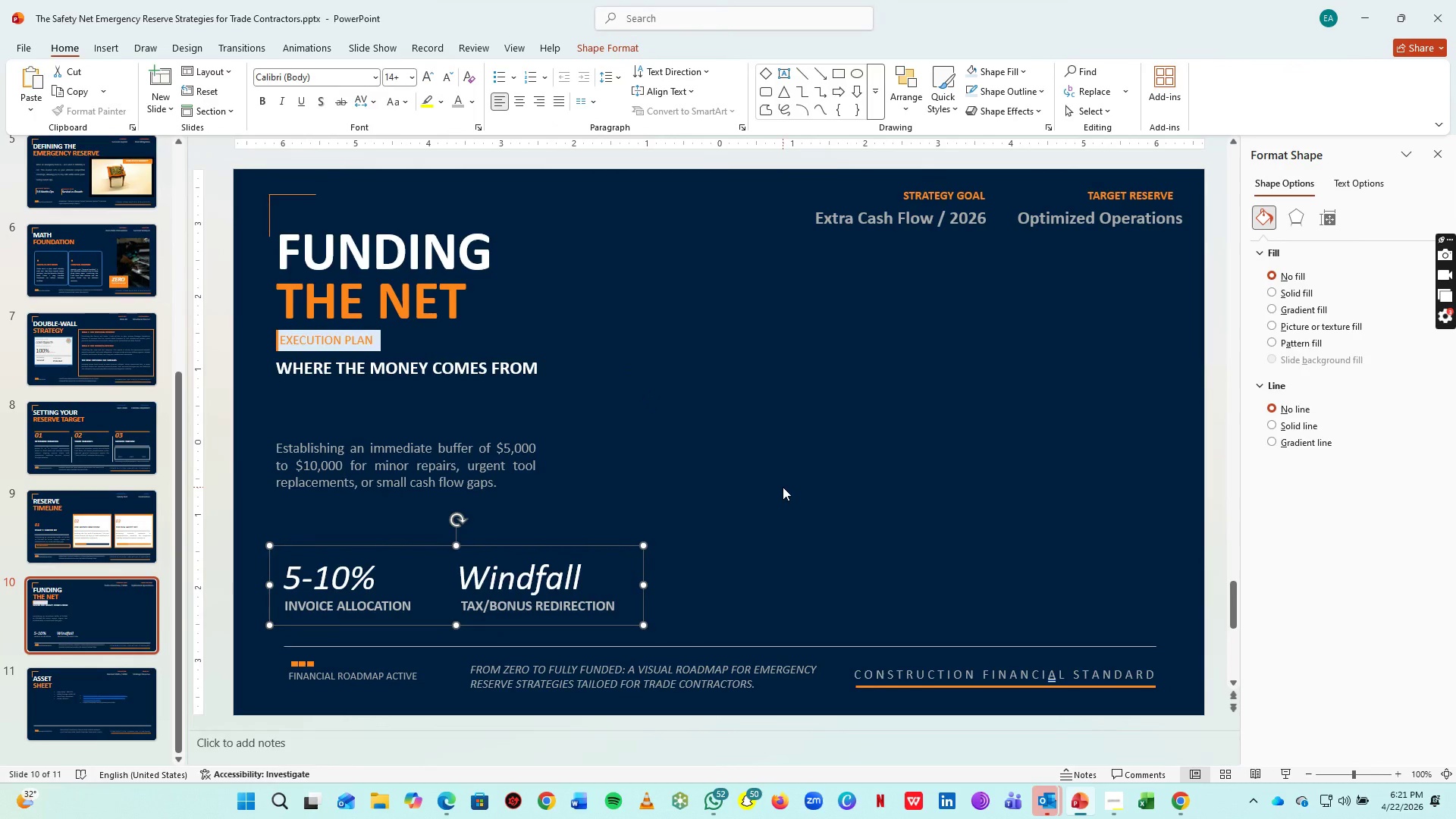 
left_click([783, 487])
 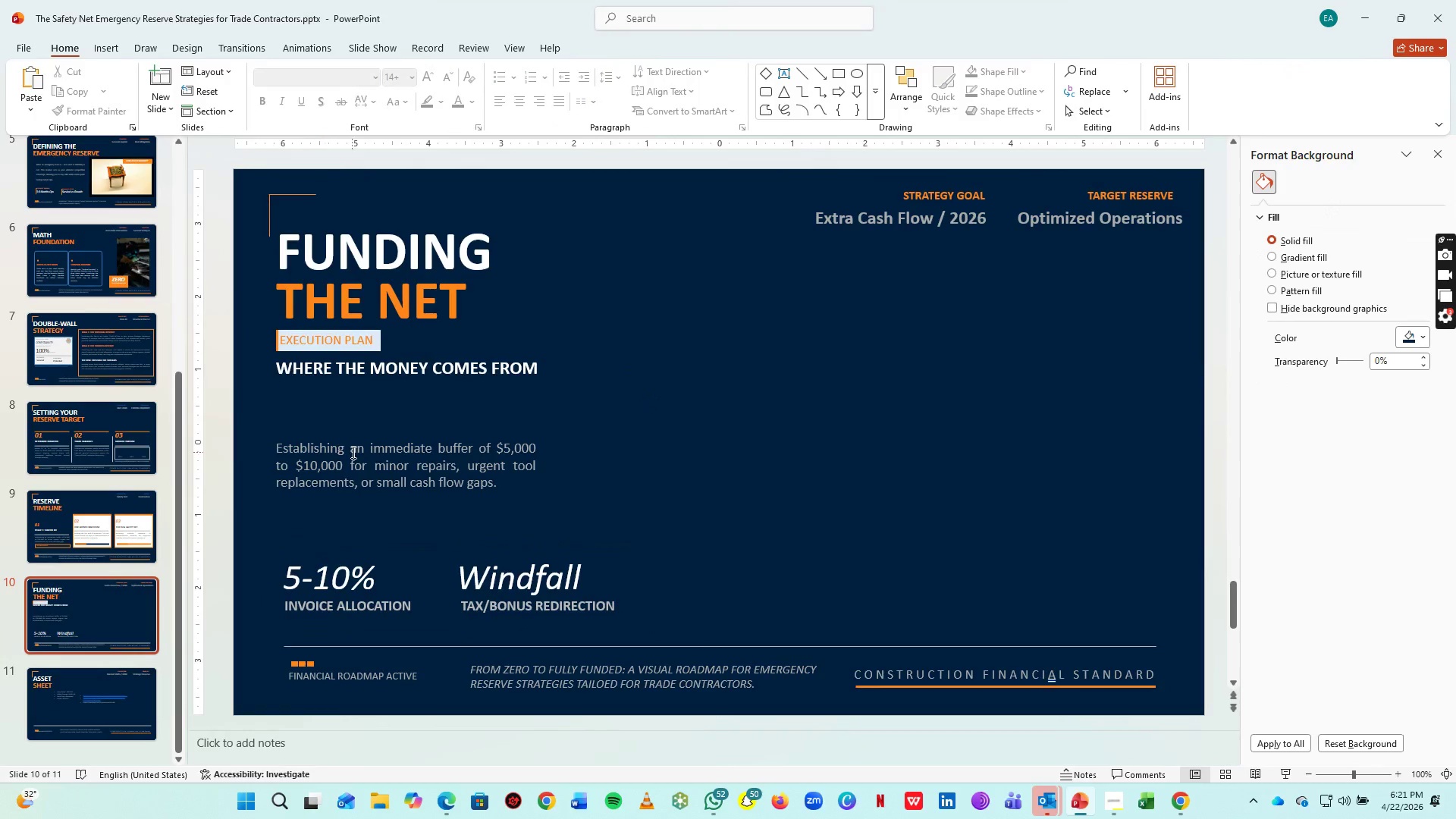 
left_click([352, 452])
 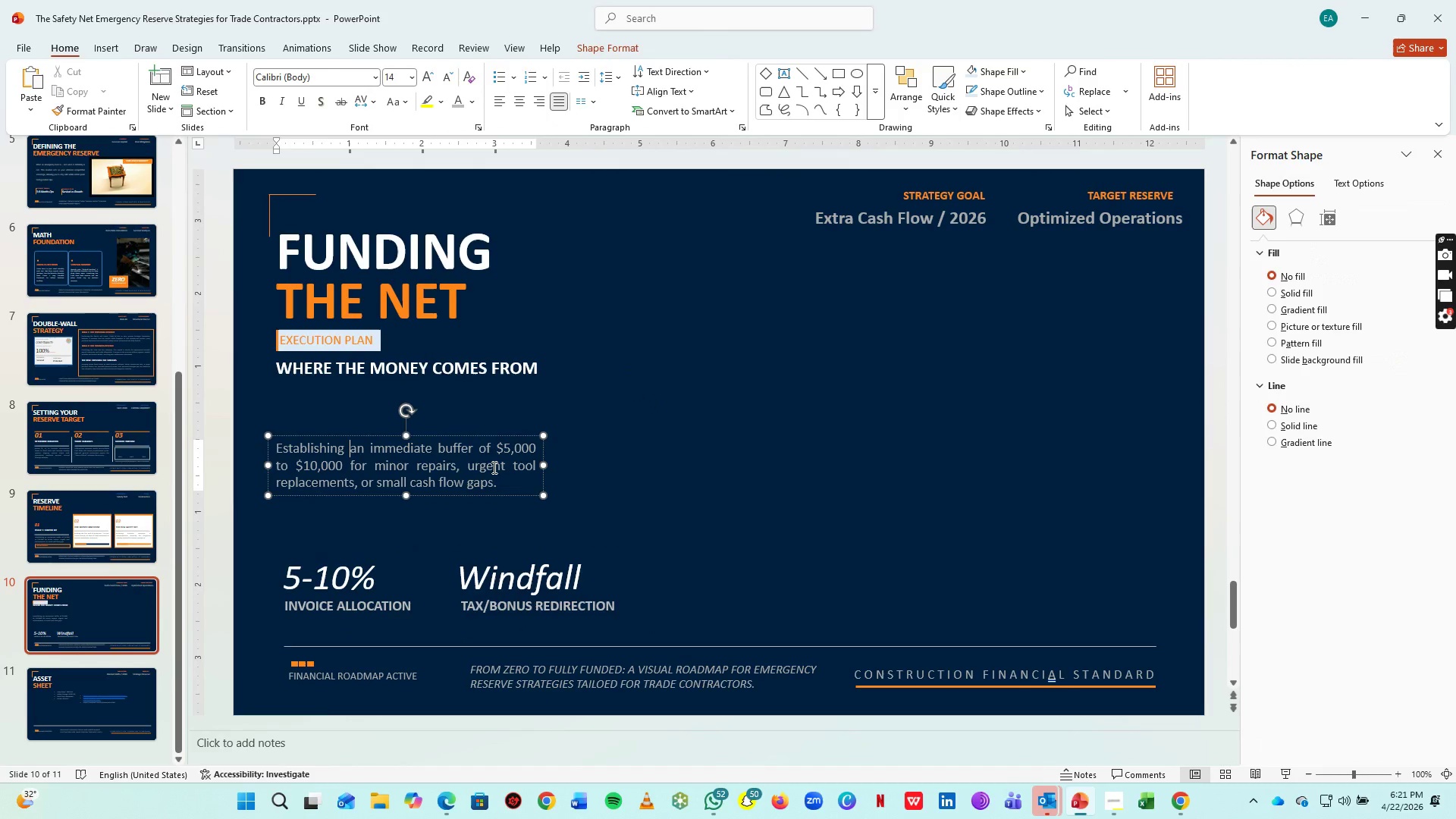 
key(Control+A)
 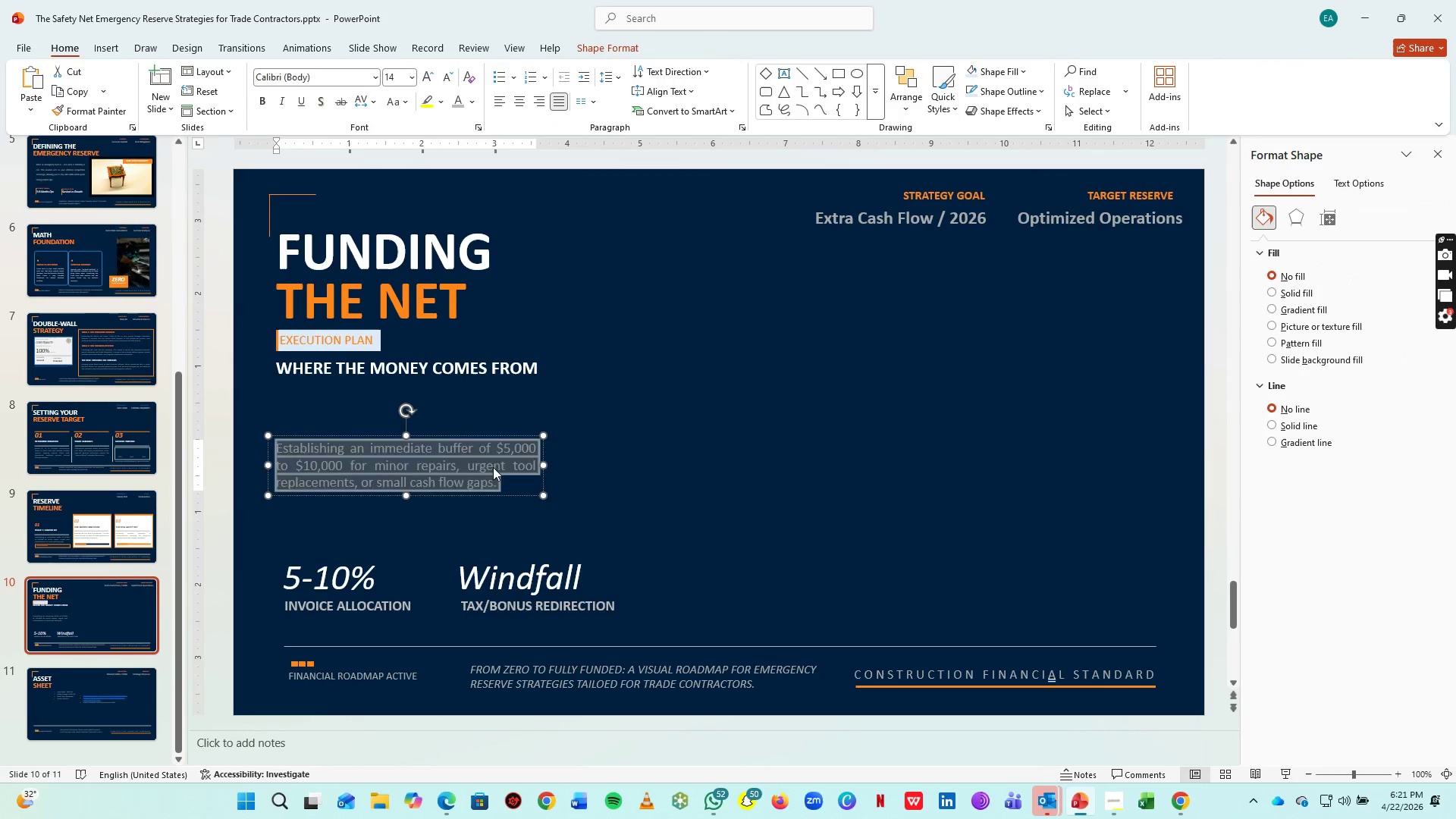 
type(Divert 5-10% of every paid invoice automatically to build momenti)
key(Backspace)
key(Backspace)
key(Backspace)
type(ntum without straining cash flow or impacting)
 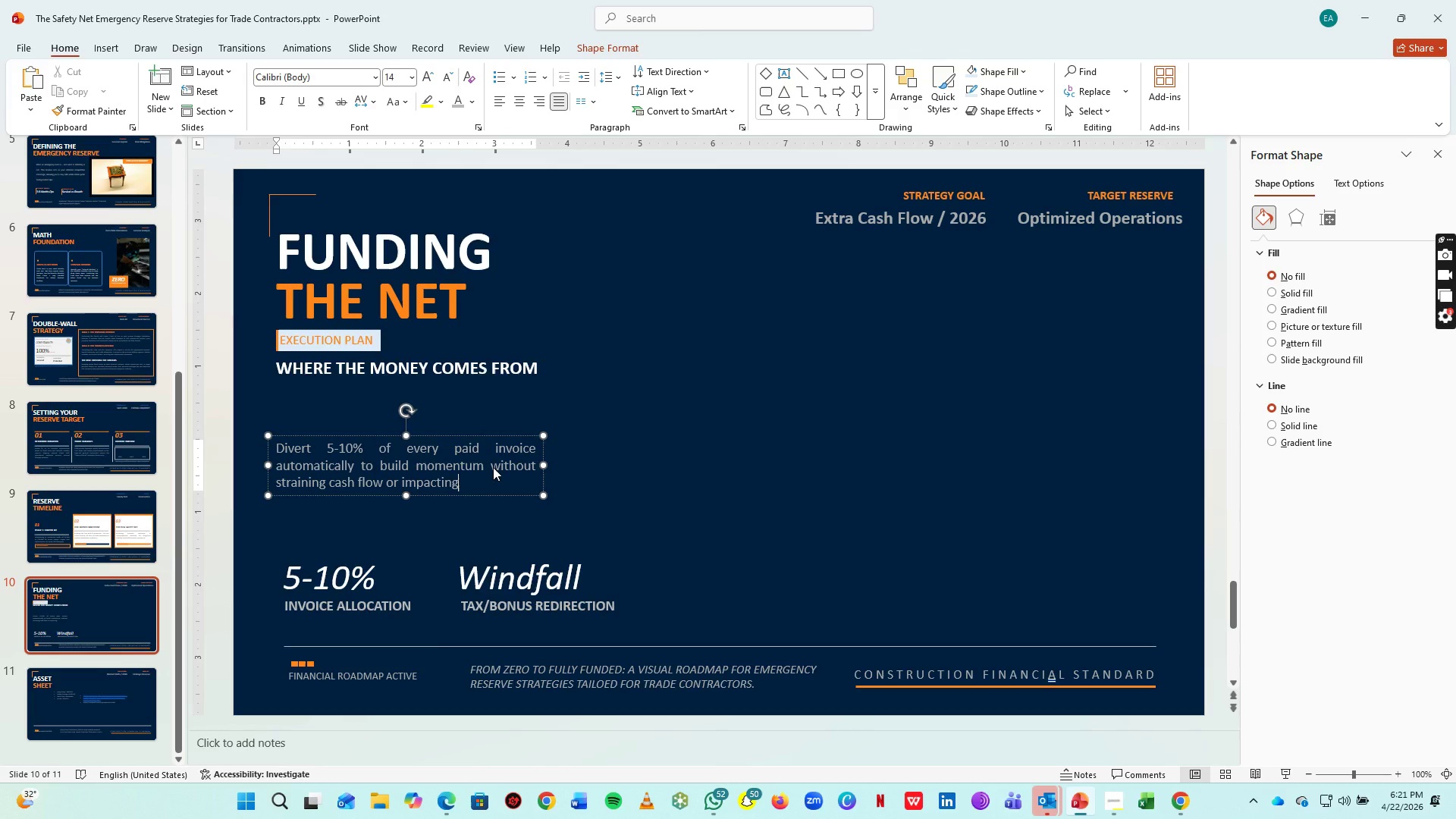 
wait(11.67)
 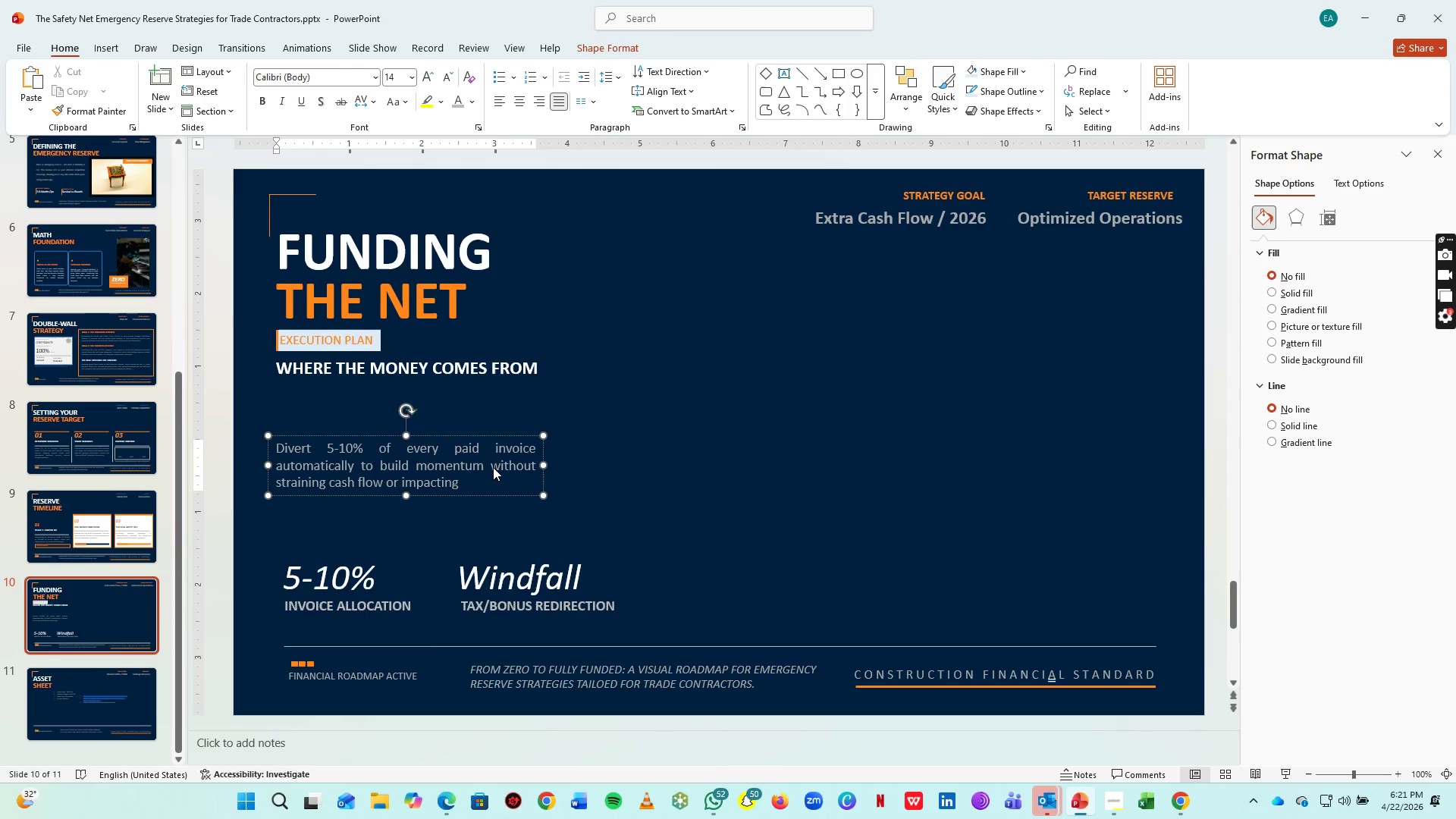 
type( daily operations.)
 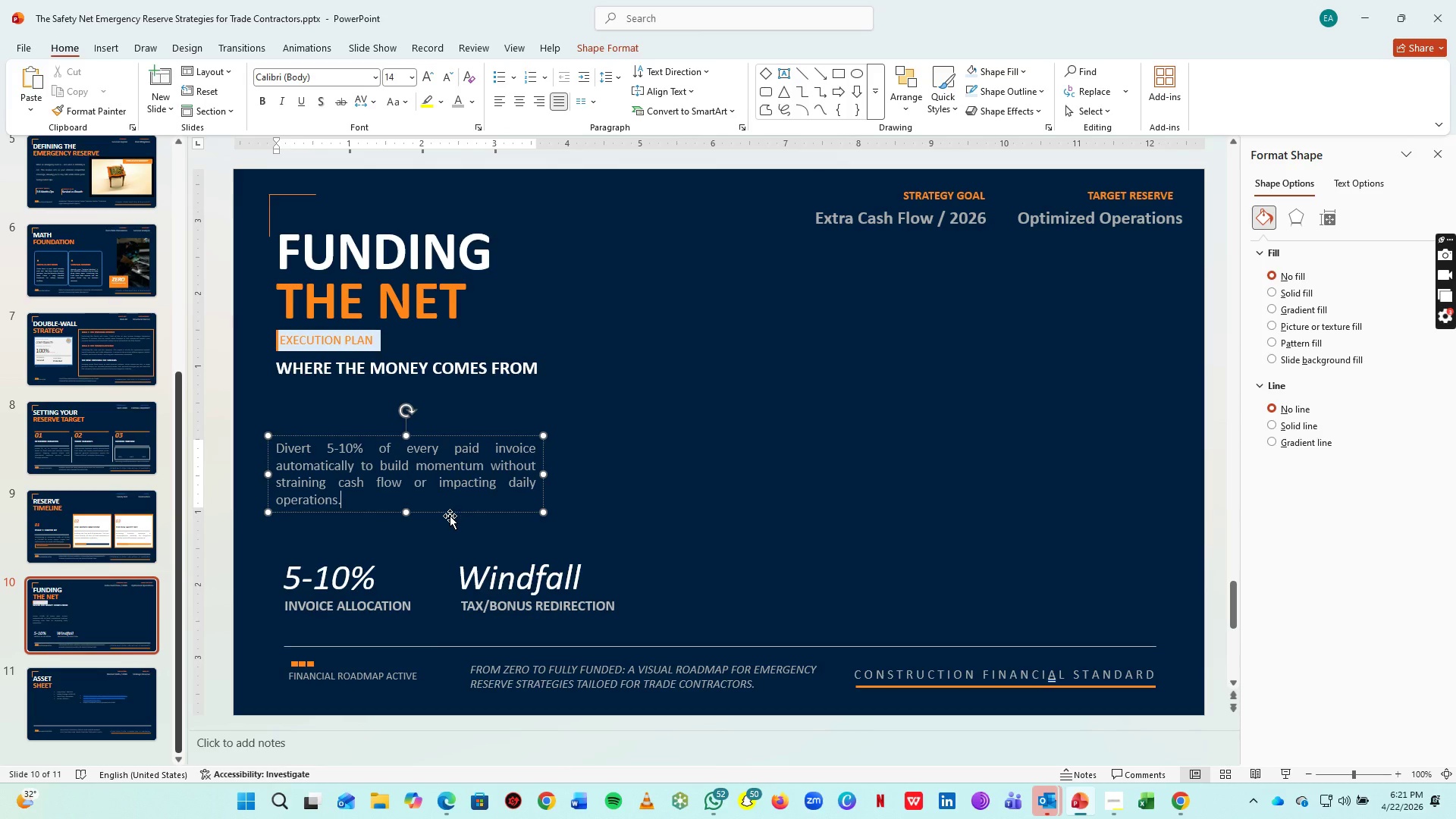 
left_click_drag(start_coordinate=[450, 515], to_coordinate=[460, 540])
 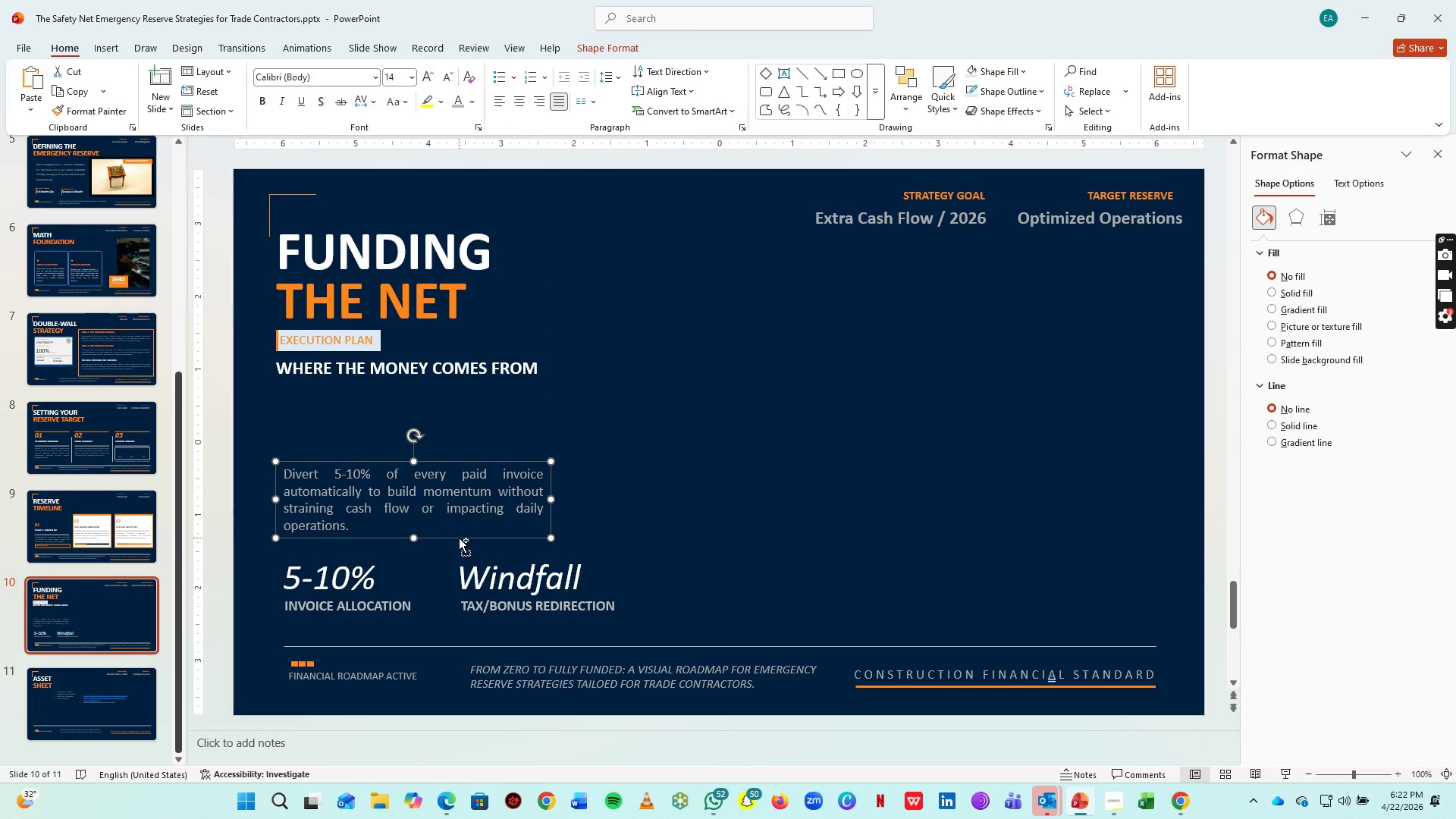 
key(Control+C)
 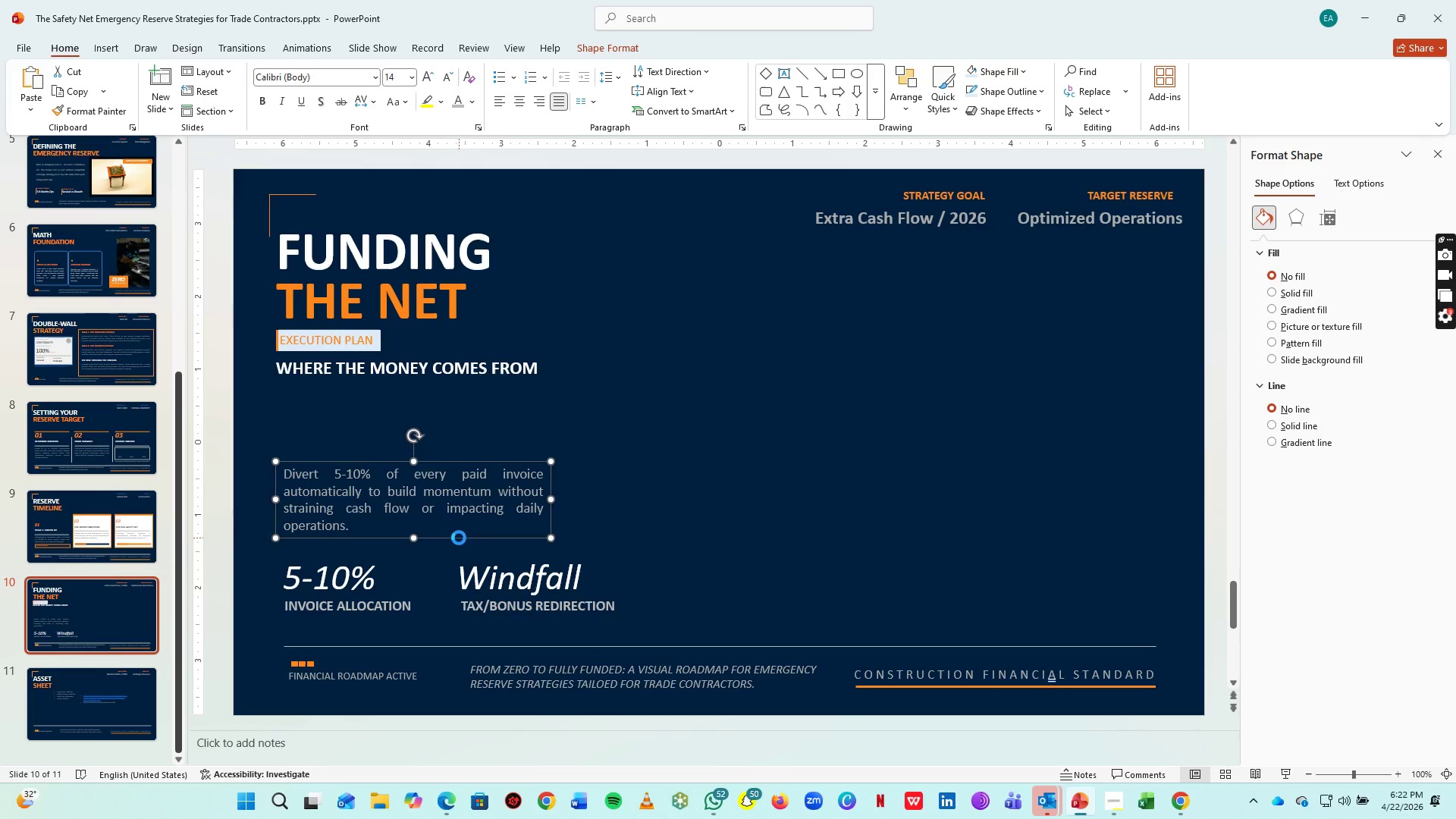 
key(Control+V)
 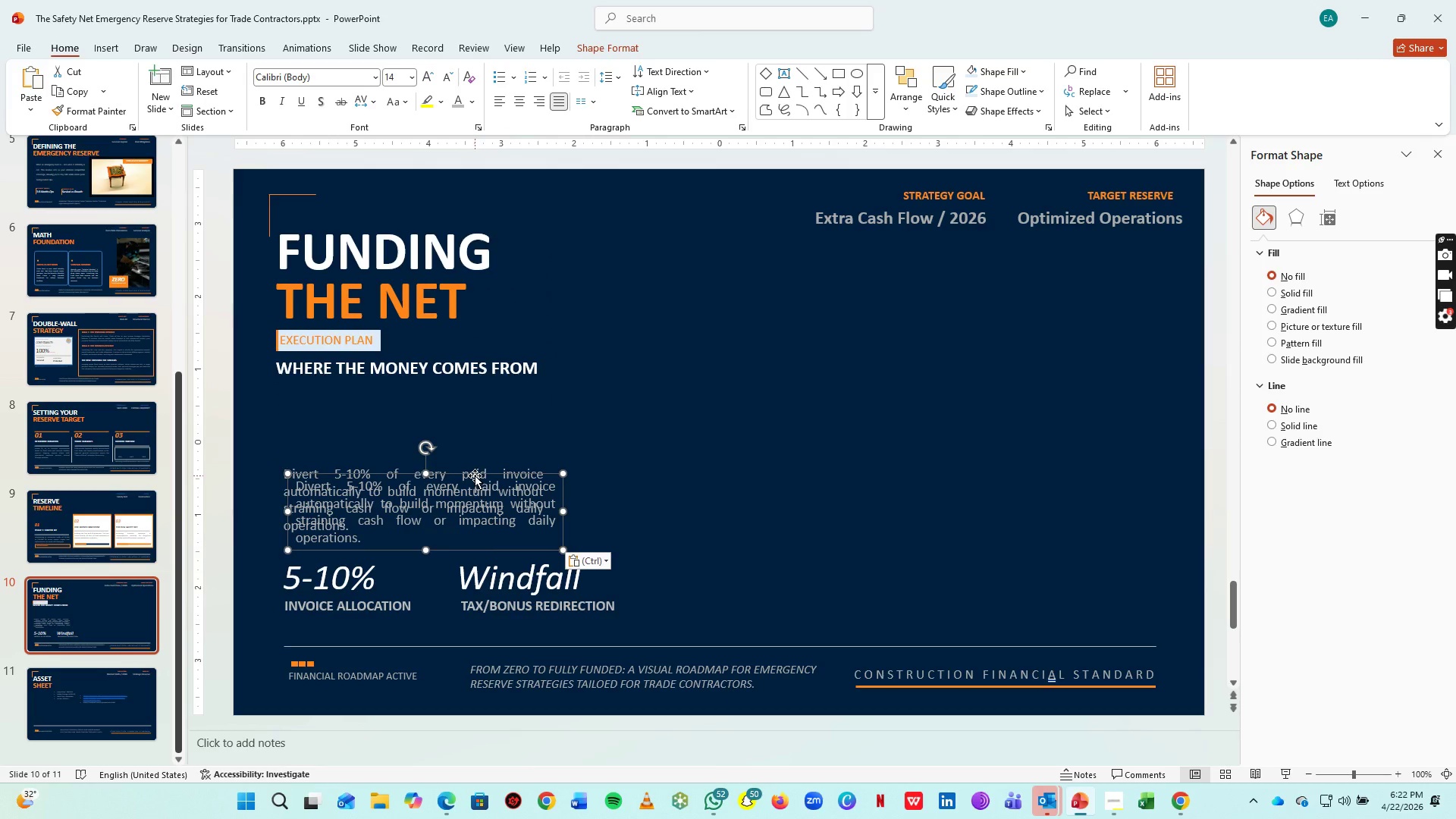 
left_click_drag(start_coordinate=[475, 475], to_coordinate=[463, 394])
 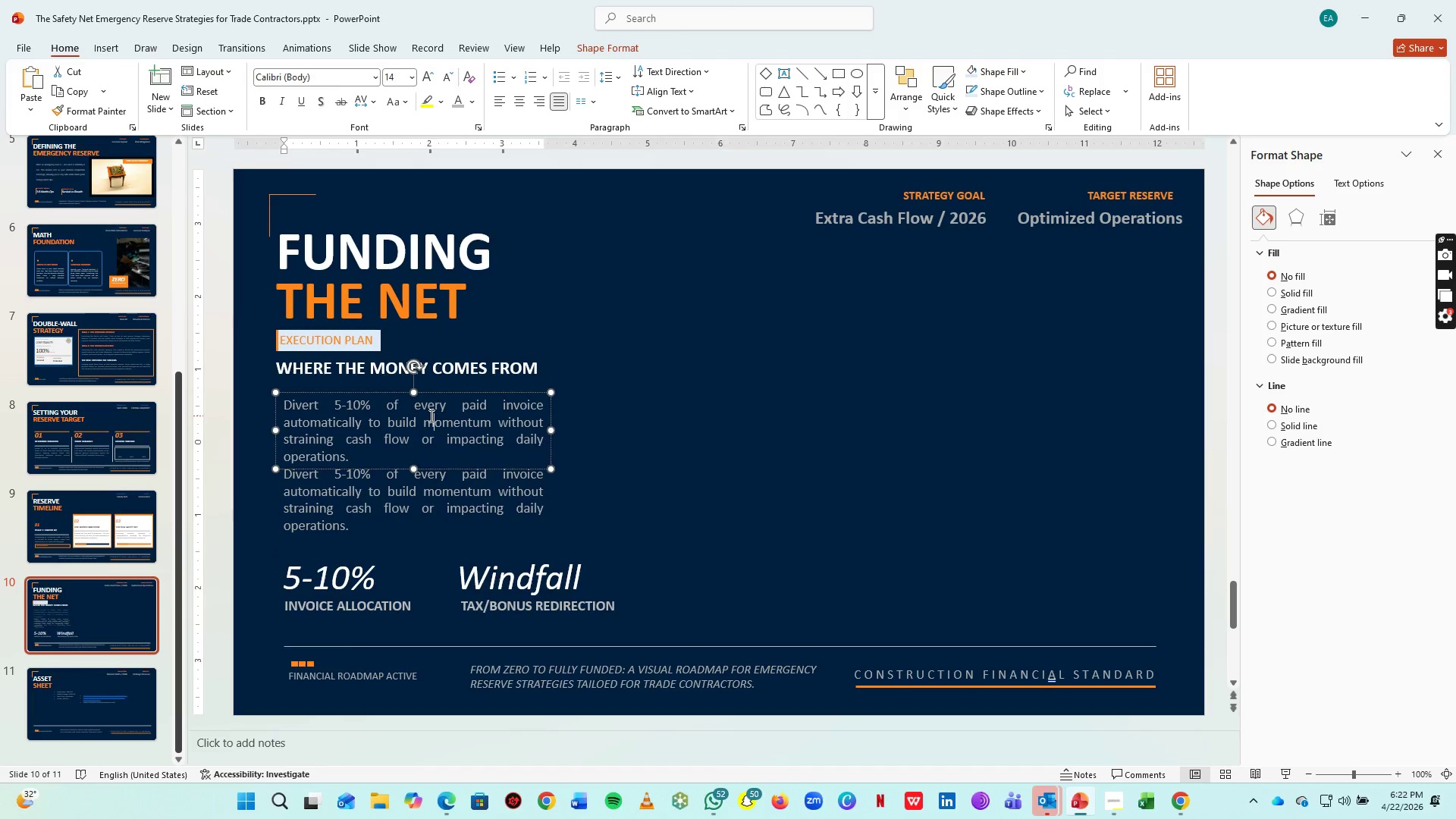 
left_click([430, 416])
 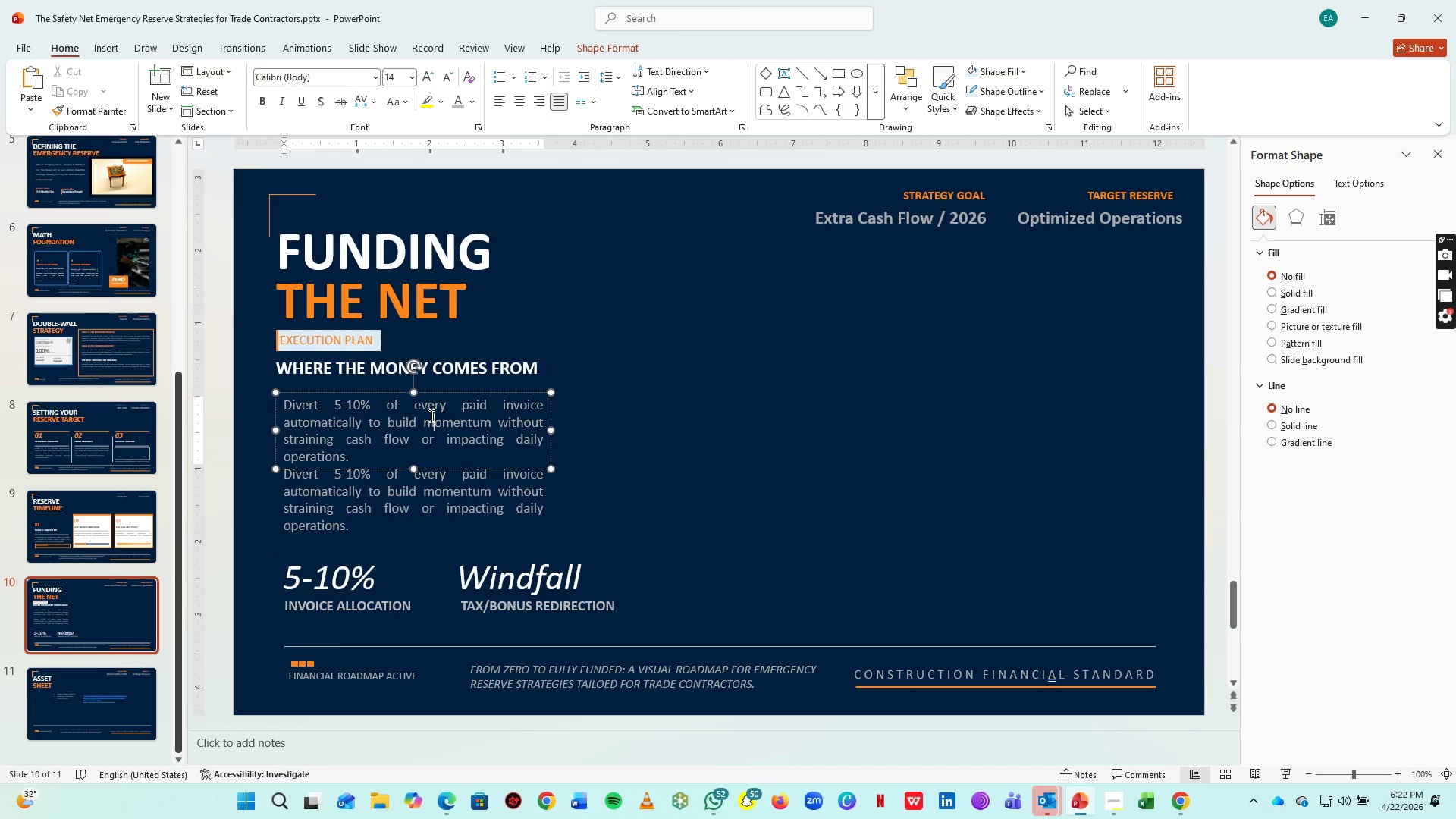 
key(Control+A)
 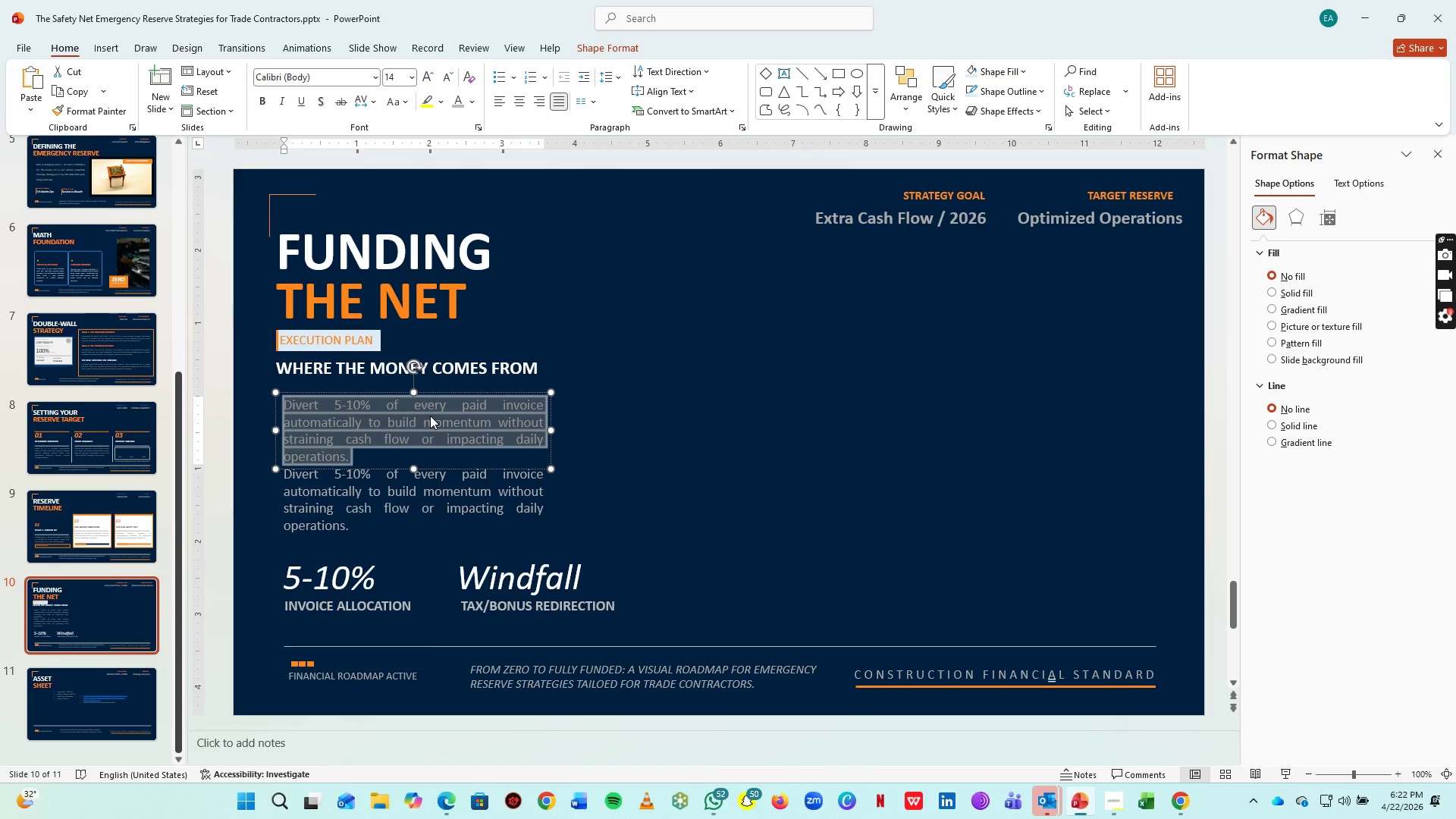 
type(MICRO - ALLOCATIONS)
 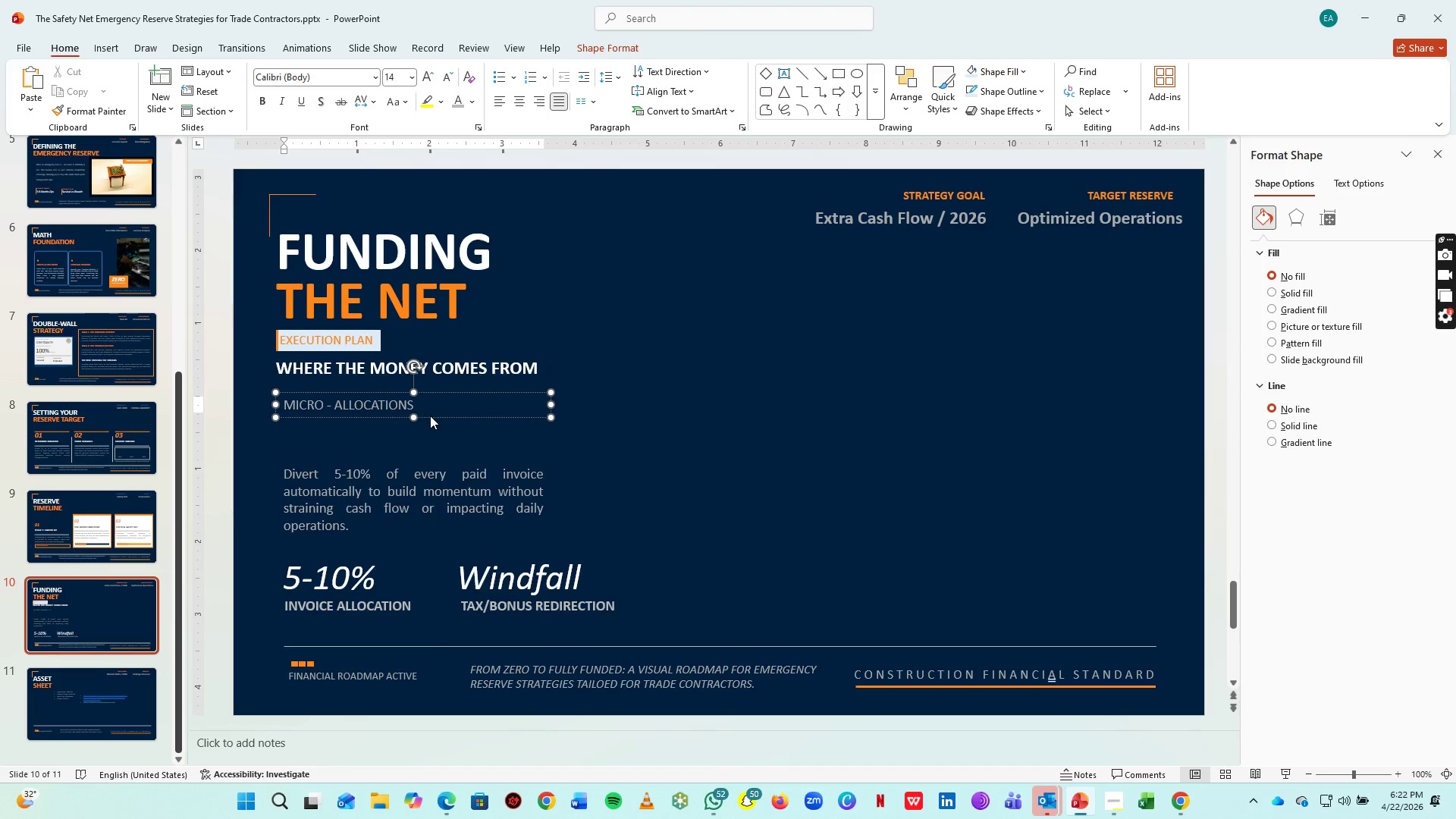 
key(Control+A)
 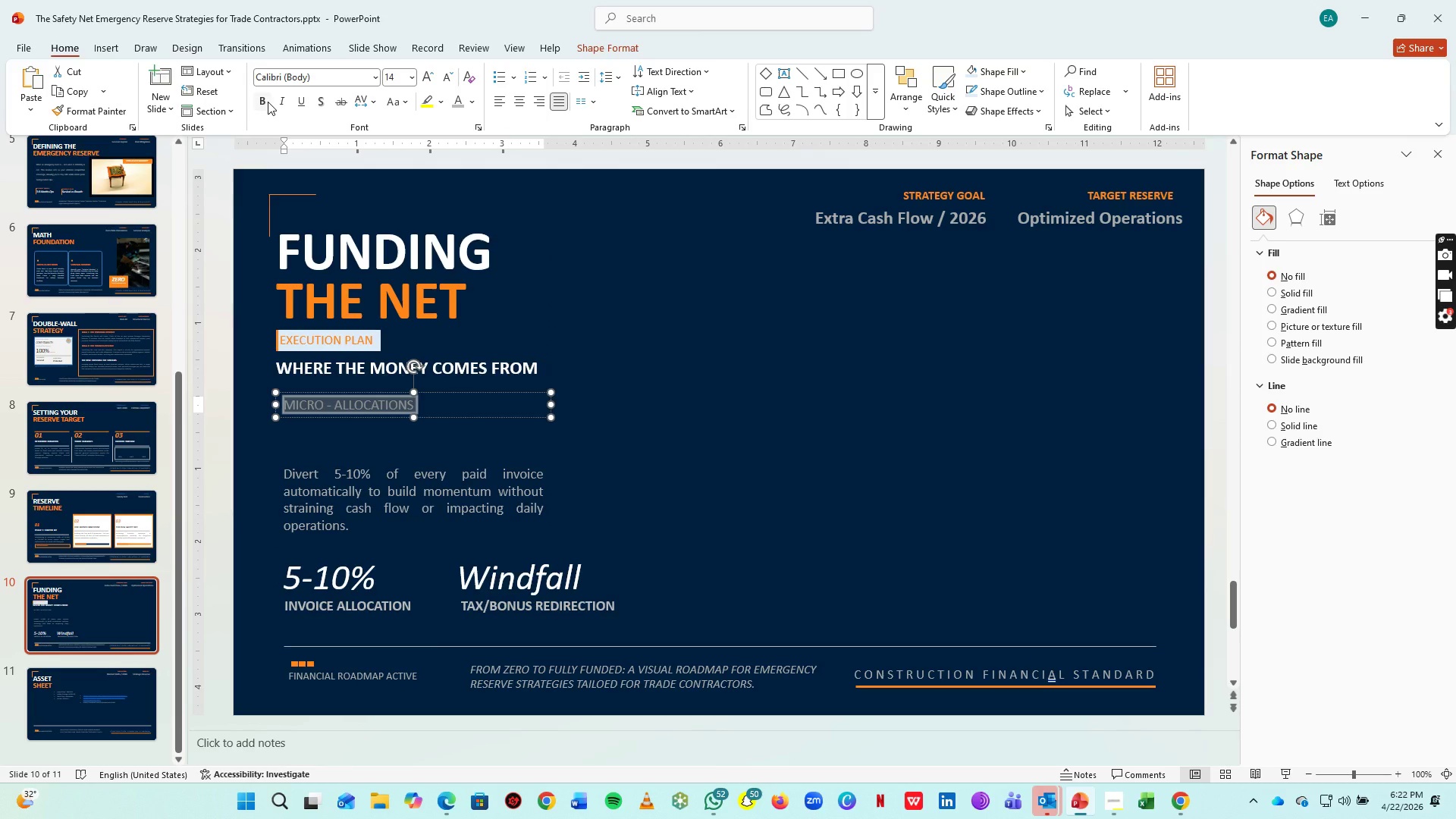 
left_click_drag(start_coordinate=[268, 102], to_coordinate=[296, 99])
 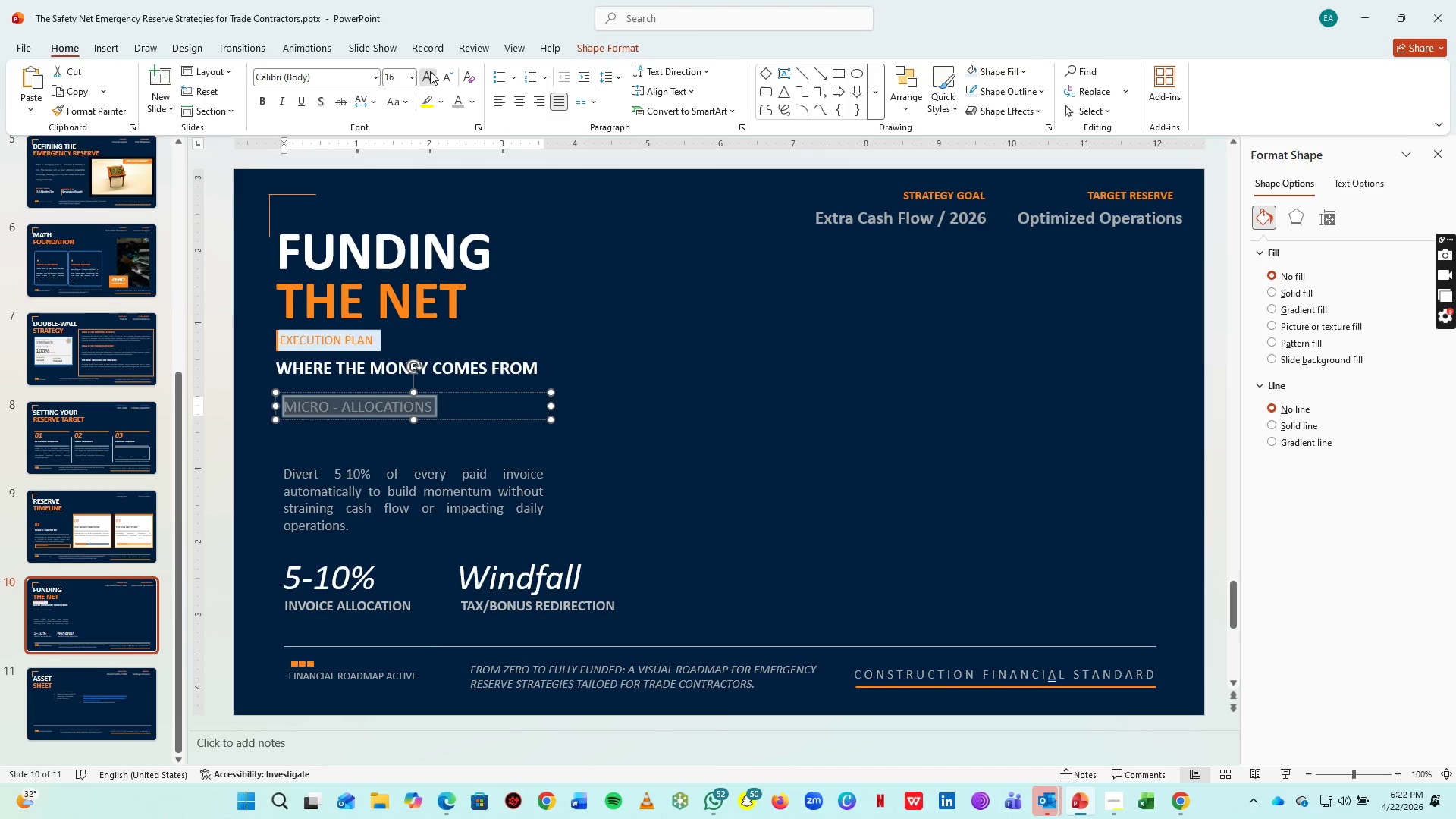 
double_click([428, 71])
 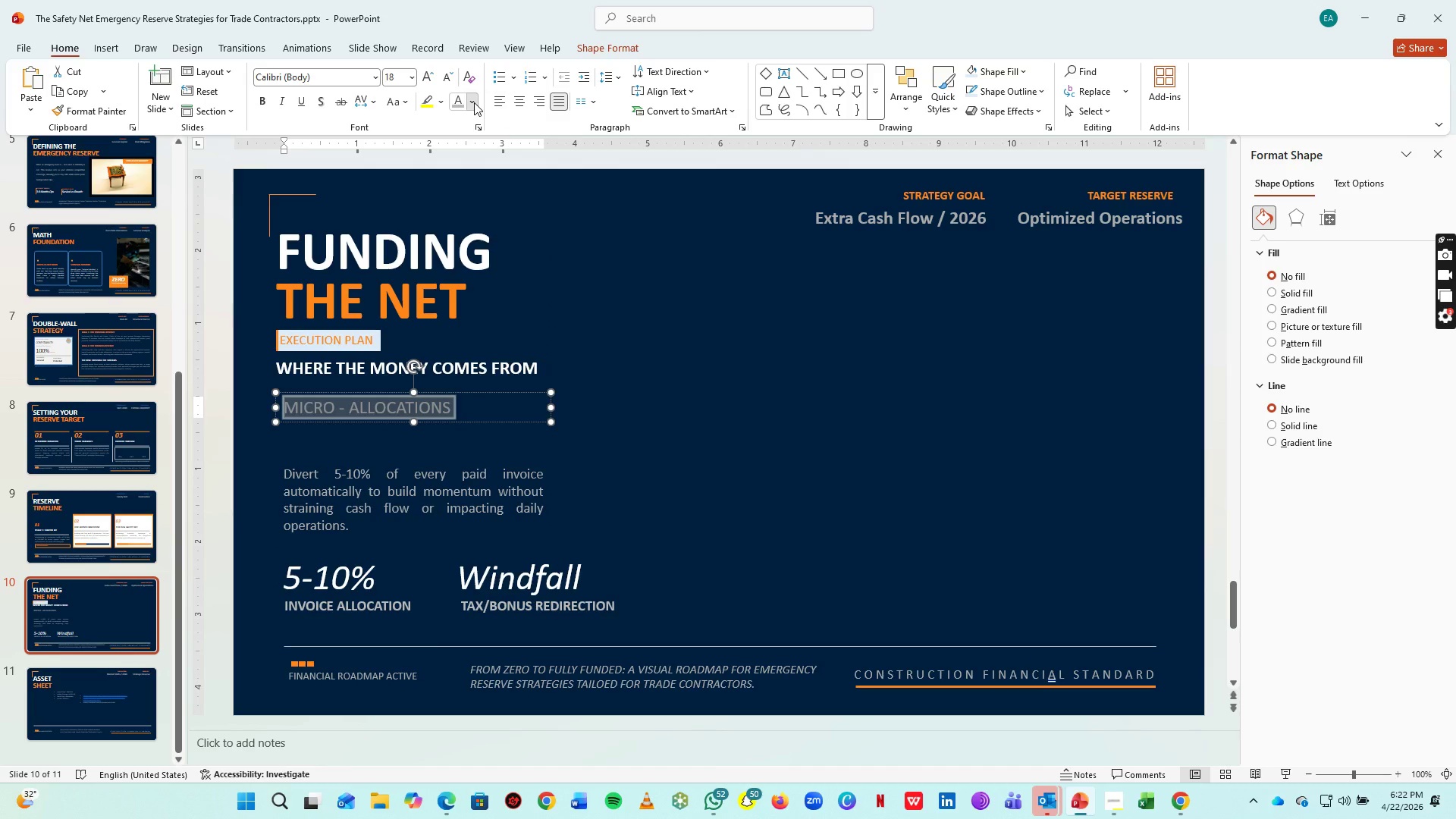 
left_click([474, 102])
 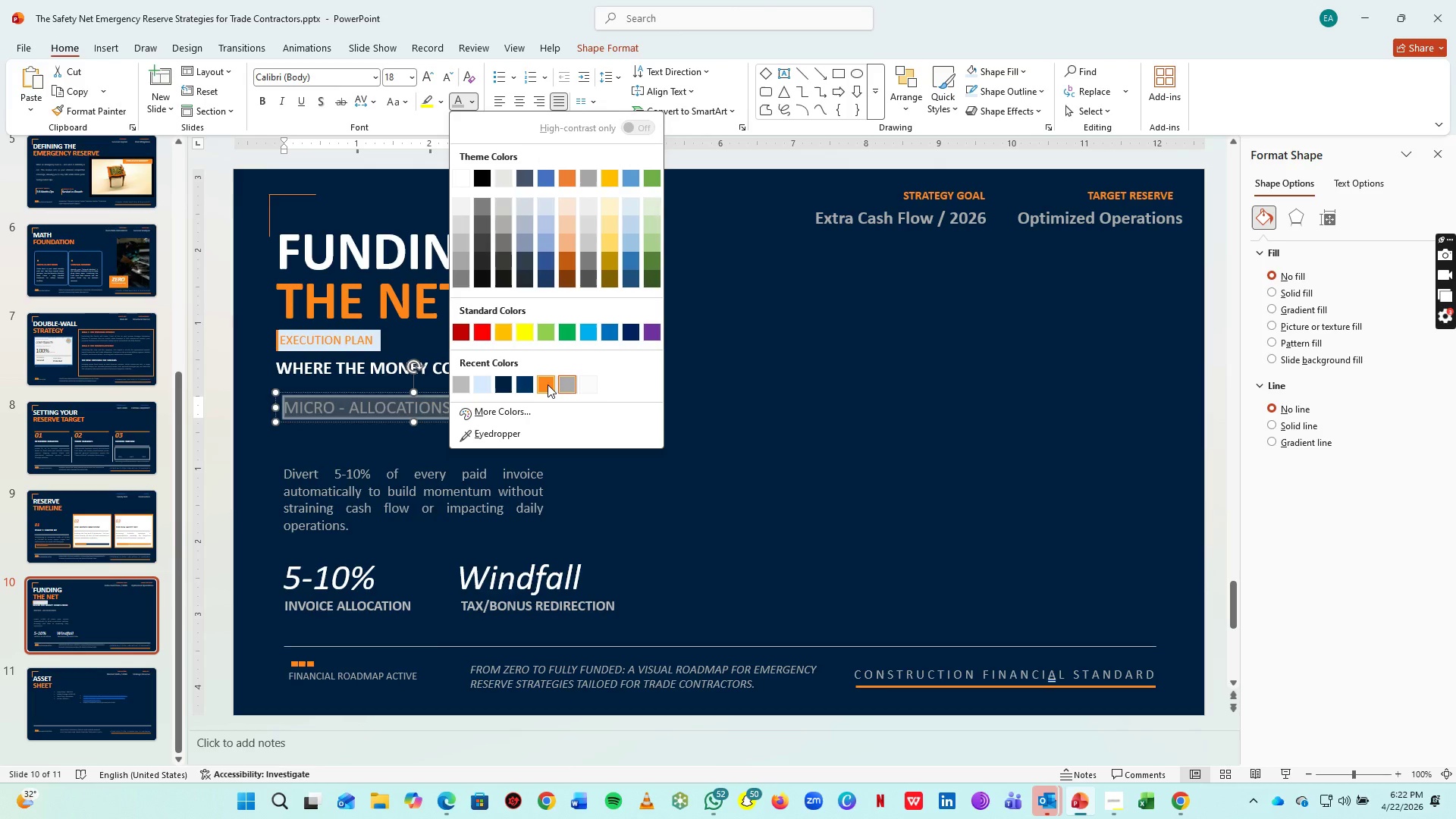 
left_click([548, 384])
 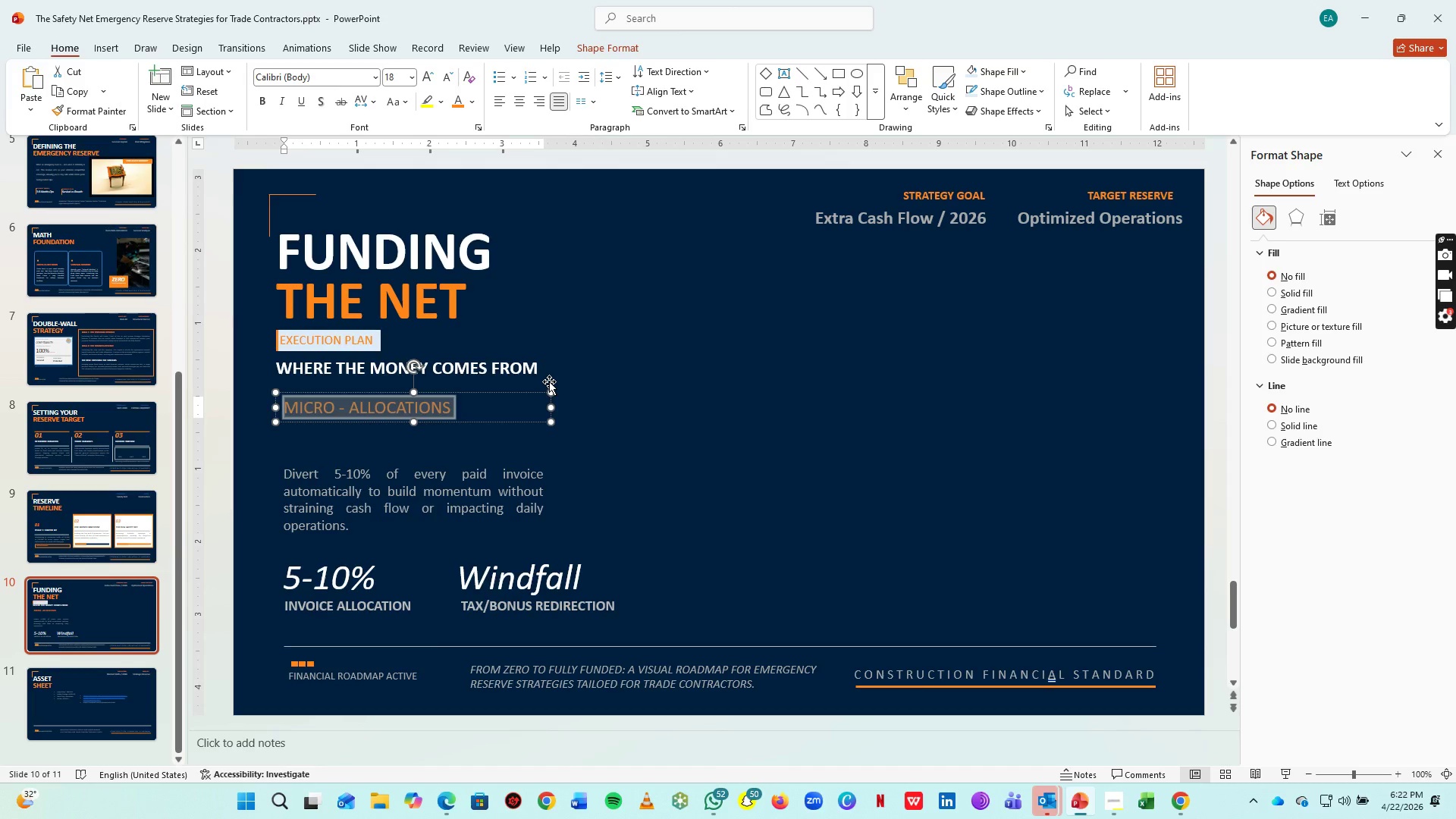 
wait(36.77)
 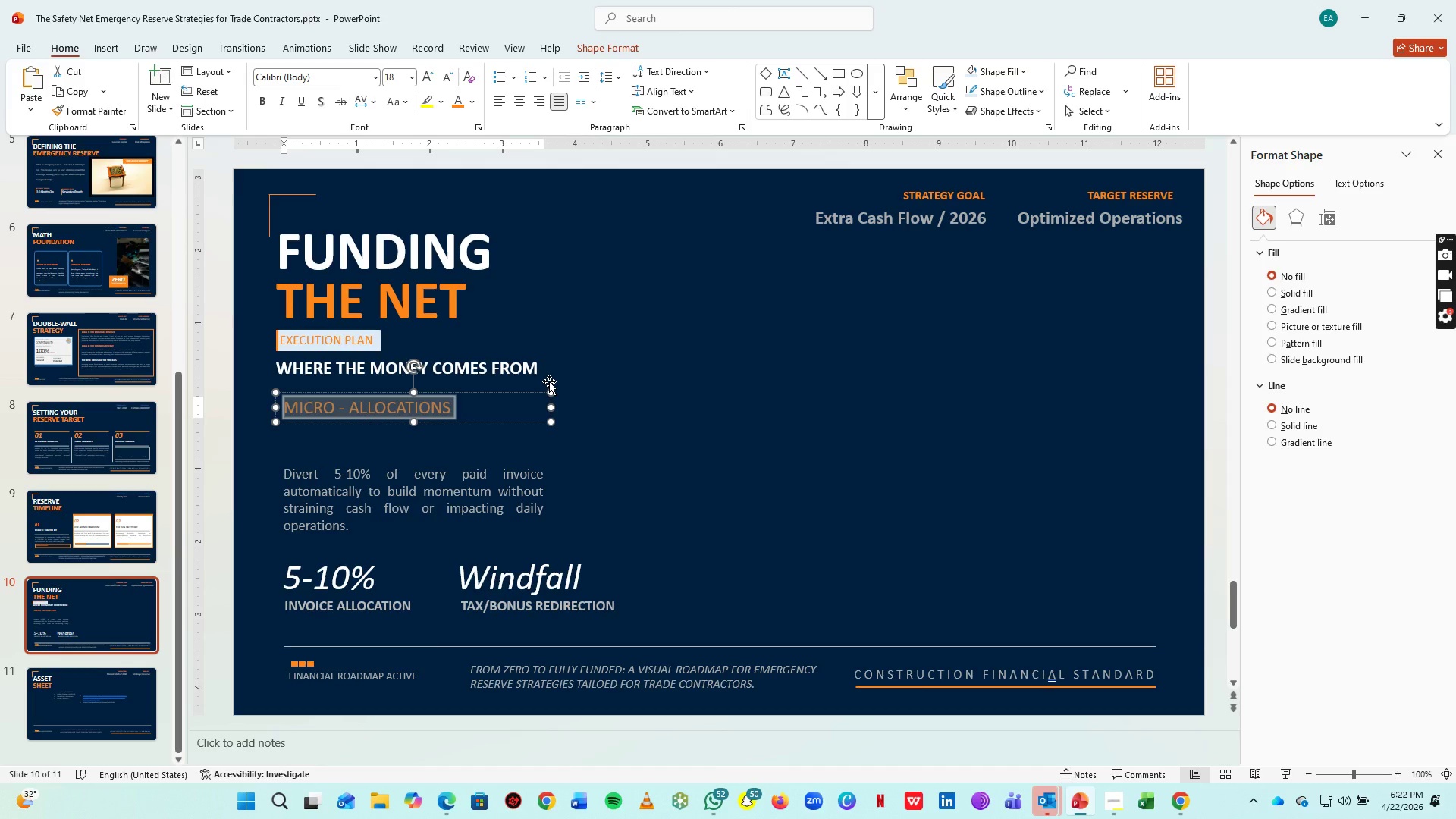 
left_click([263, 105])
 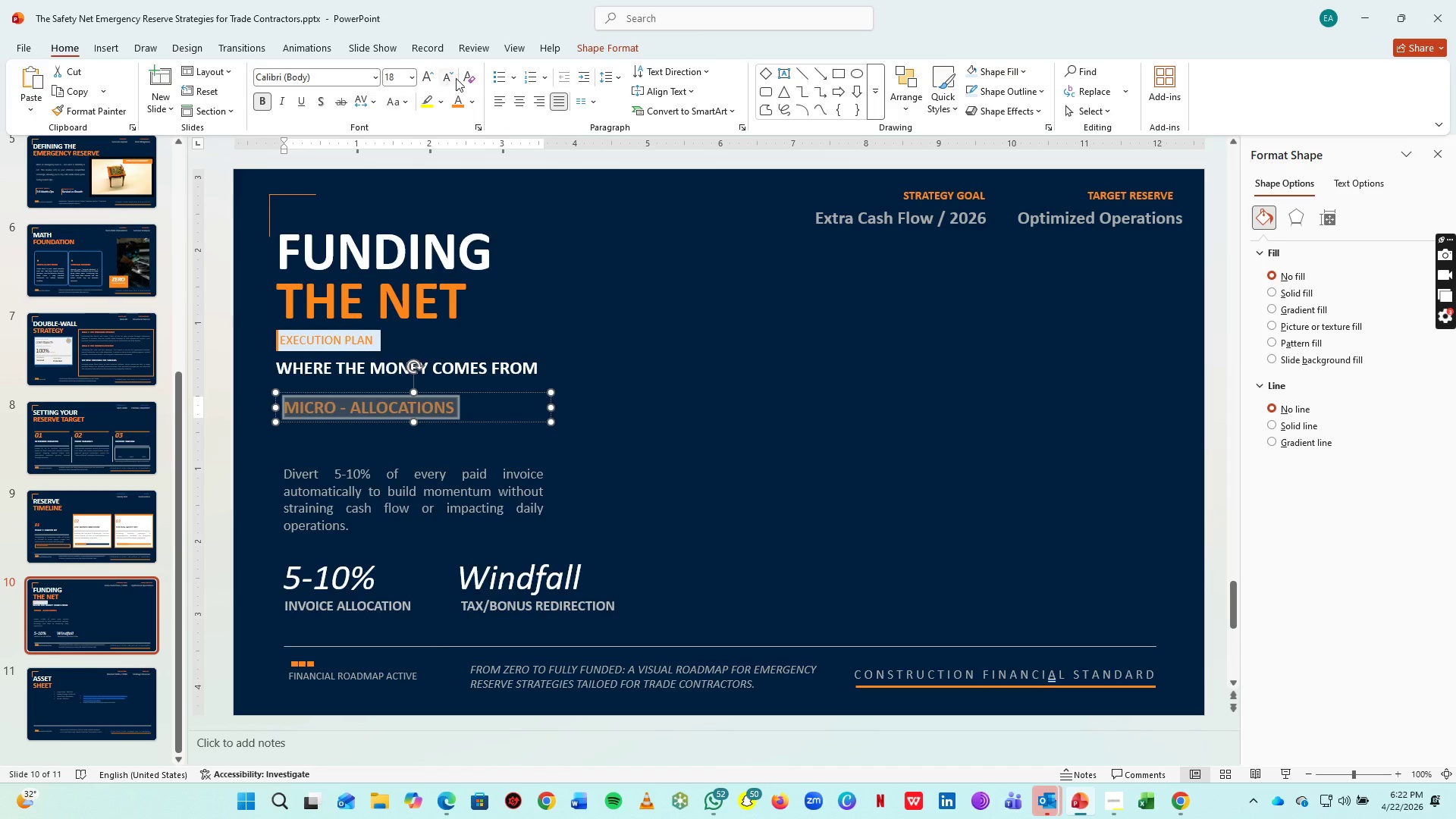 
left_click([488, 76])
 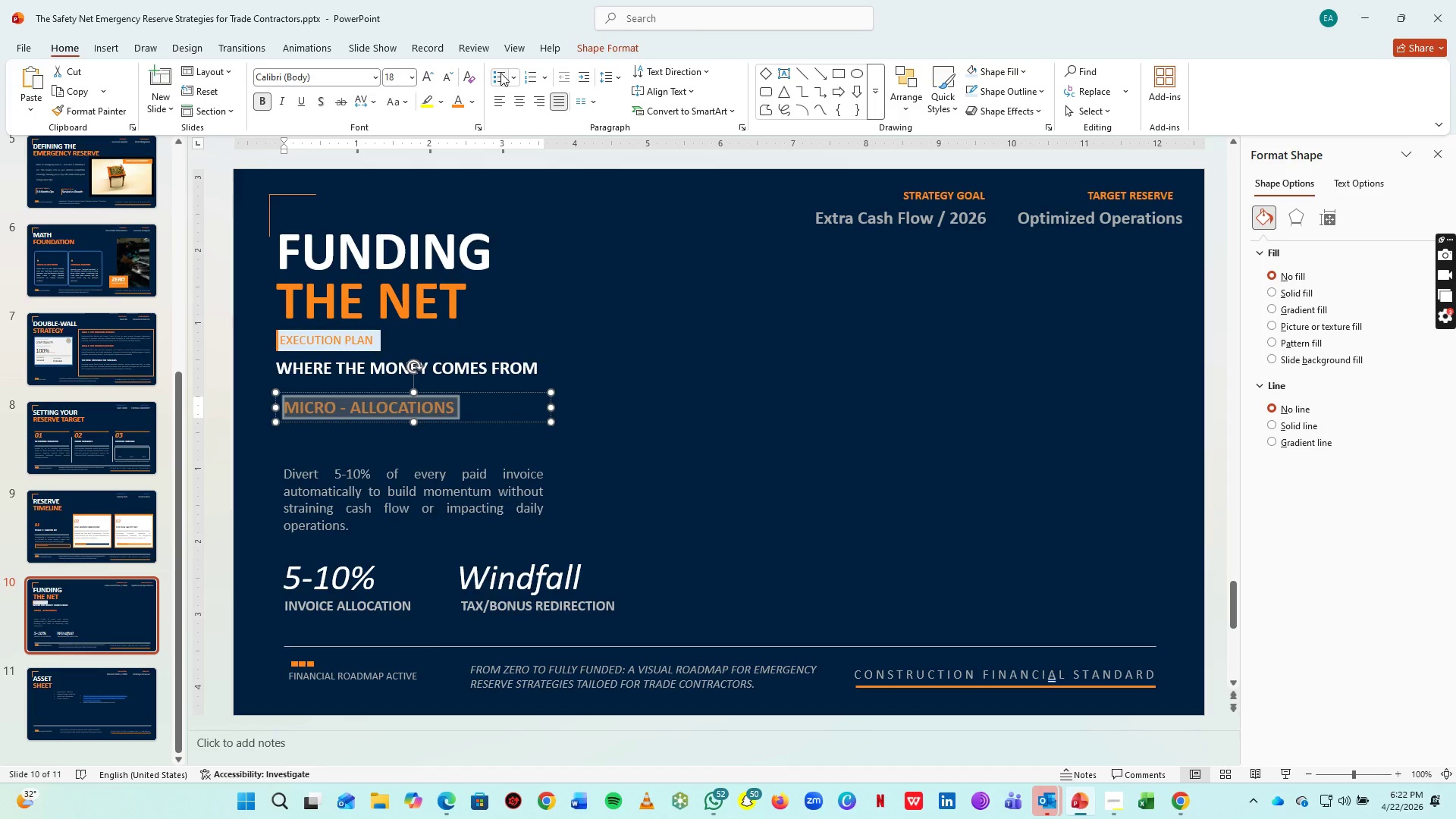 
left_click([500, 73])
 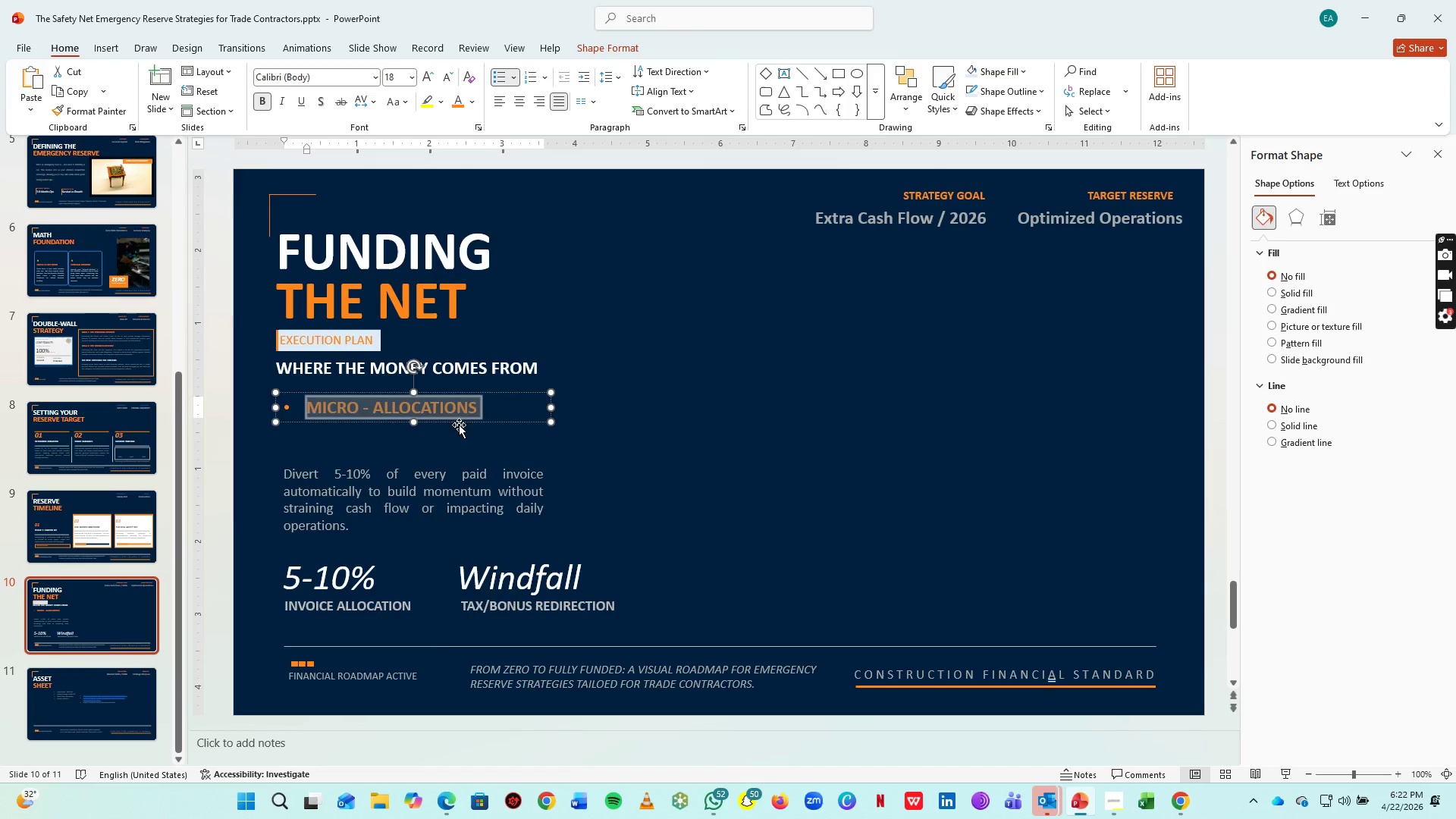 
left_click_drag(start_coordinate=[459, 422], to_coordinate=[460, 462])
 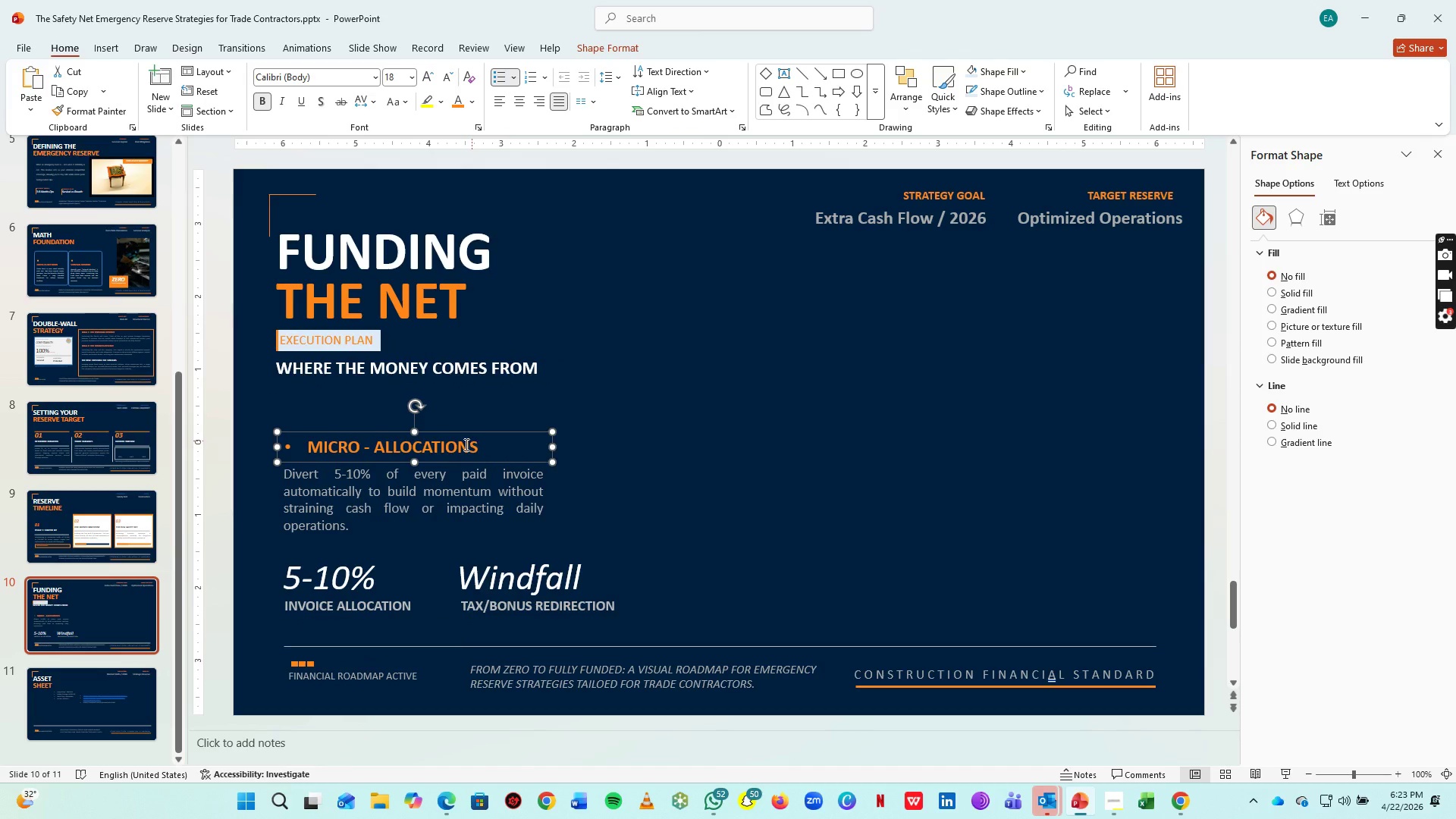 
hold_key(key=ShiftLeft, duration=0.73)
left_click([442, 475])
 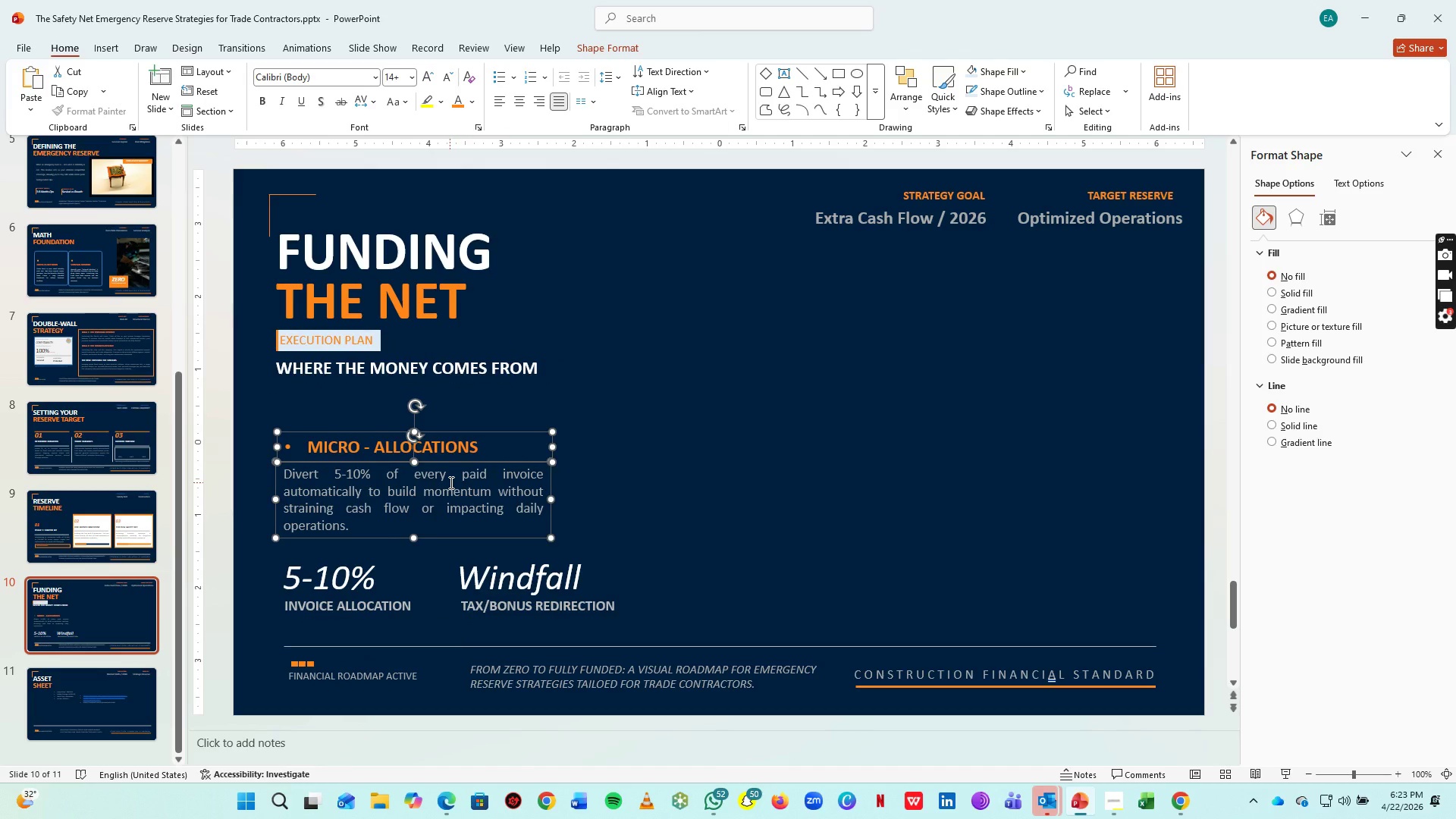 
key(Control+G)
 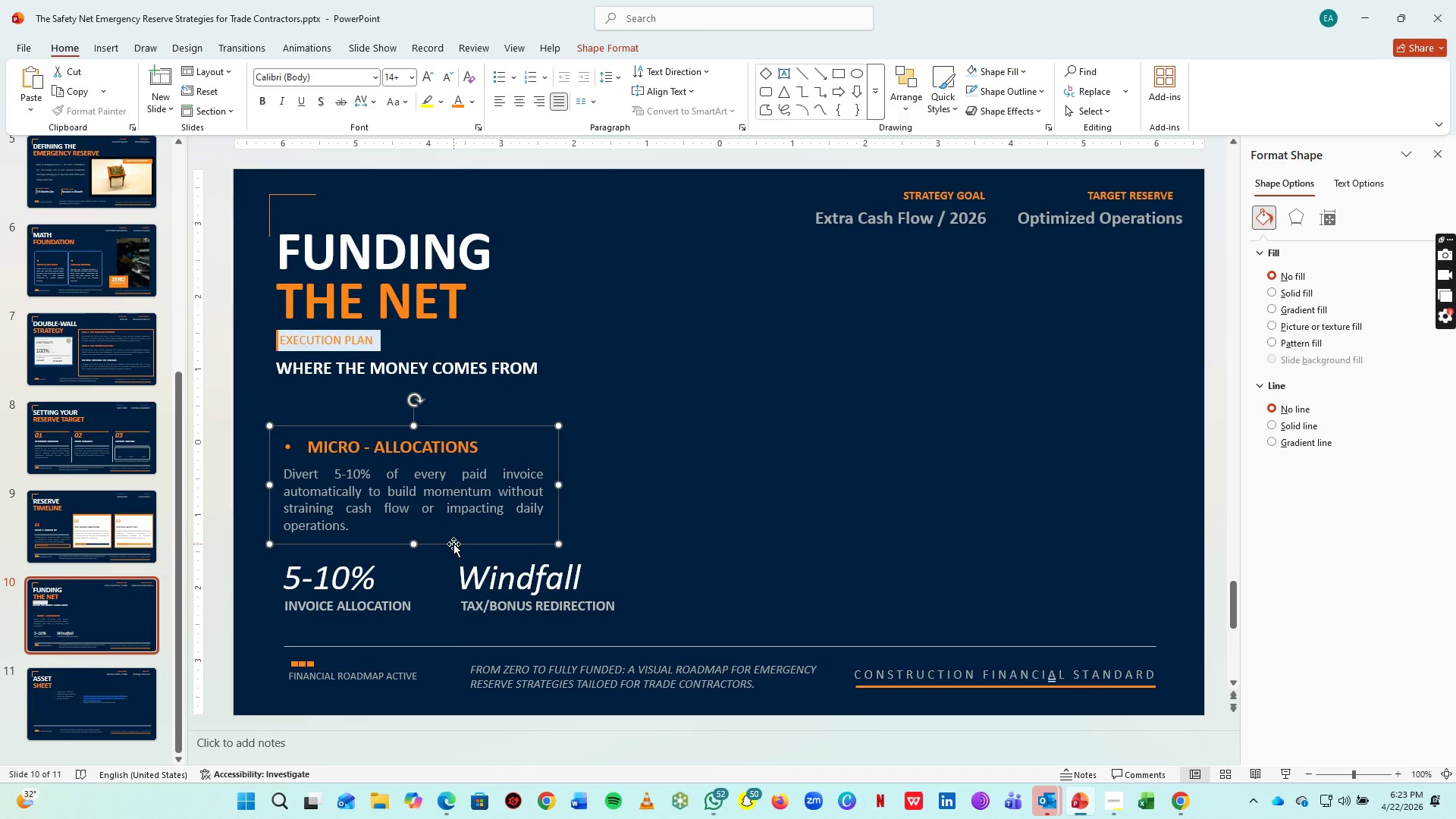 
left_click_drag(start_coordinate=[453, 544], to_coordinate=[454, 535])
 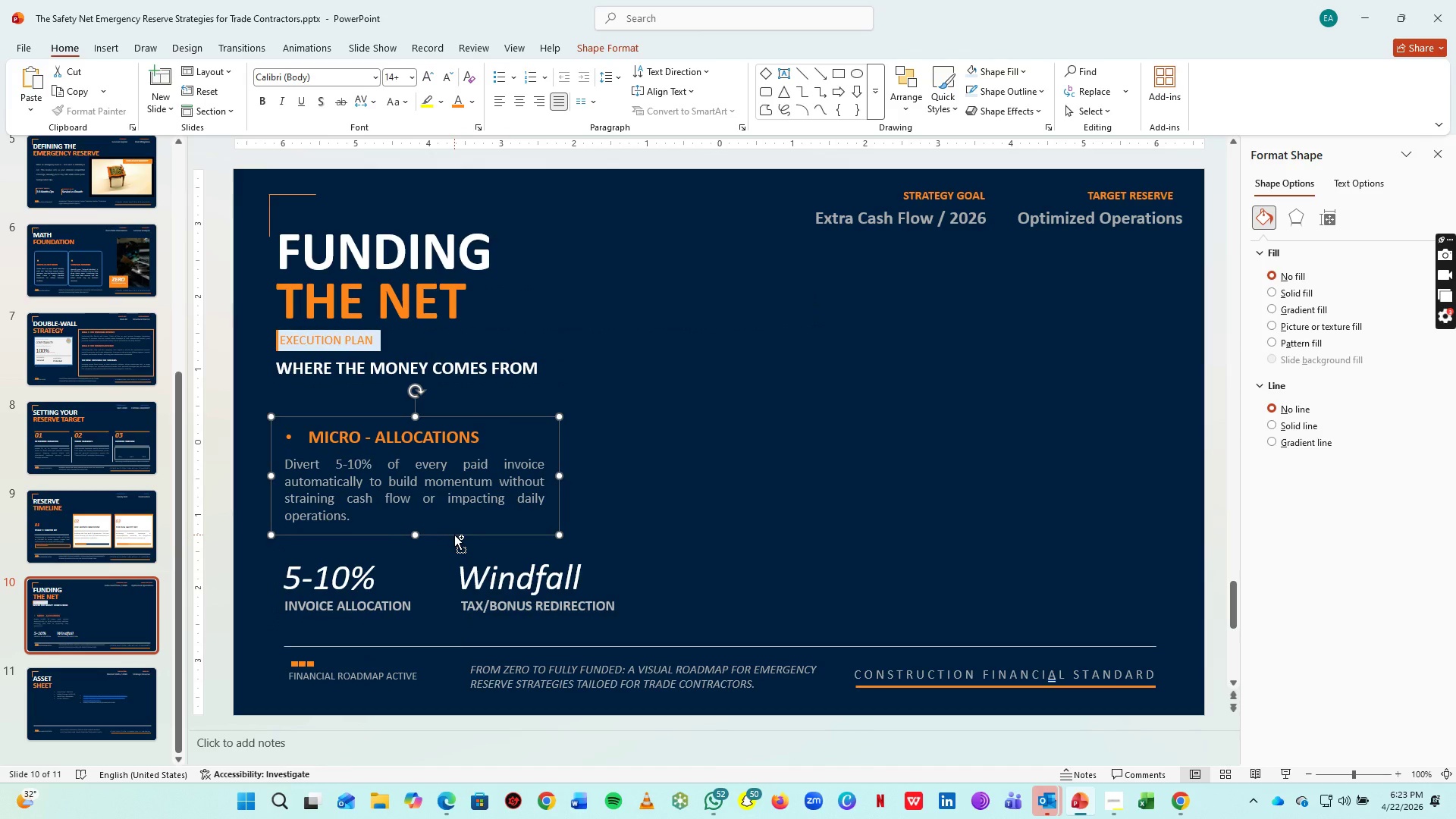 
key(Control+C)
 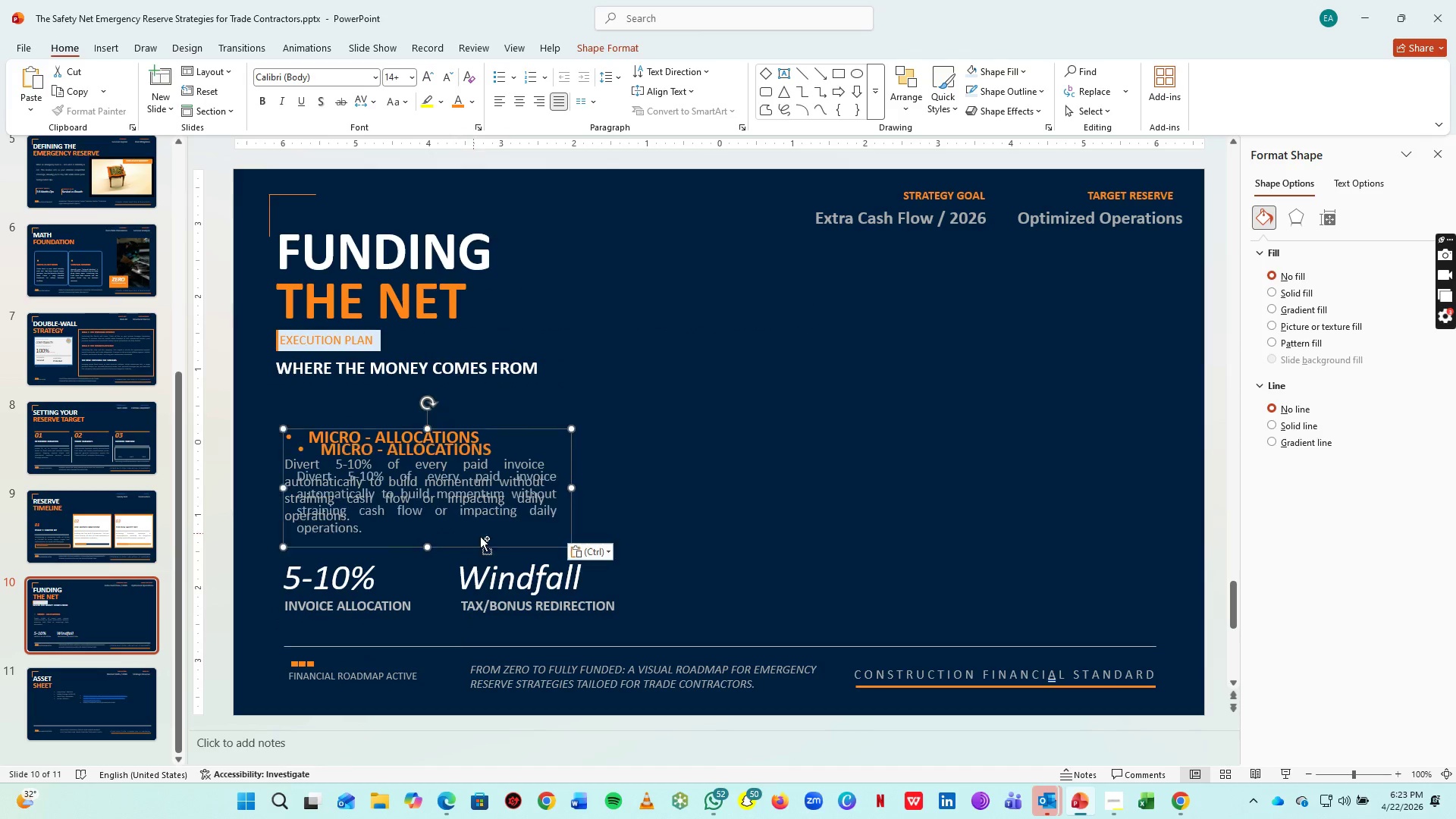 
key(Control+V)
 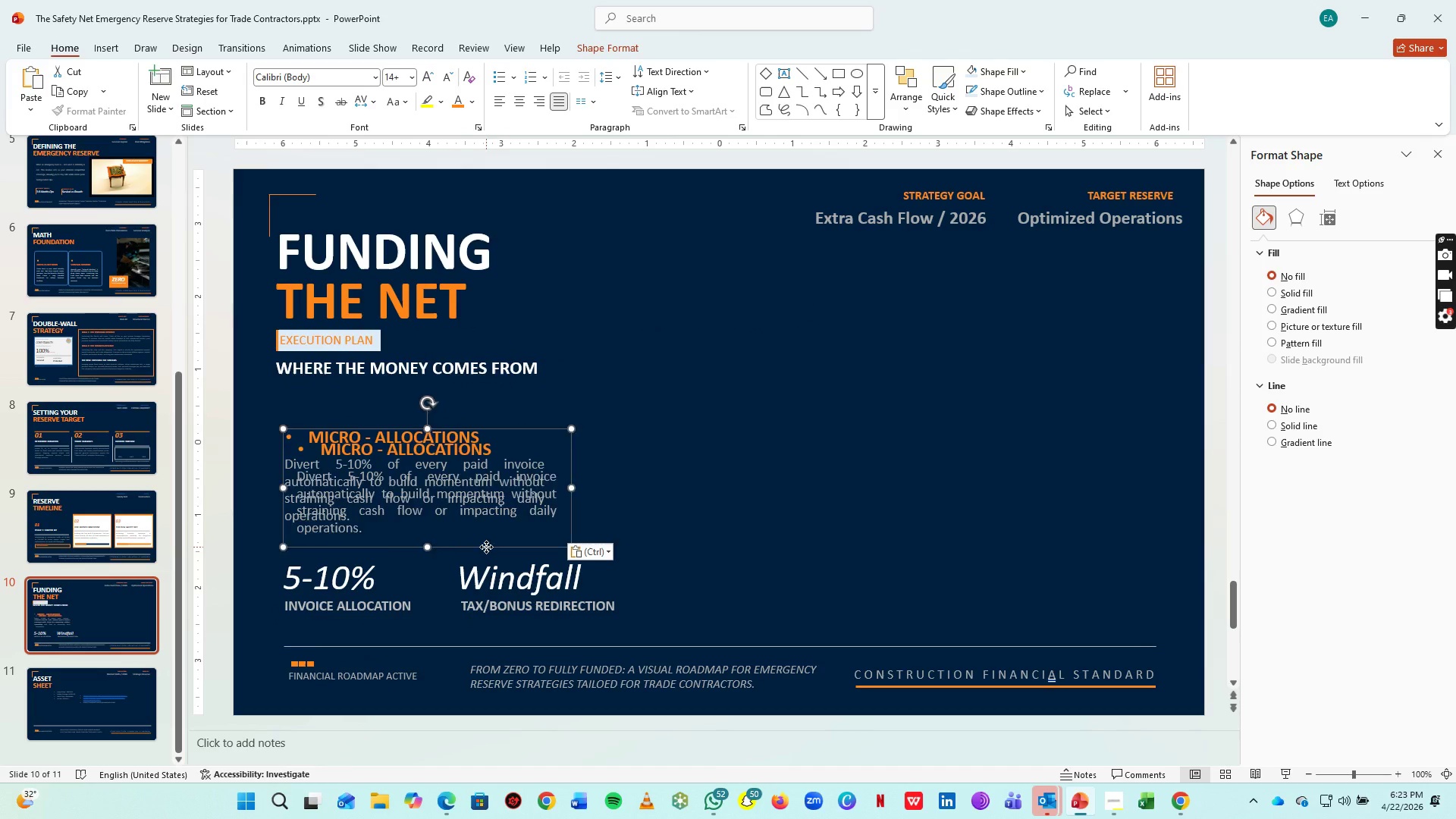 
left_click_drag(start_coordinate=[486, 547], to_coordinate=[761, 533])
 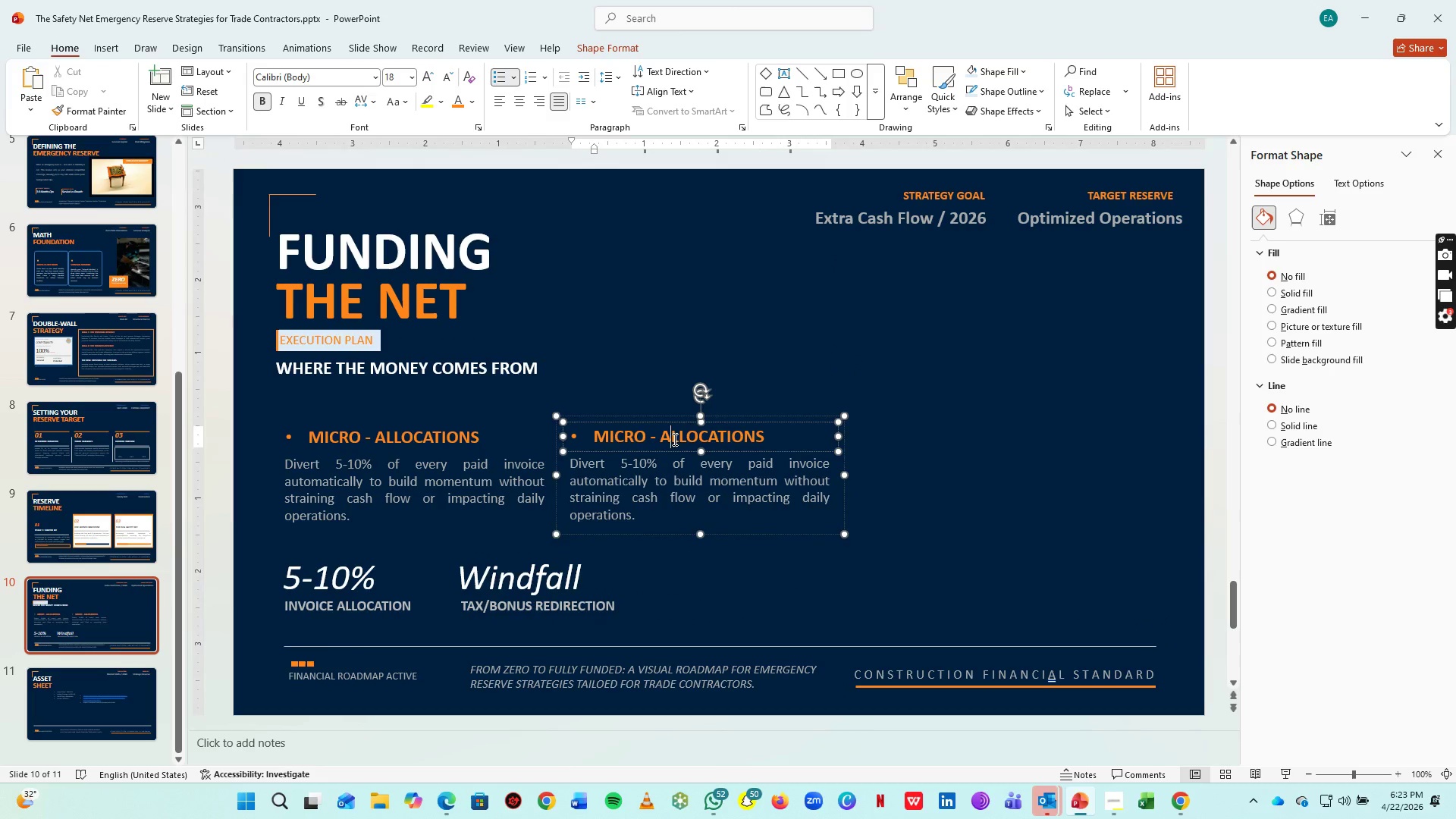 
left_click([673, 439])
 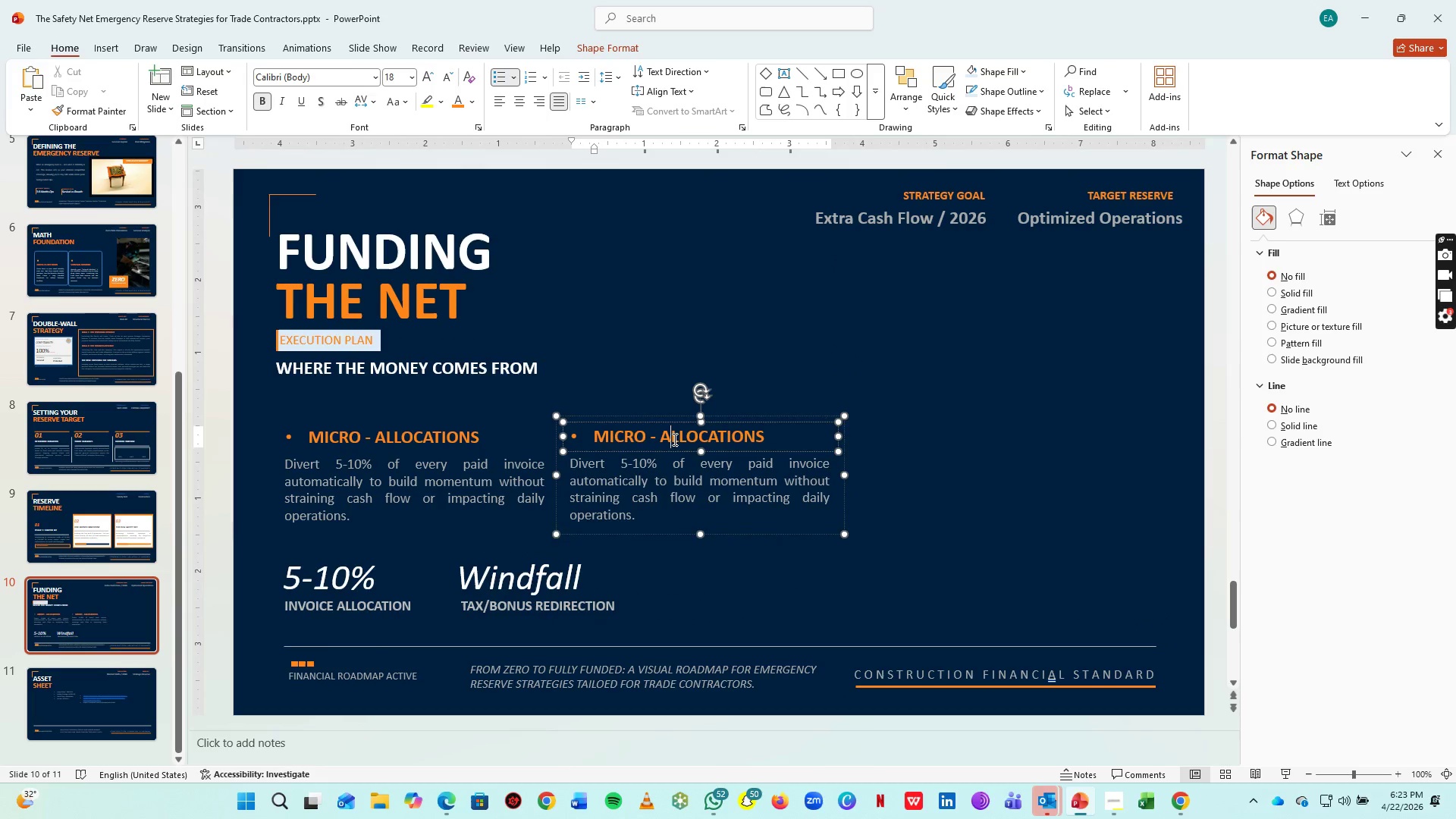 
key(Control+A)
 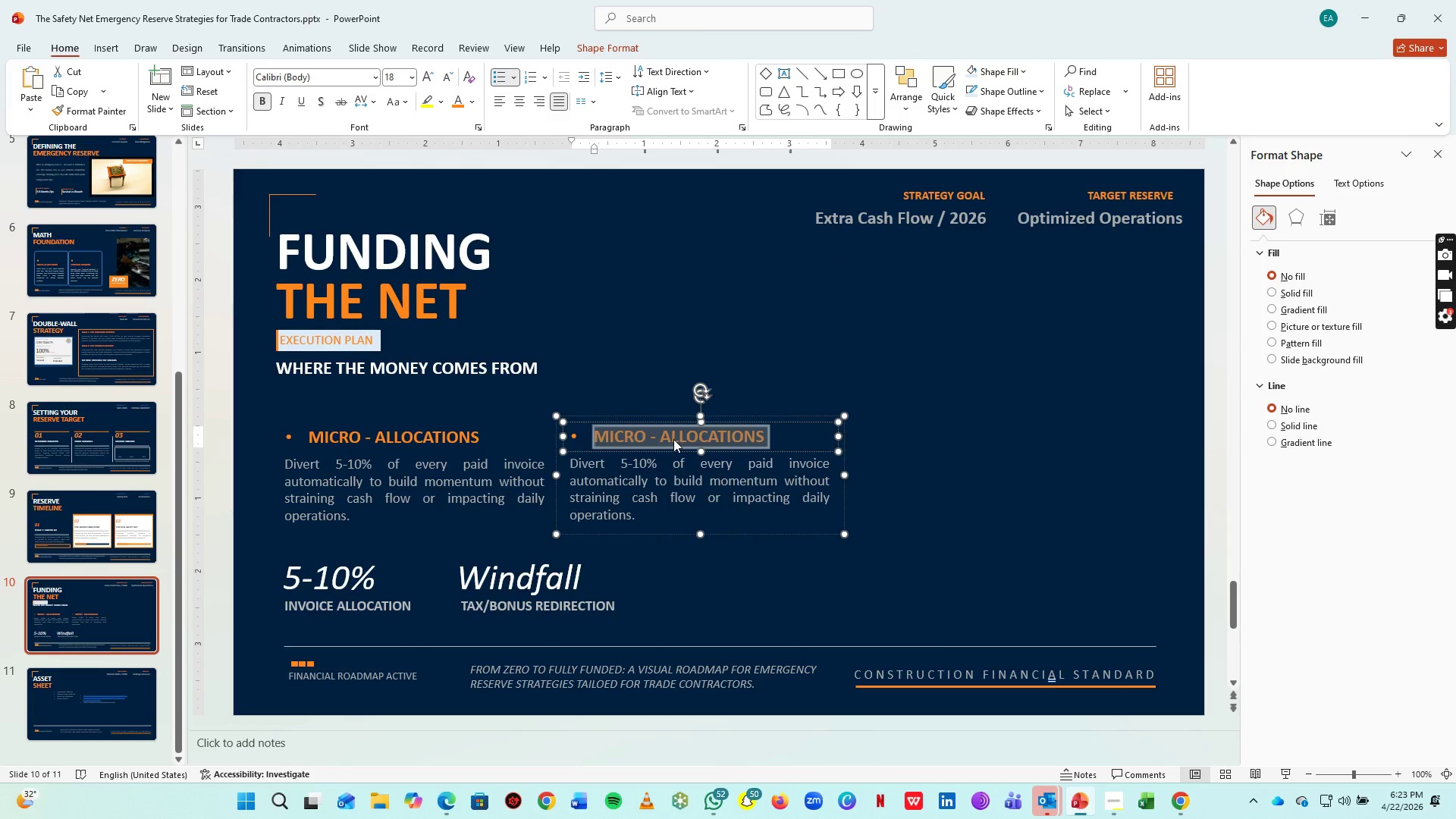 
type(AUDIT EXPENSES)
 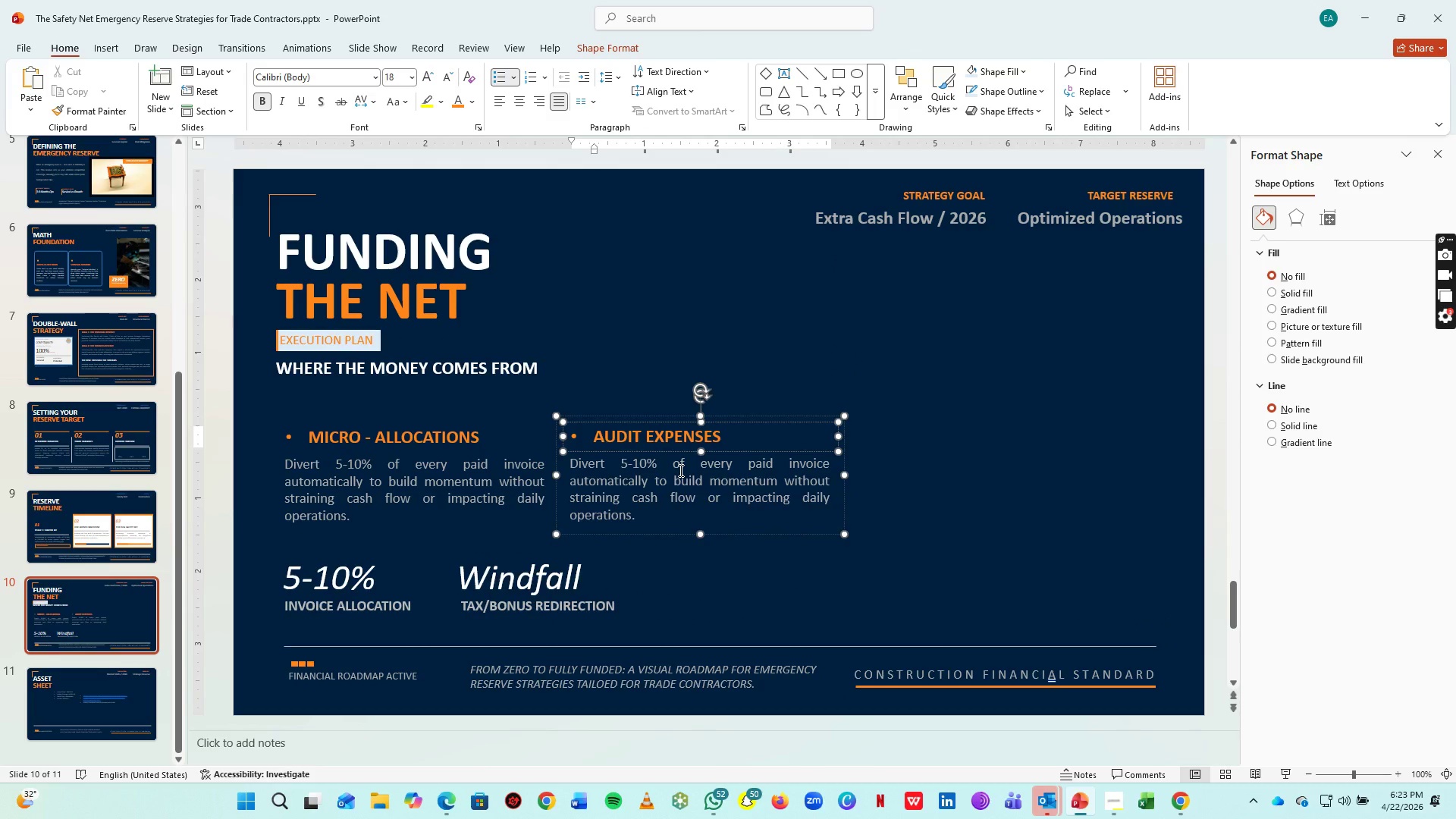 
left_click([680, 474])
 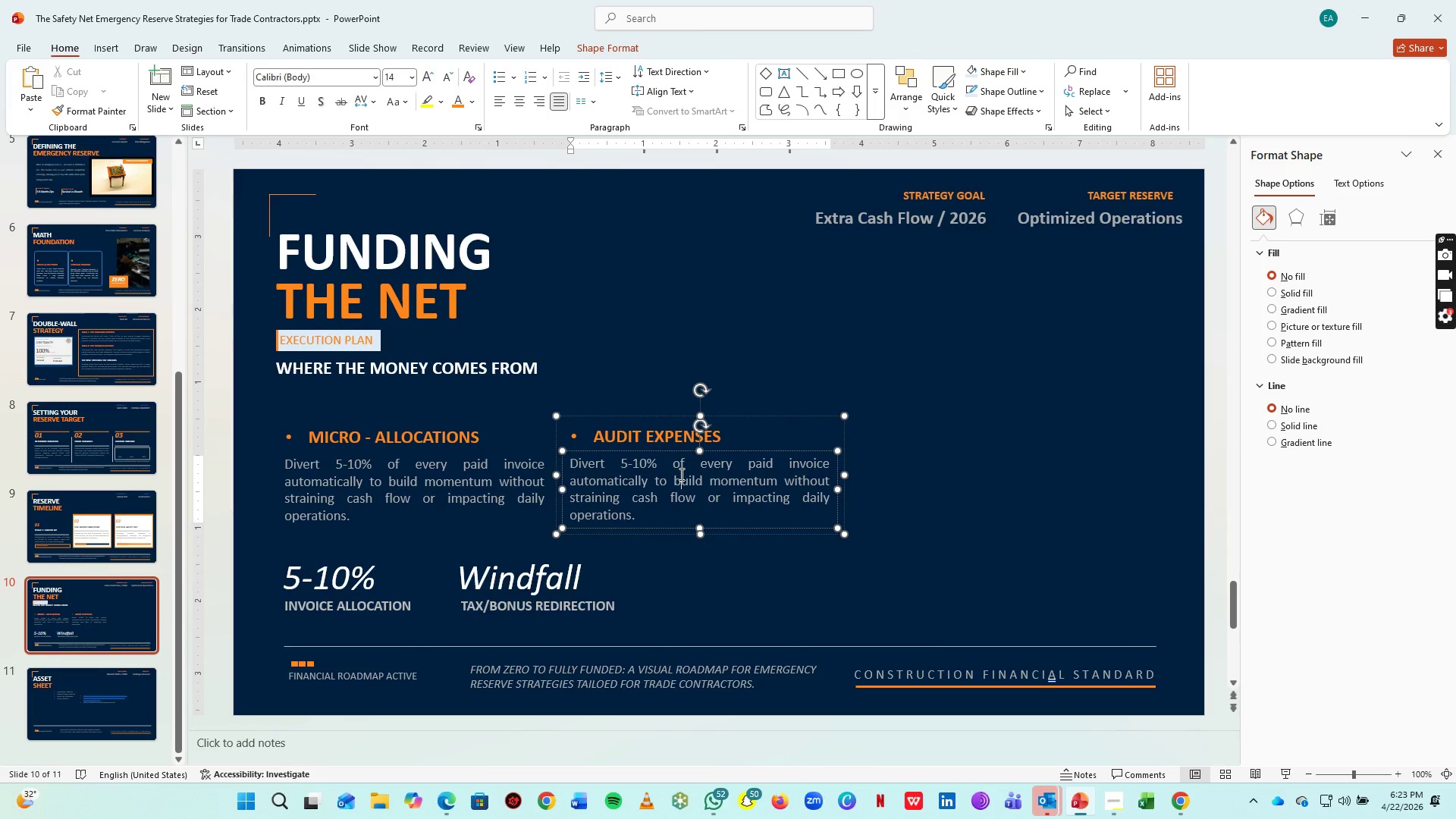 
key(Control+A)
 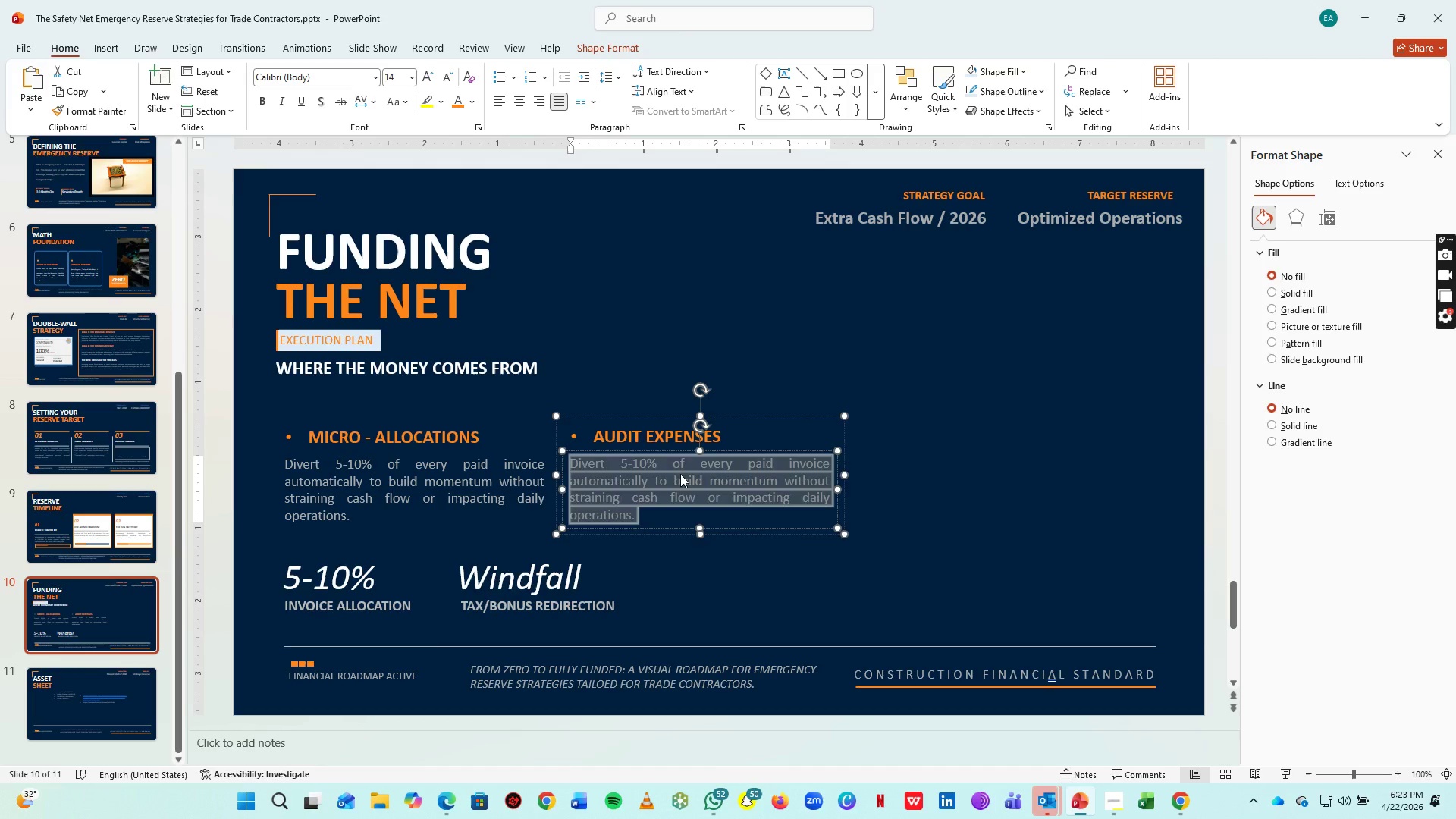 
type(c)
key(Backspace)
type(Cancel "Phantoms Expensea)
key(Backspace)
type(s" including uns)
key(Backspace)
type(used tools )
key(Backspace)
key(Backspace)
type( subscriptions and recurring software fees that leak vital capital.)
 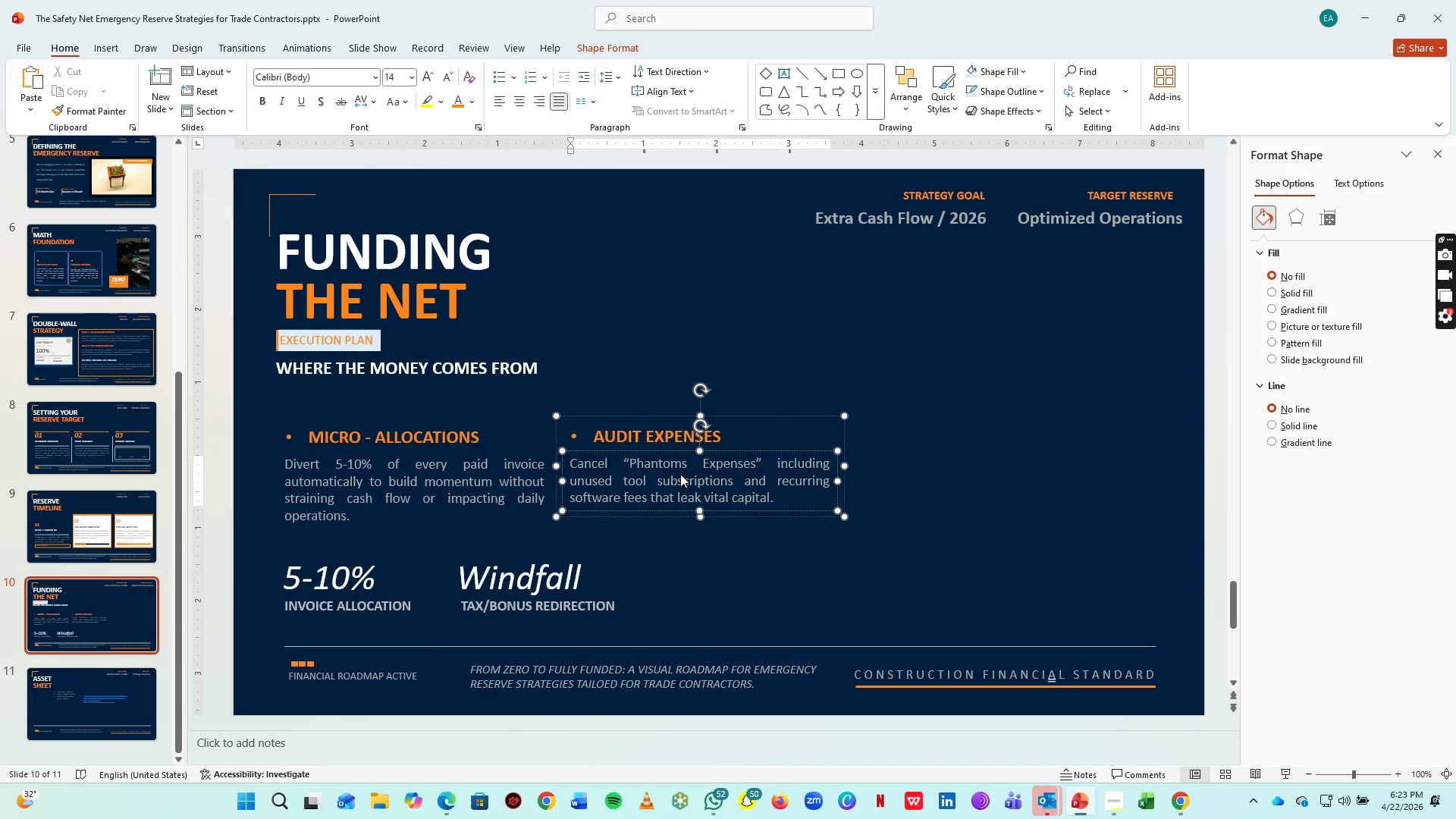 
left_click([1010, 458])
 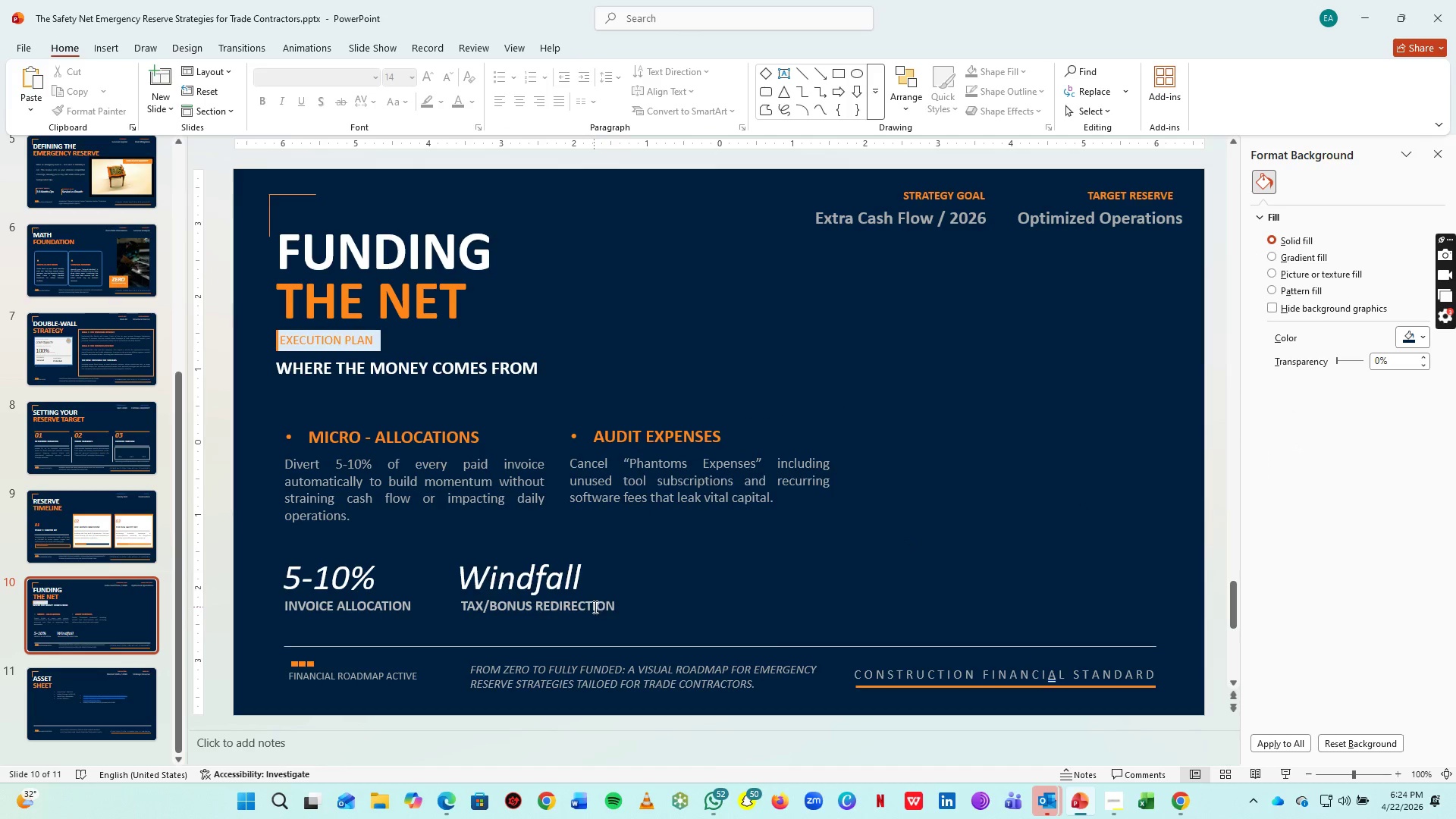 
left_click([739, 493])
 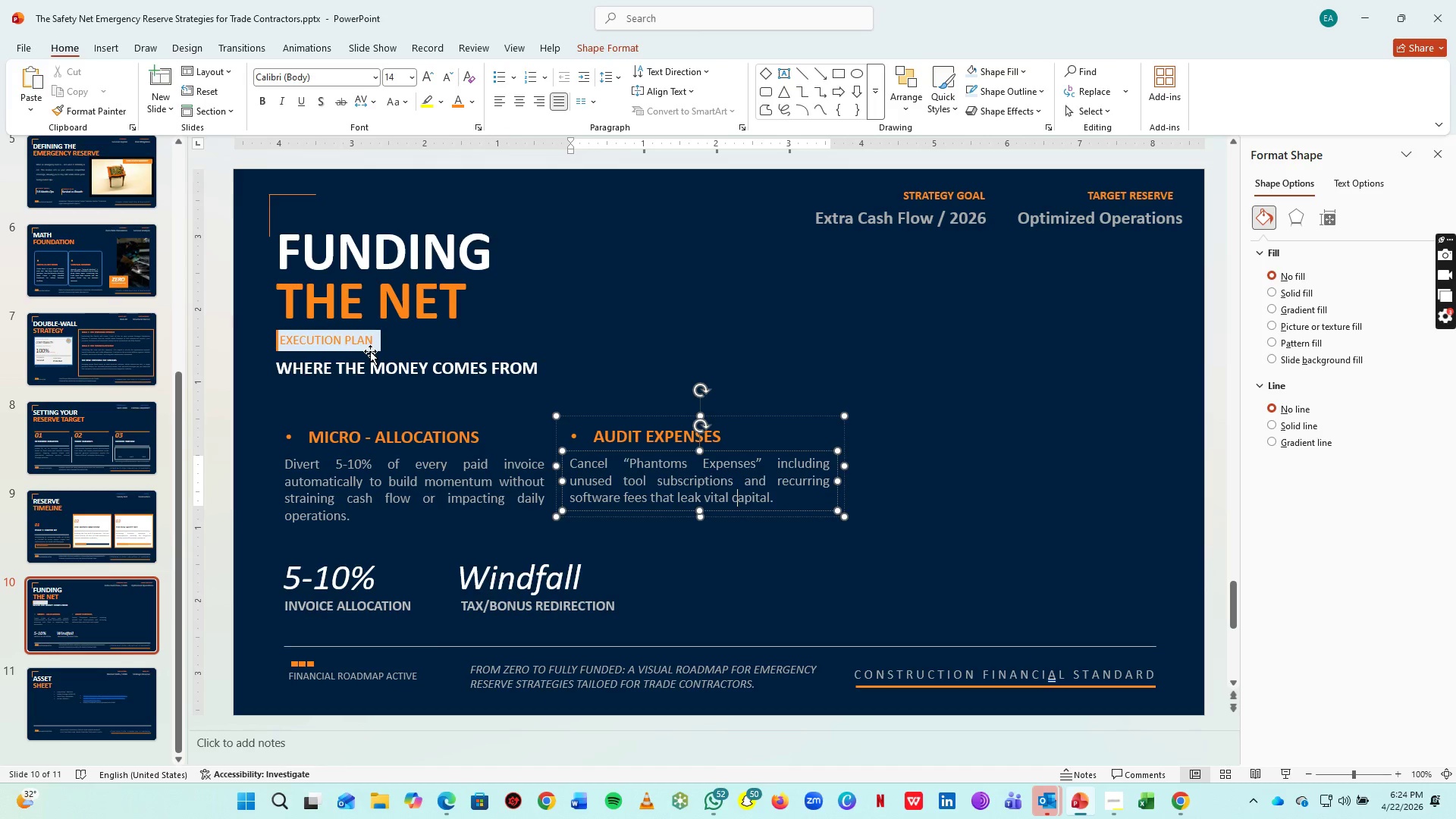 
left_click([370, 351])
 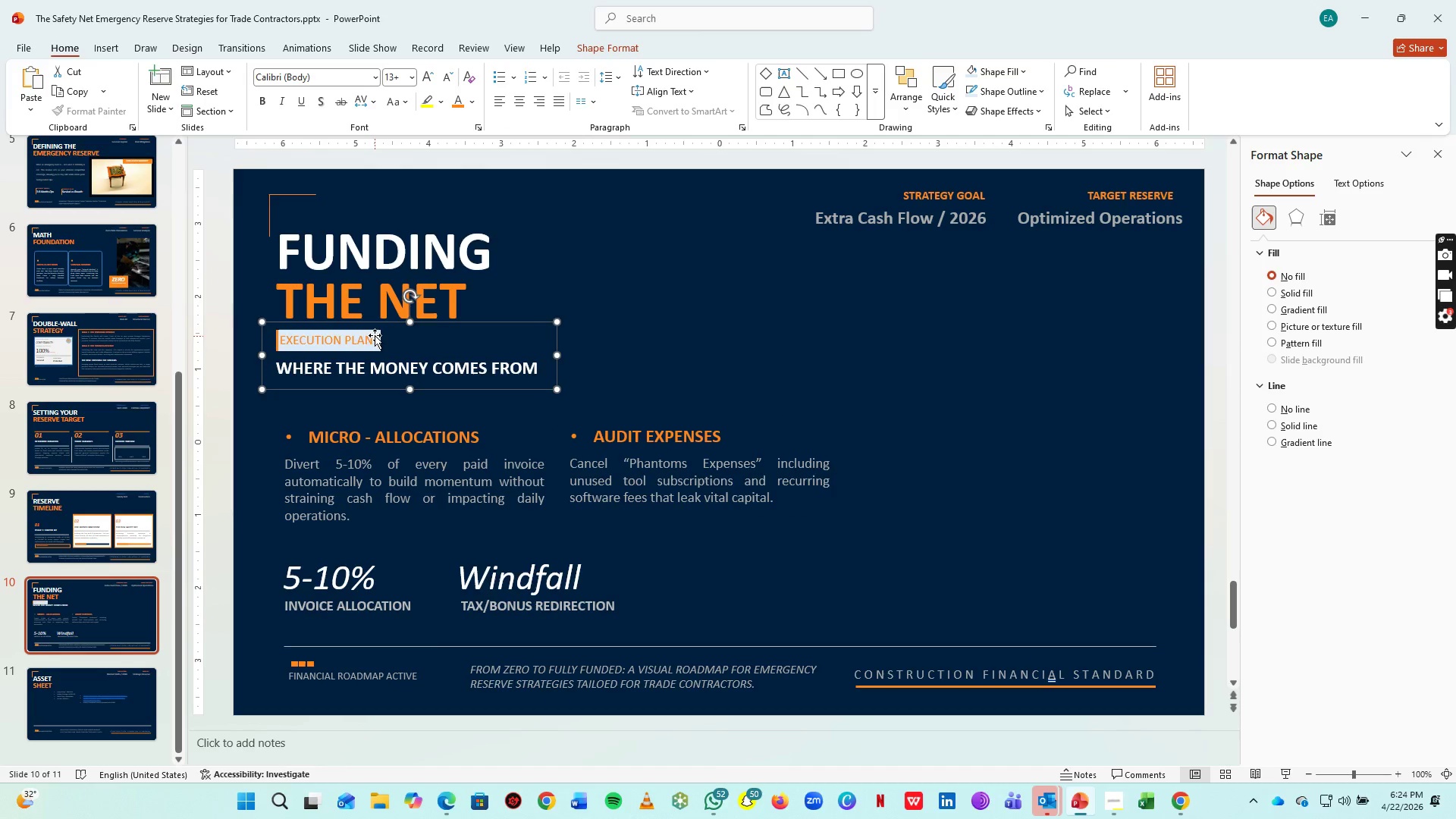 
left_click([375, 334])
 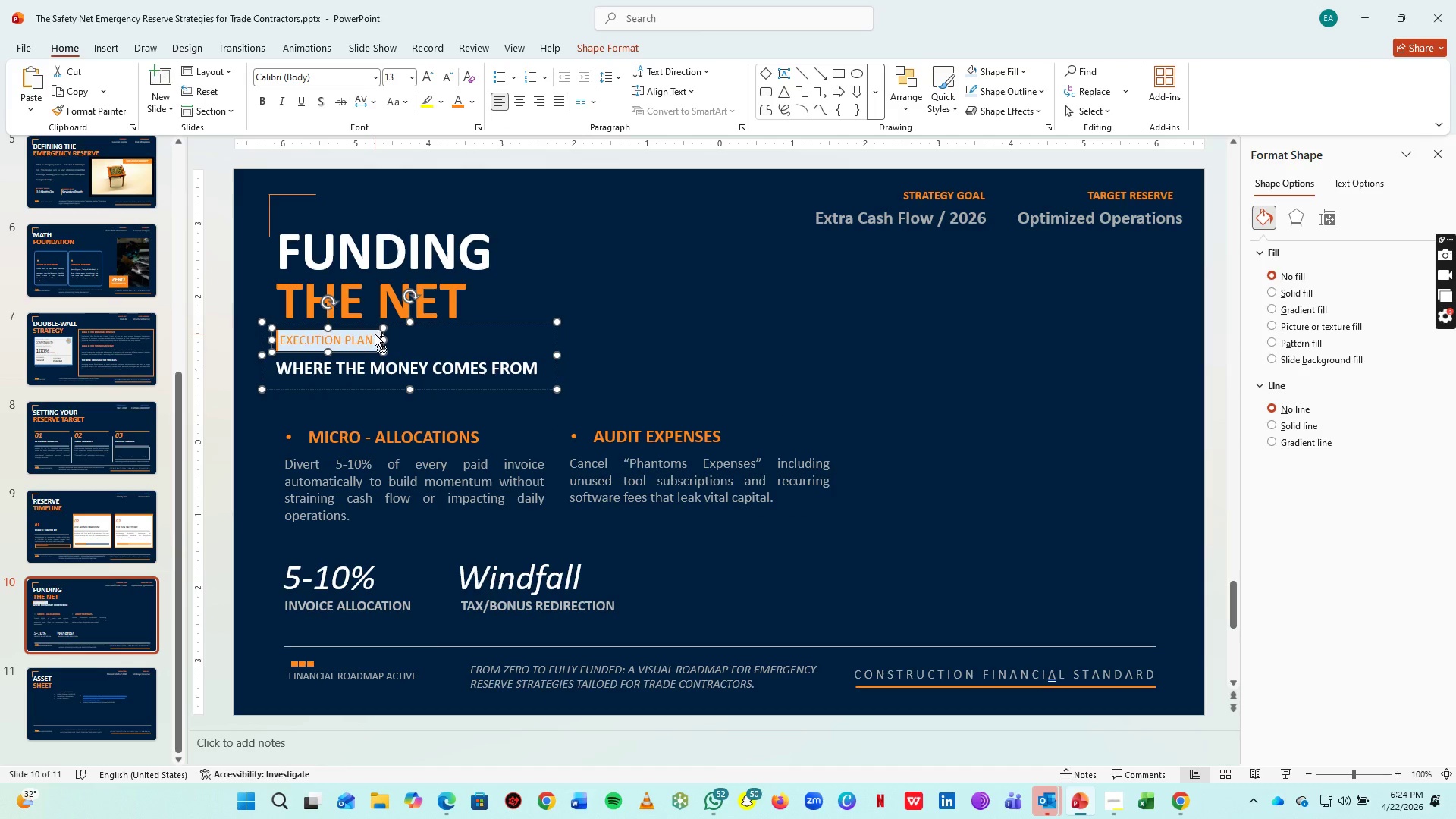 
key(Control+C)
 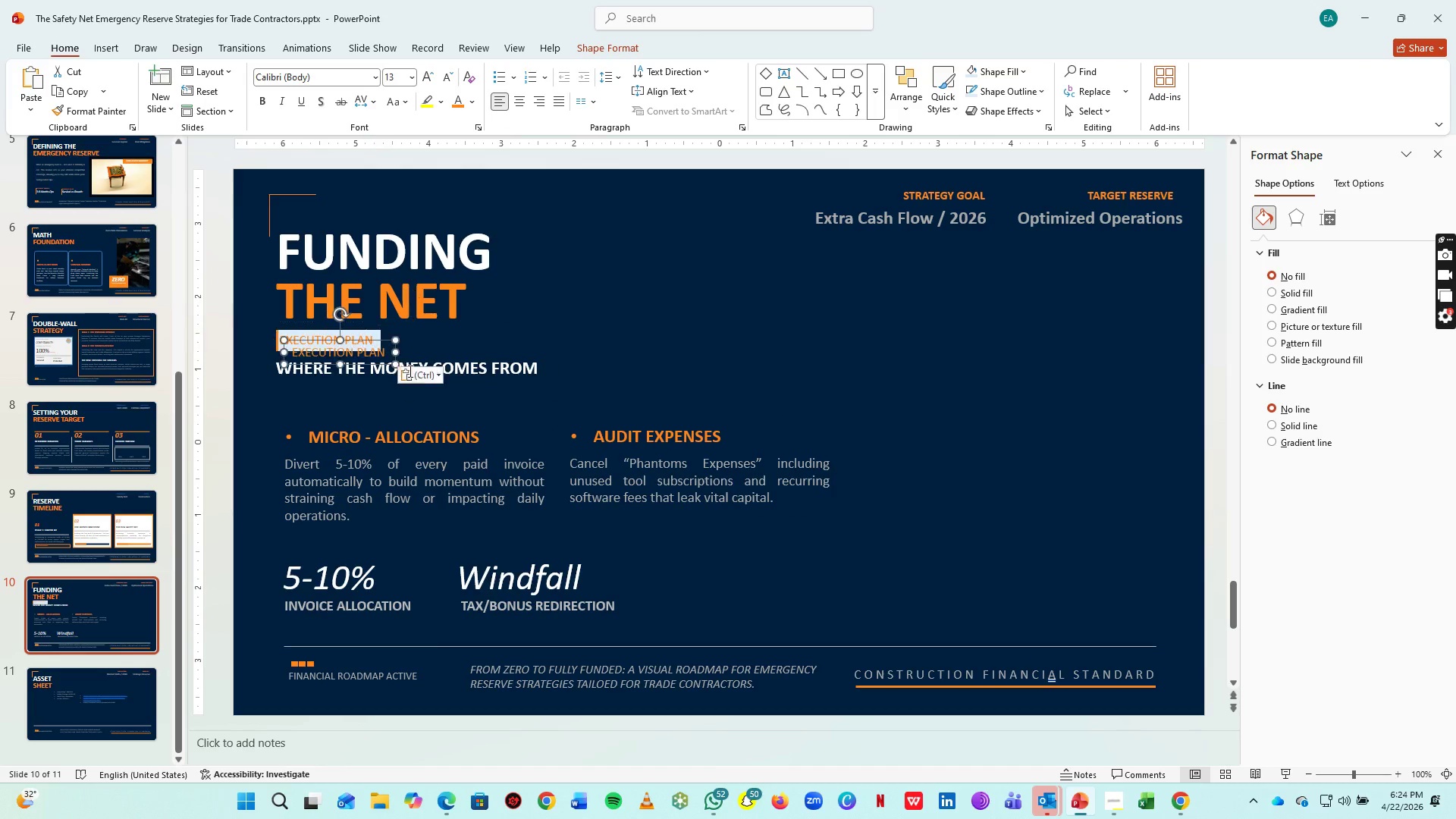 
key(Control+V)
 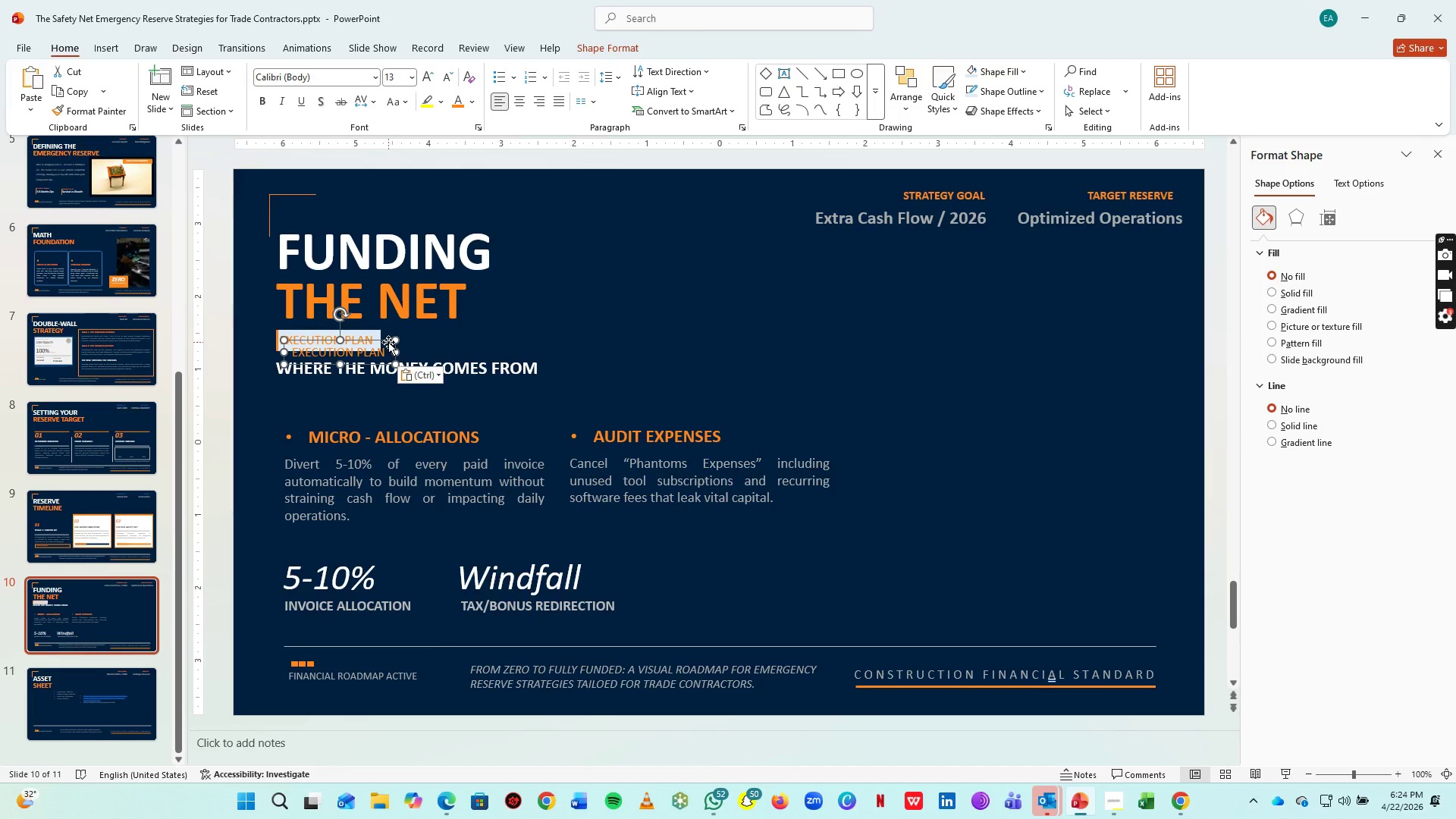 
left_click_drag(start_coordinate=[388, 342], to_coordinate=[1044, 340])
 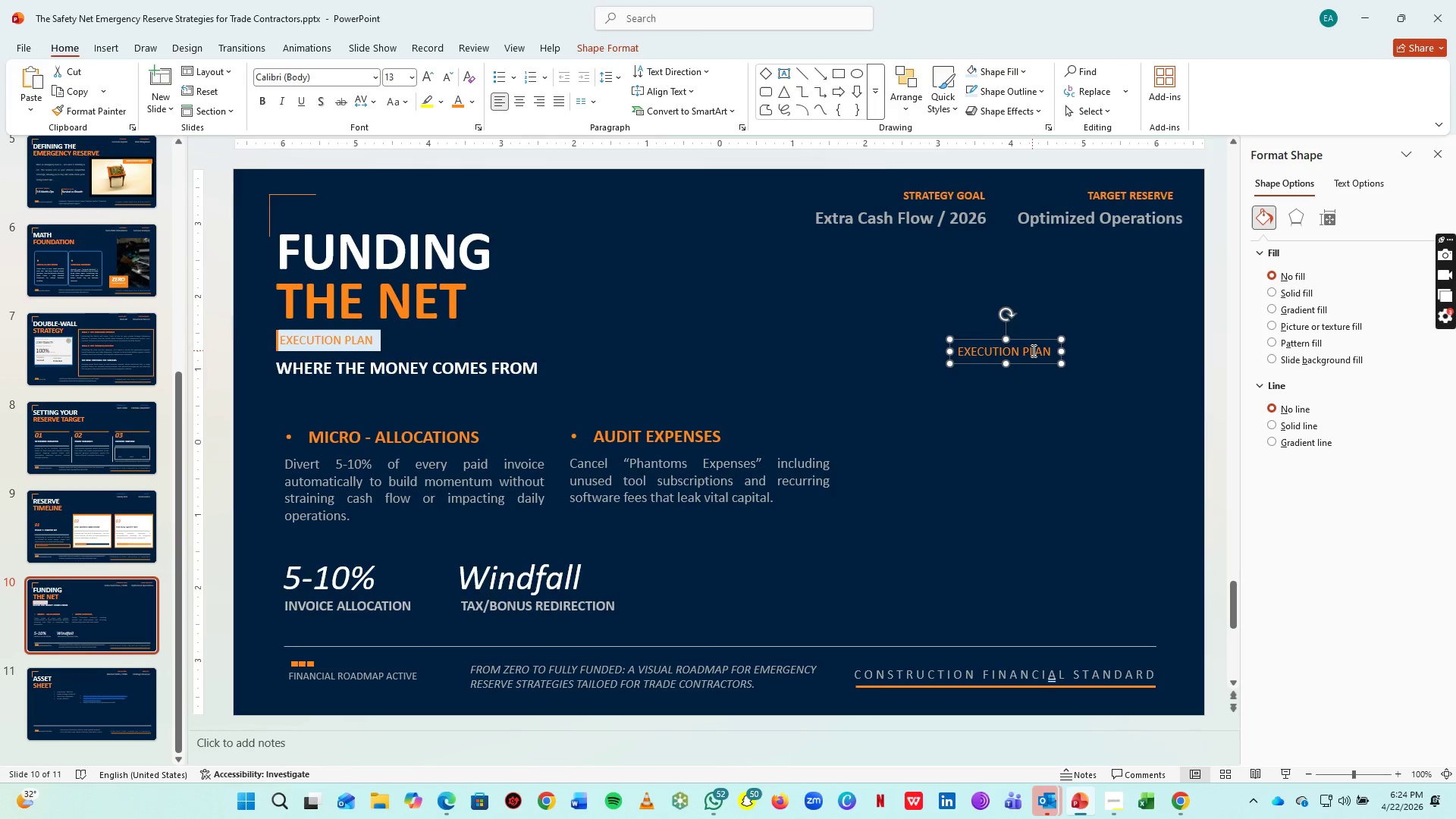 
left_click([1032, 350])
 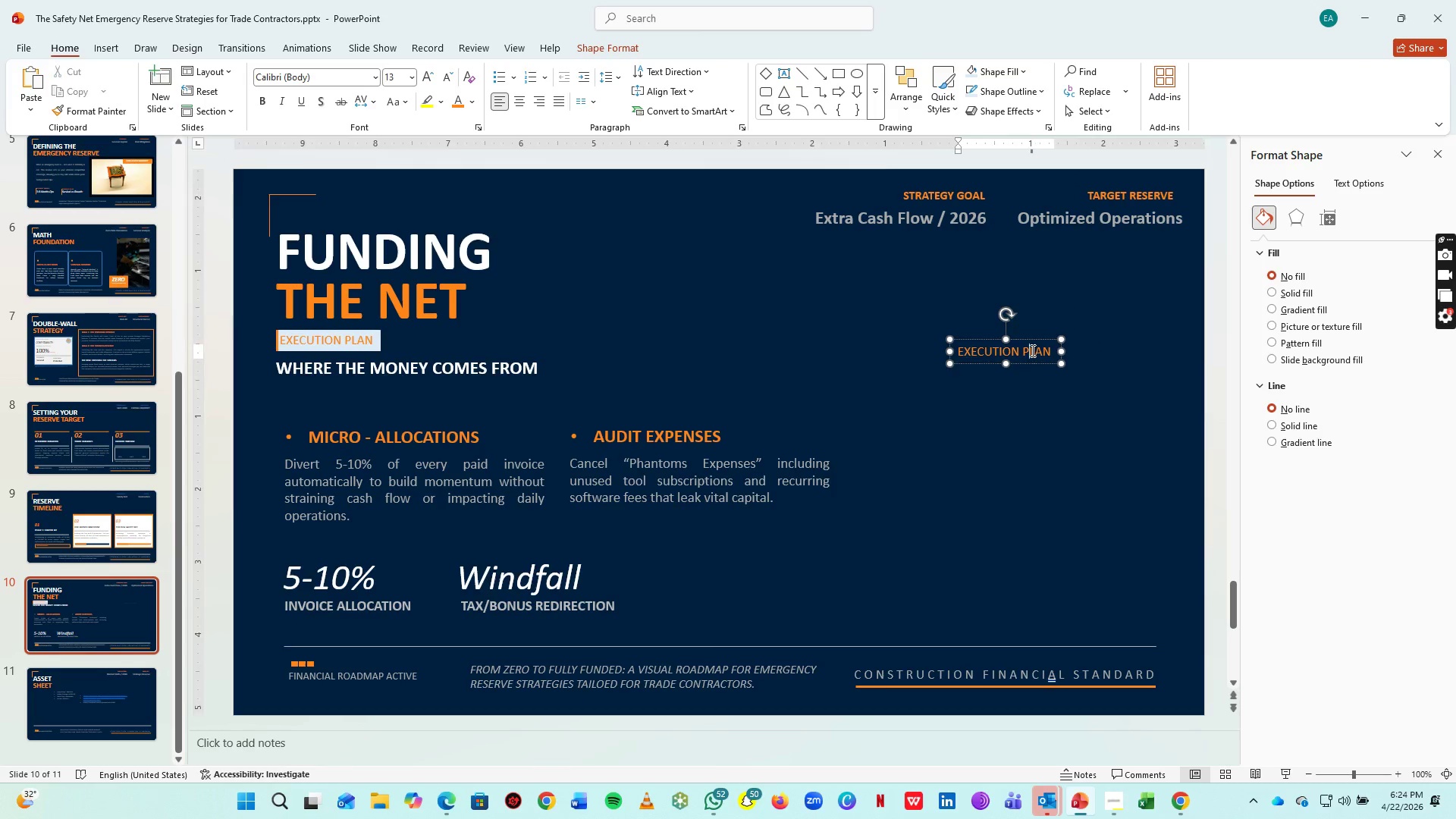 
key(Control+A)
 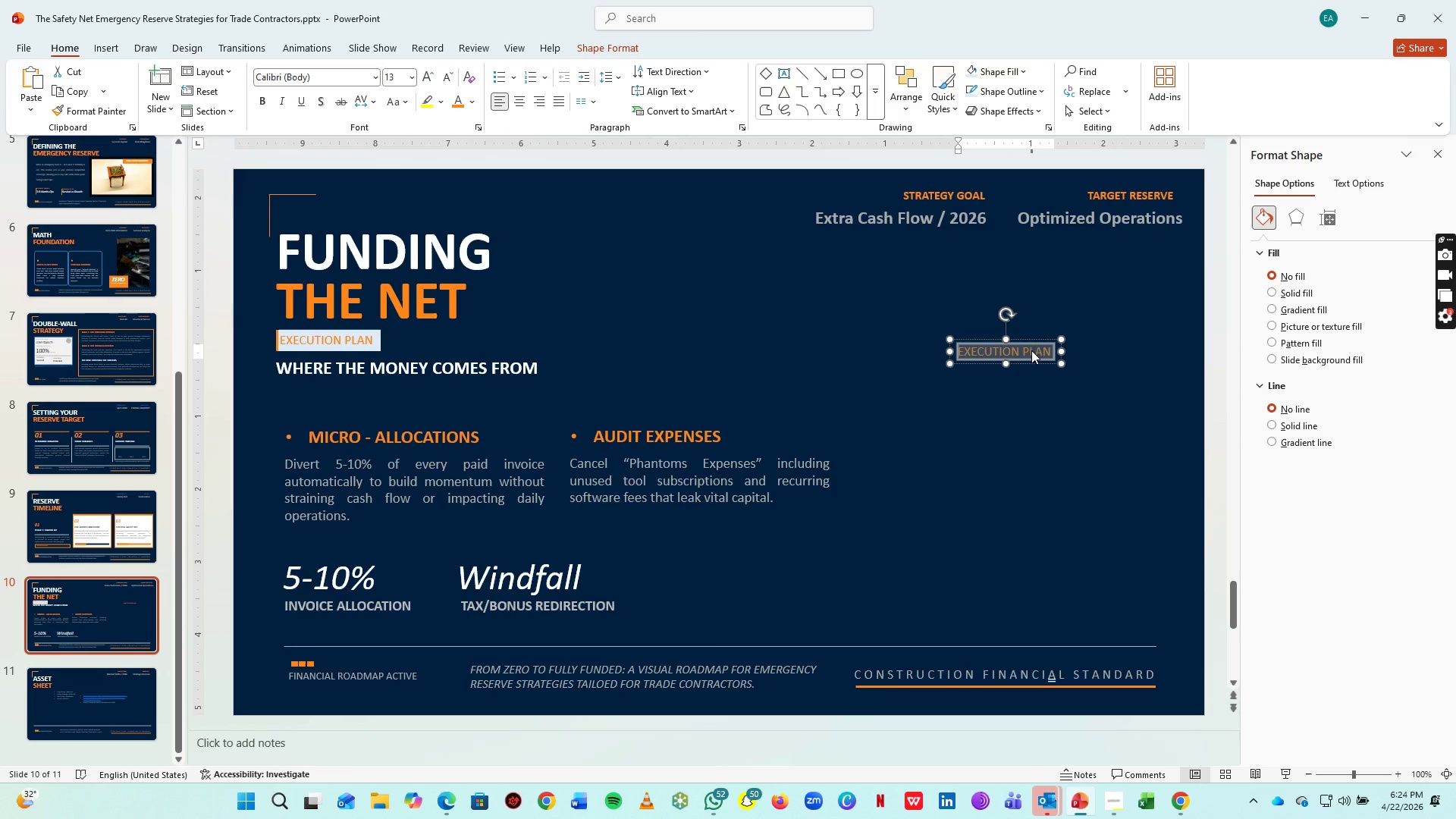 
type(RESERVE FUNDING STRATEGY[Home][Home]STRATEGY 2026)
 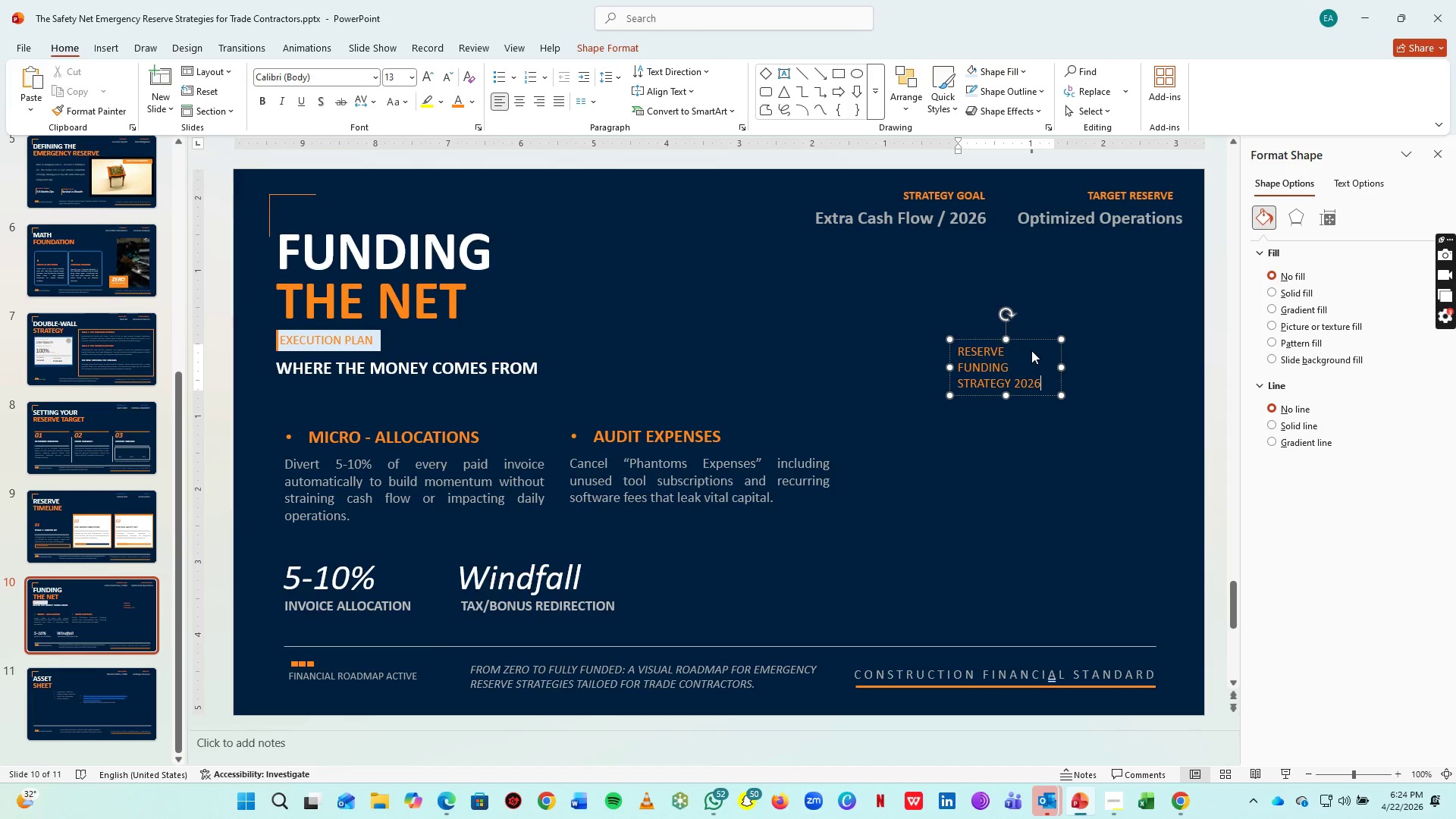 
hold_key(key=Delete, duration=0.83)
 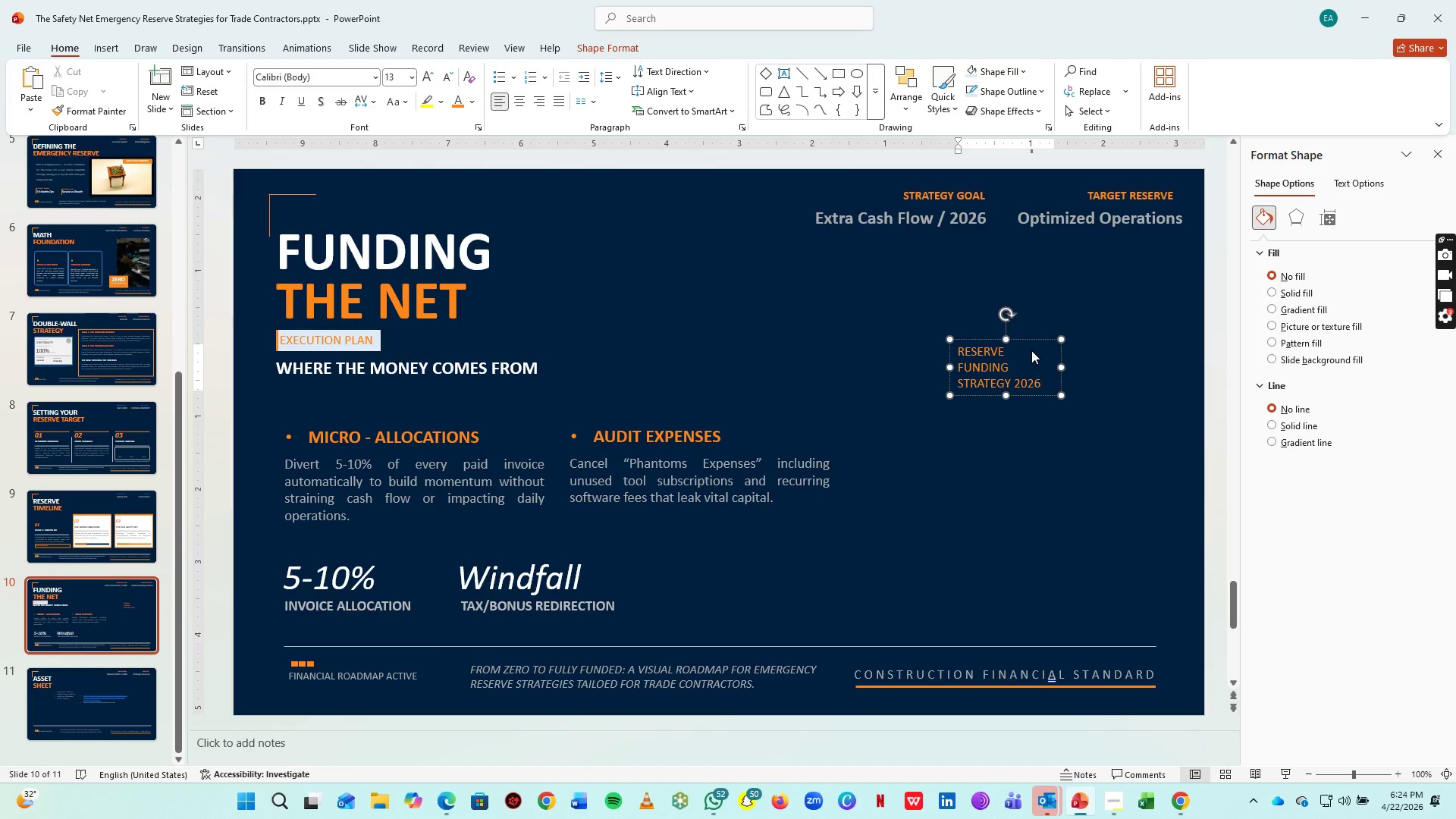 
left_click_drag(start_coordinate=[950, 367], to_coordinate=[816, 364])
 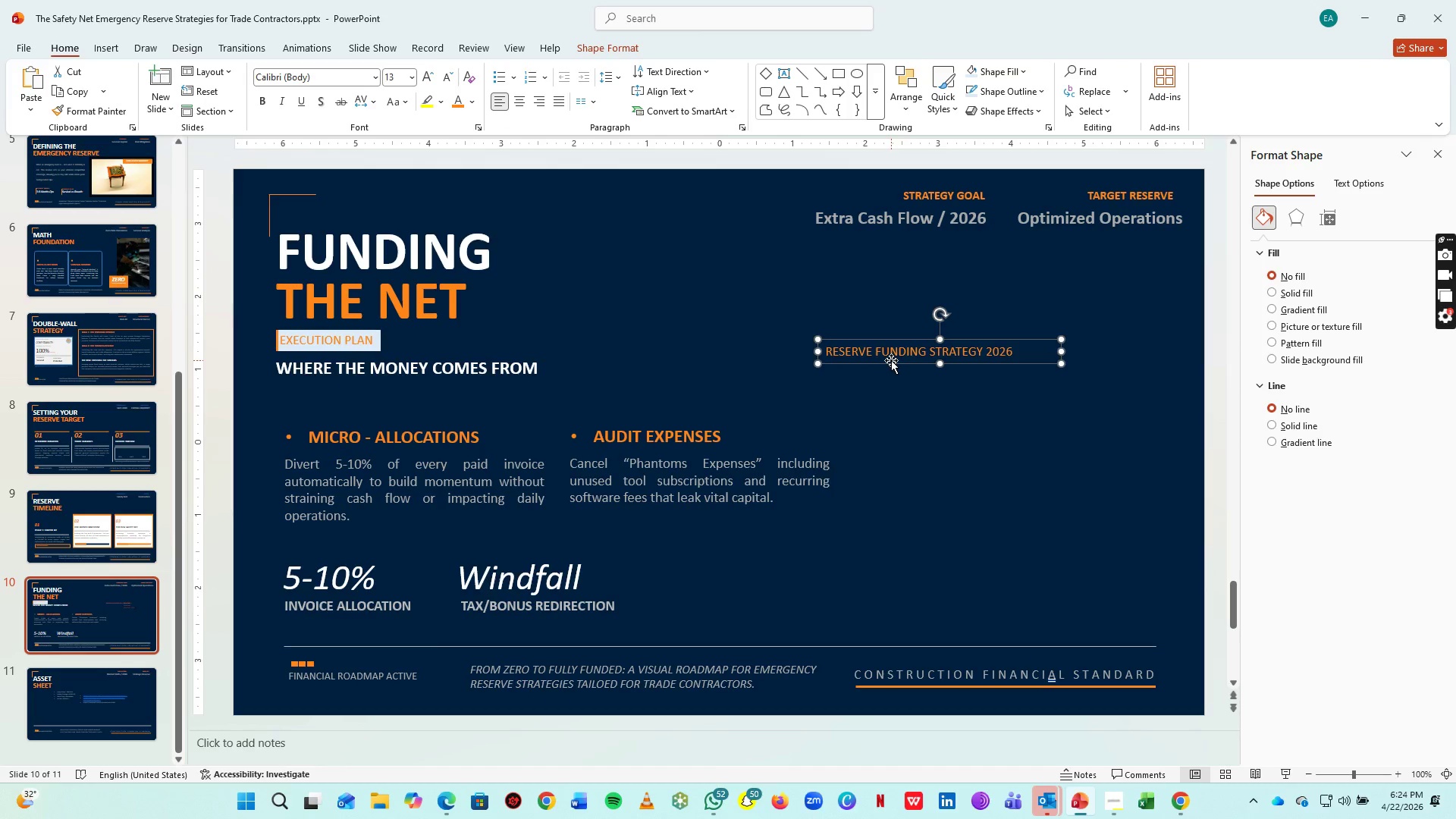 
key(Control+C)
 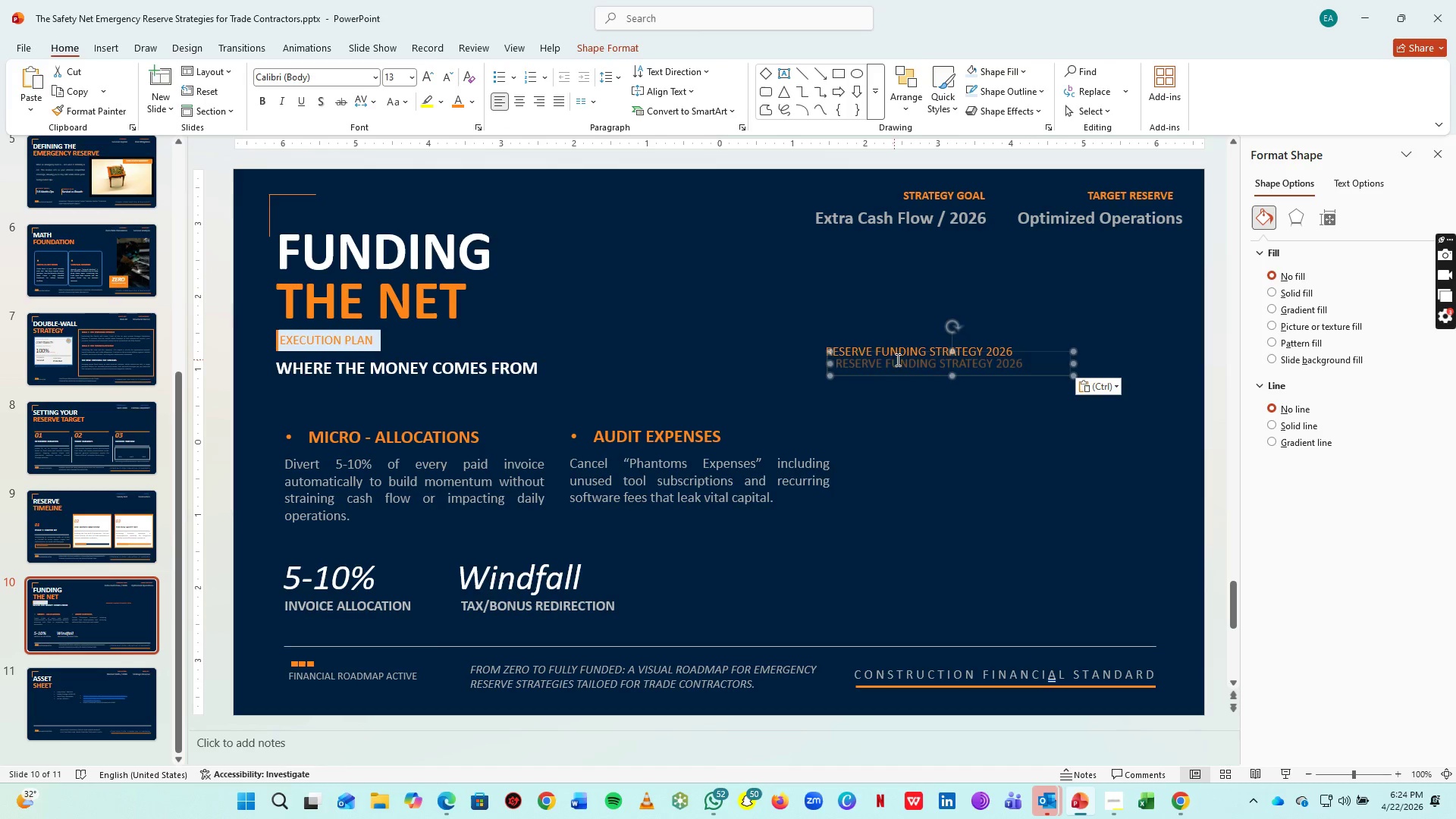 
key(Control+V)
 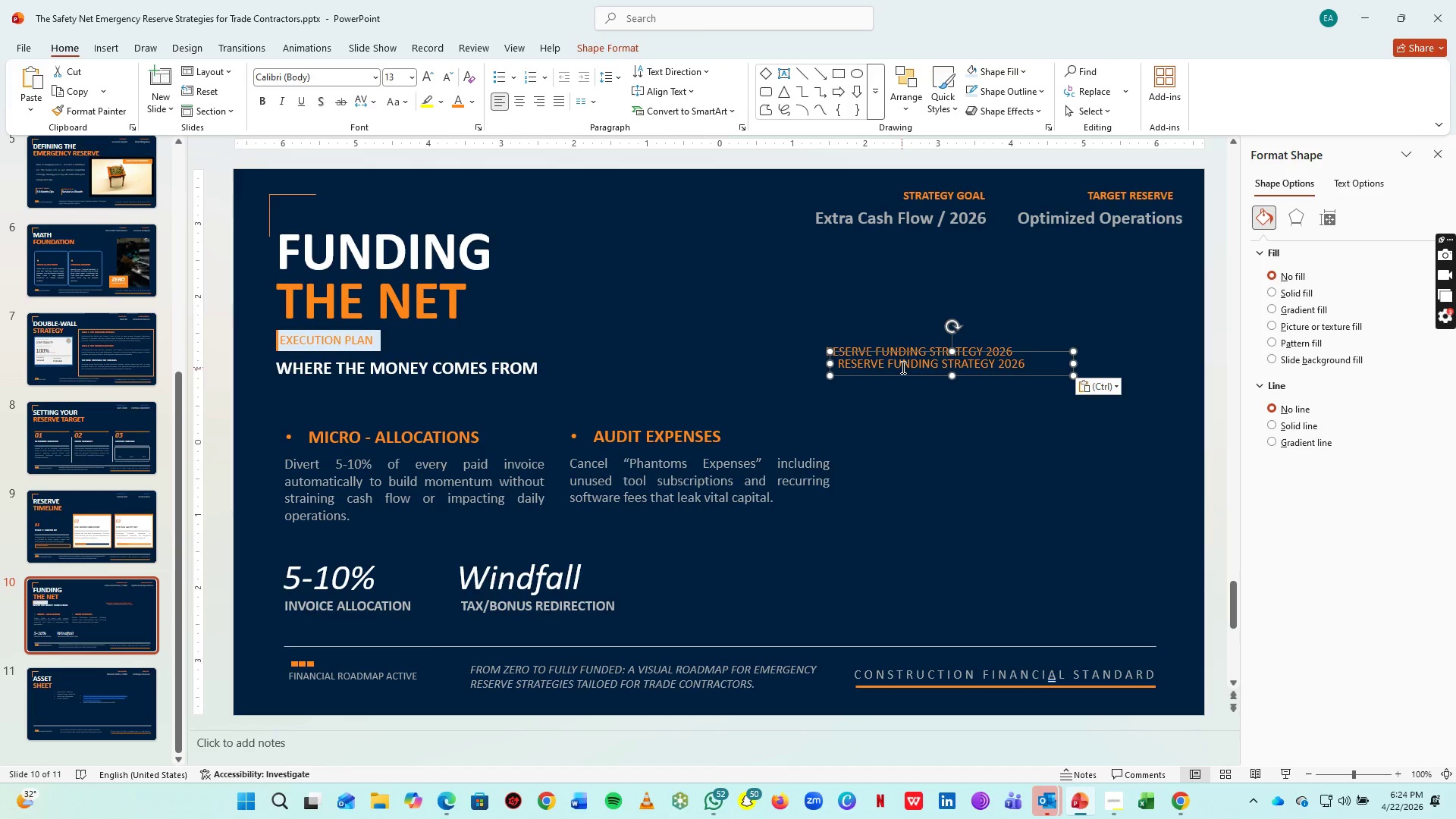 
left_click([902, 367])
 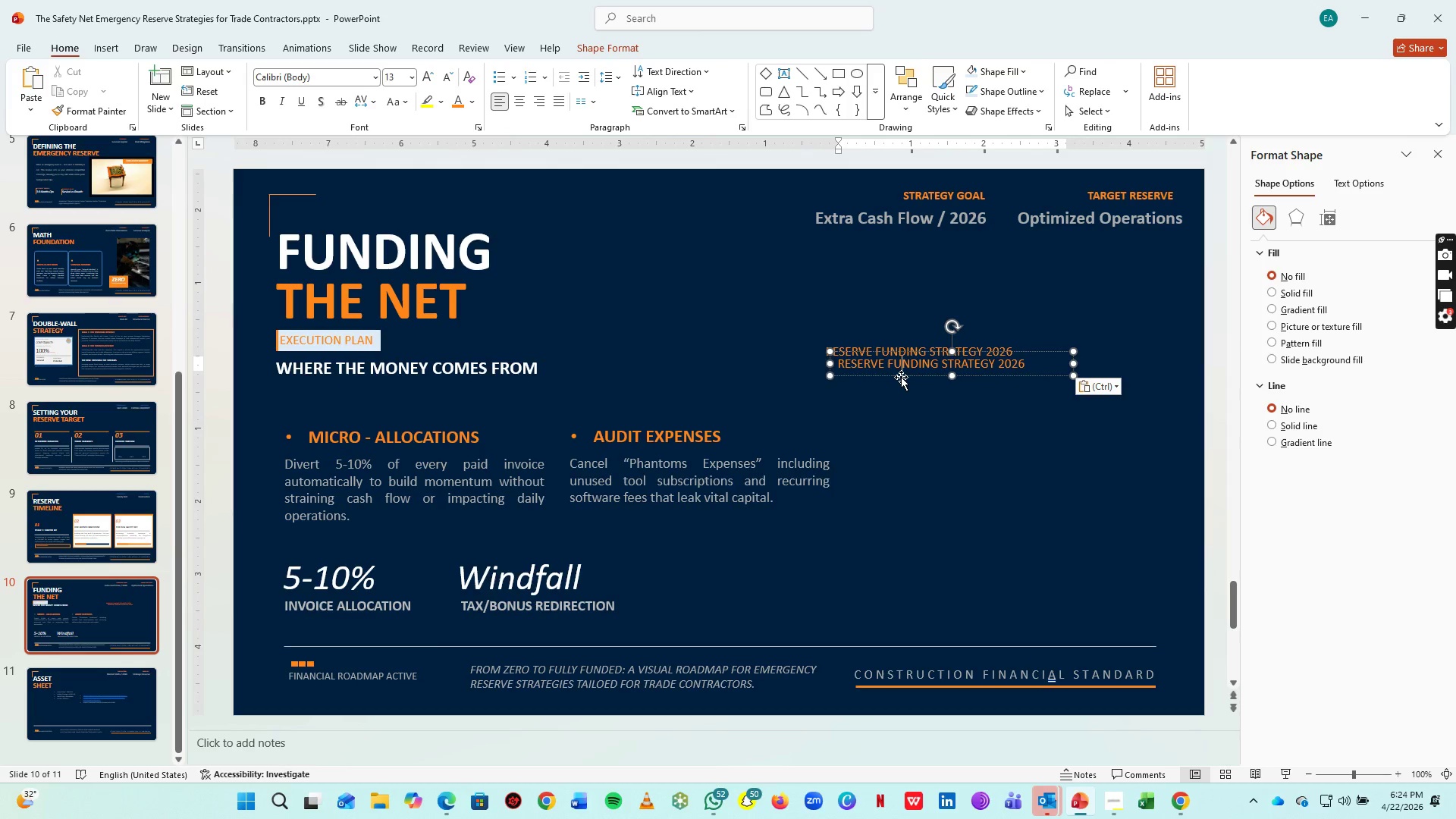 
left_click_drag(start_coordinate=[901, 377], to_coordinate=[889, 415])
 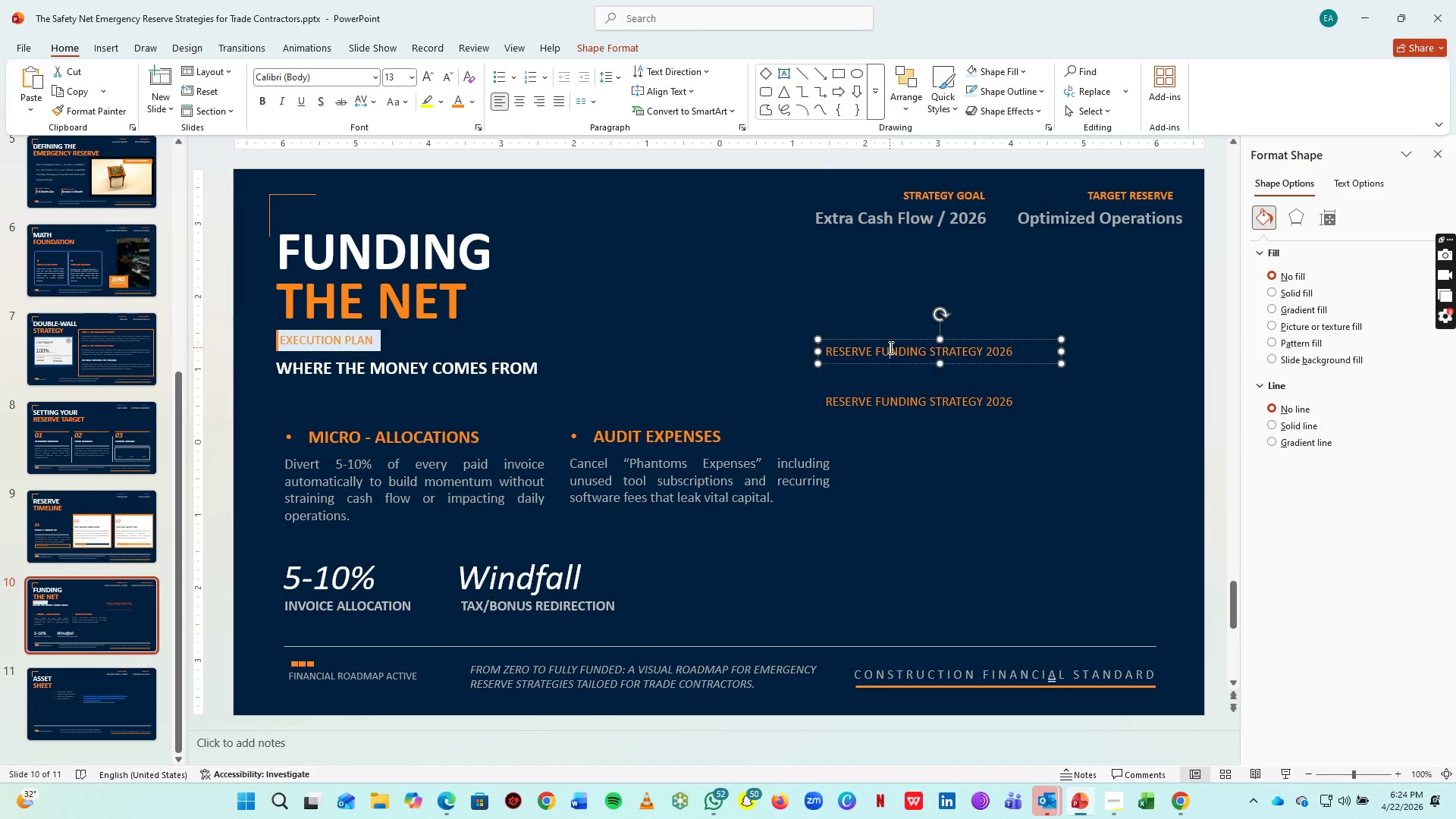 
left_click([890, 347])
 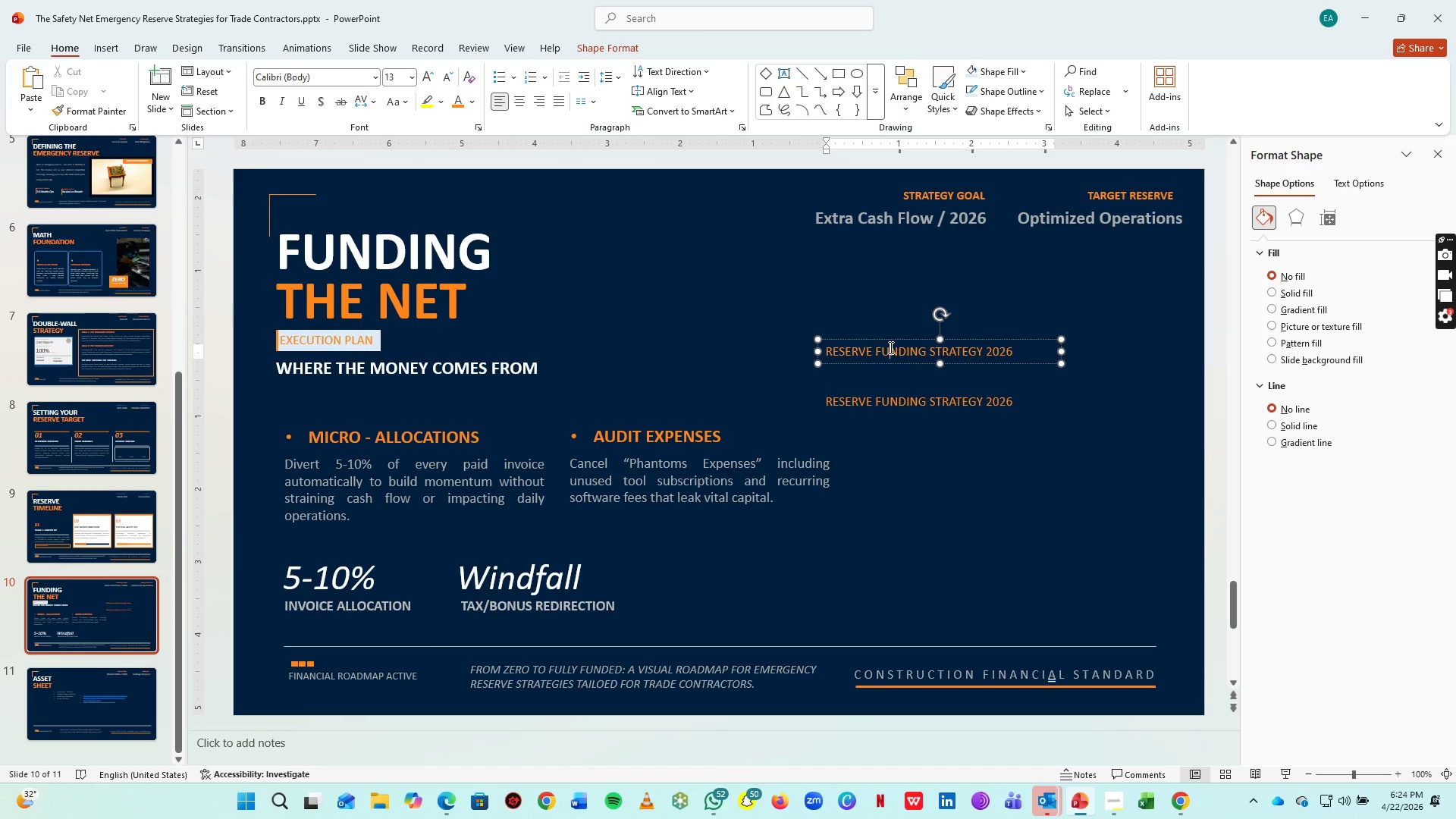 
key(Control+A)
 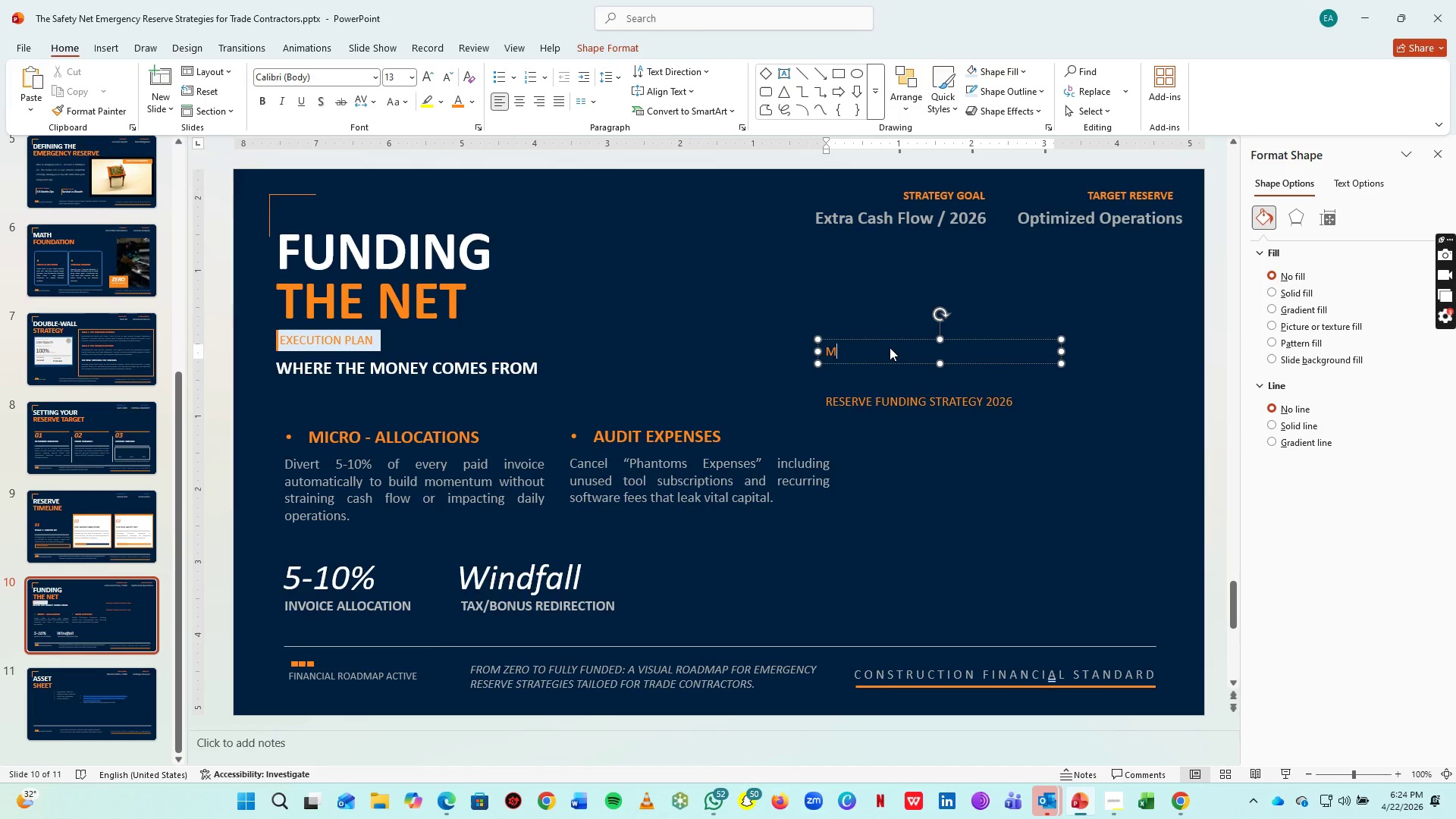 
type(METHODOLOGY)
 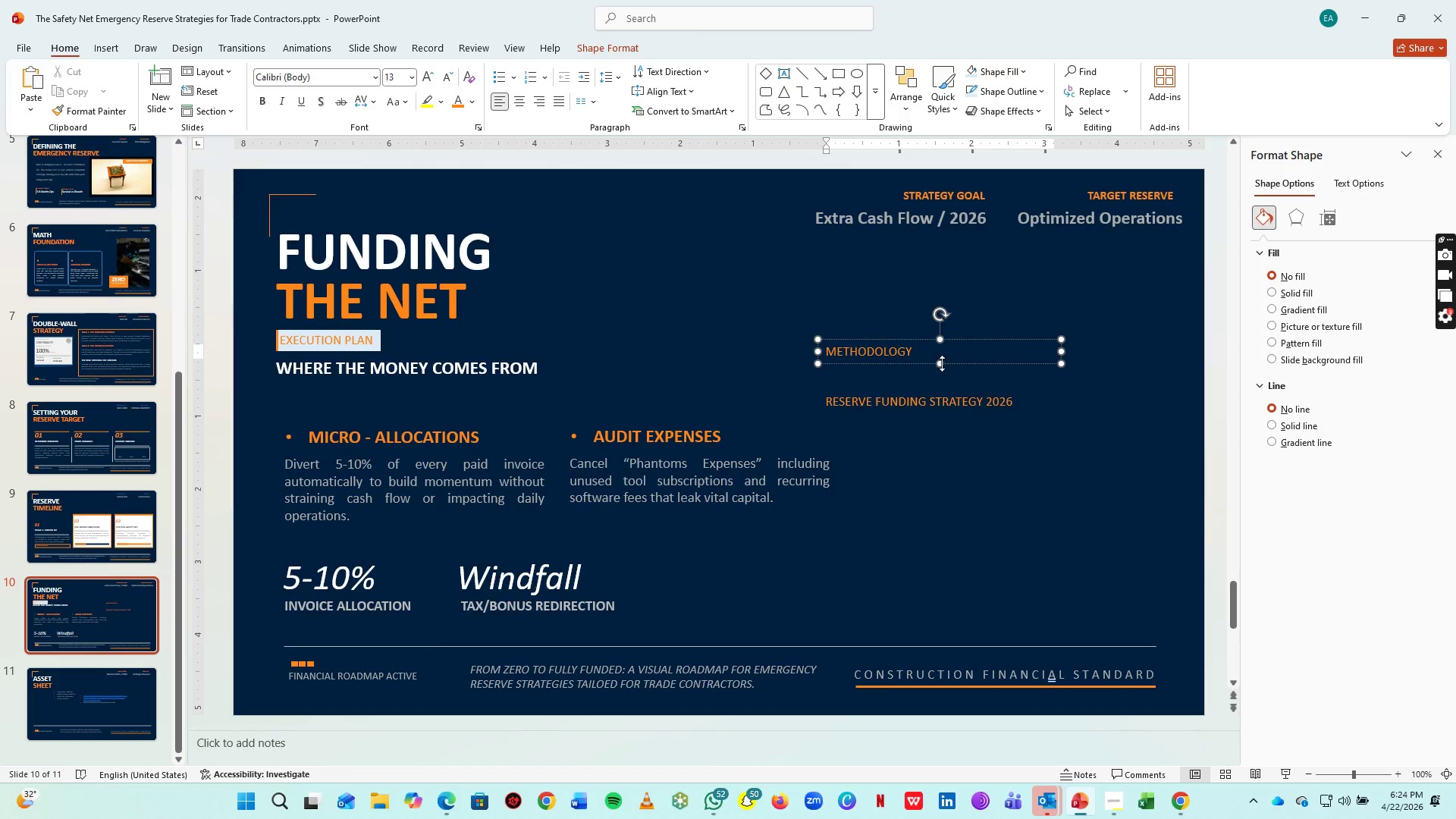 
left_click([951, 362])
 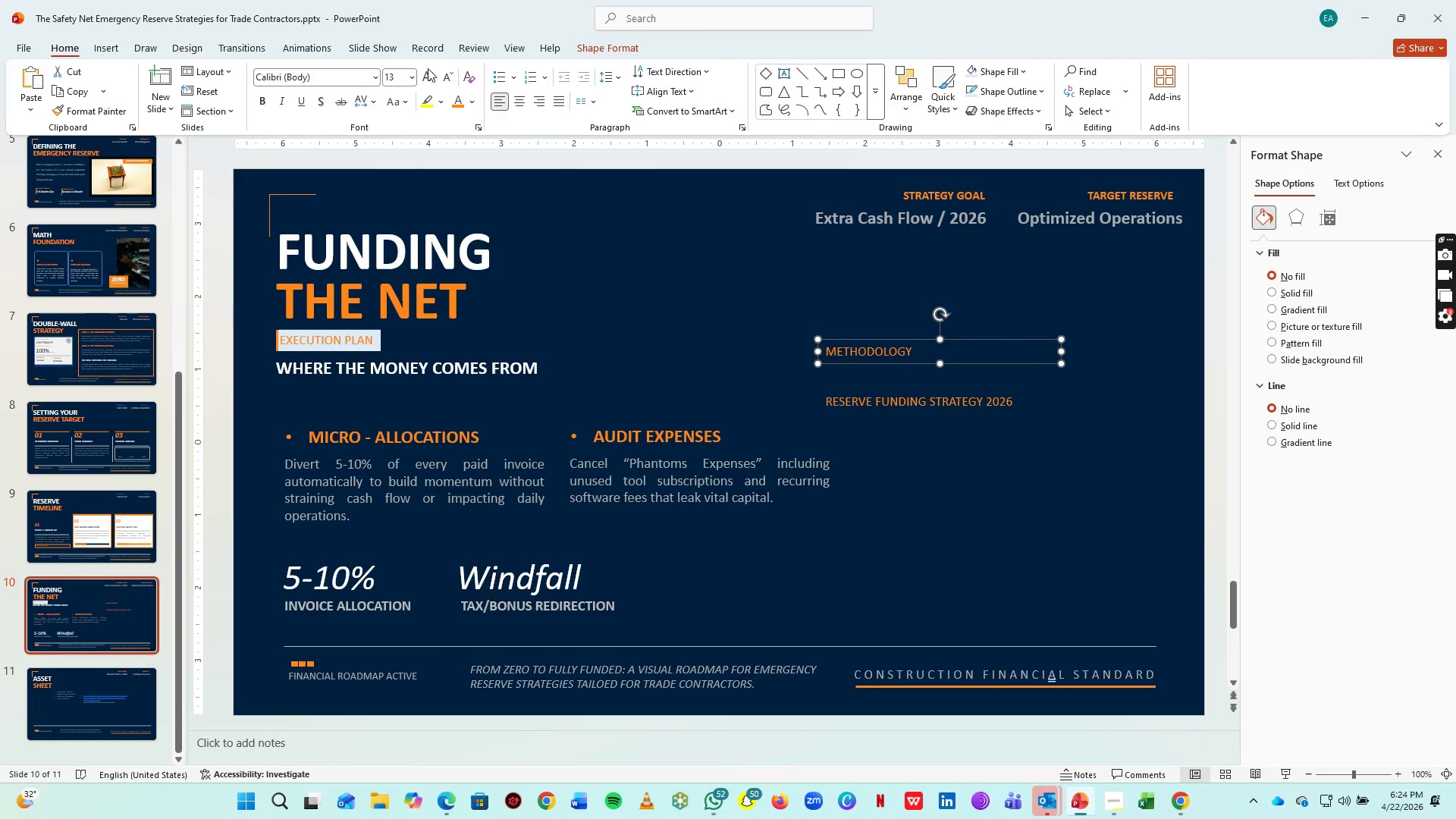 
left_click([443, 77])
 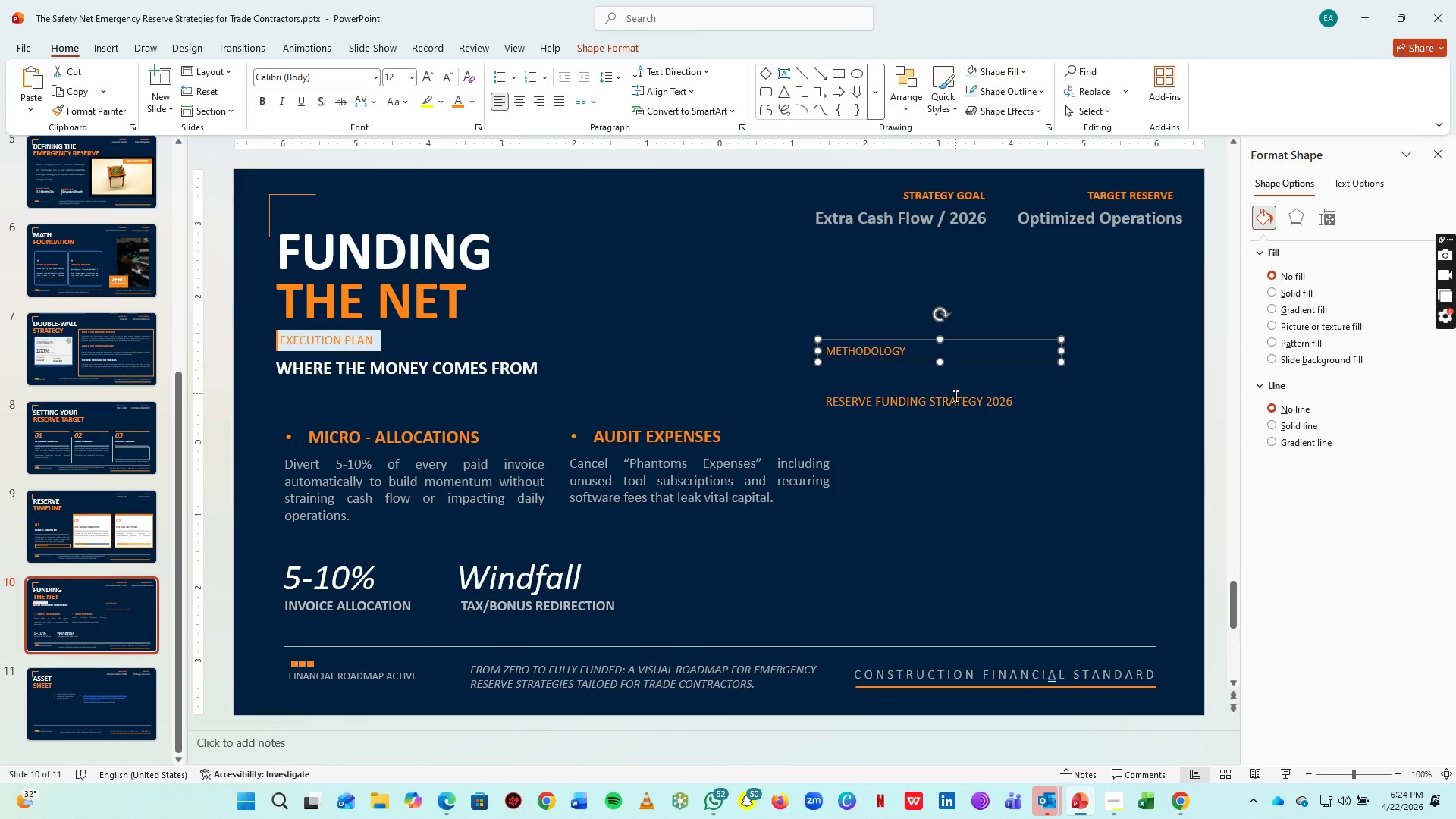 
left_click([927, 403])
 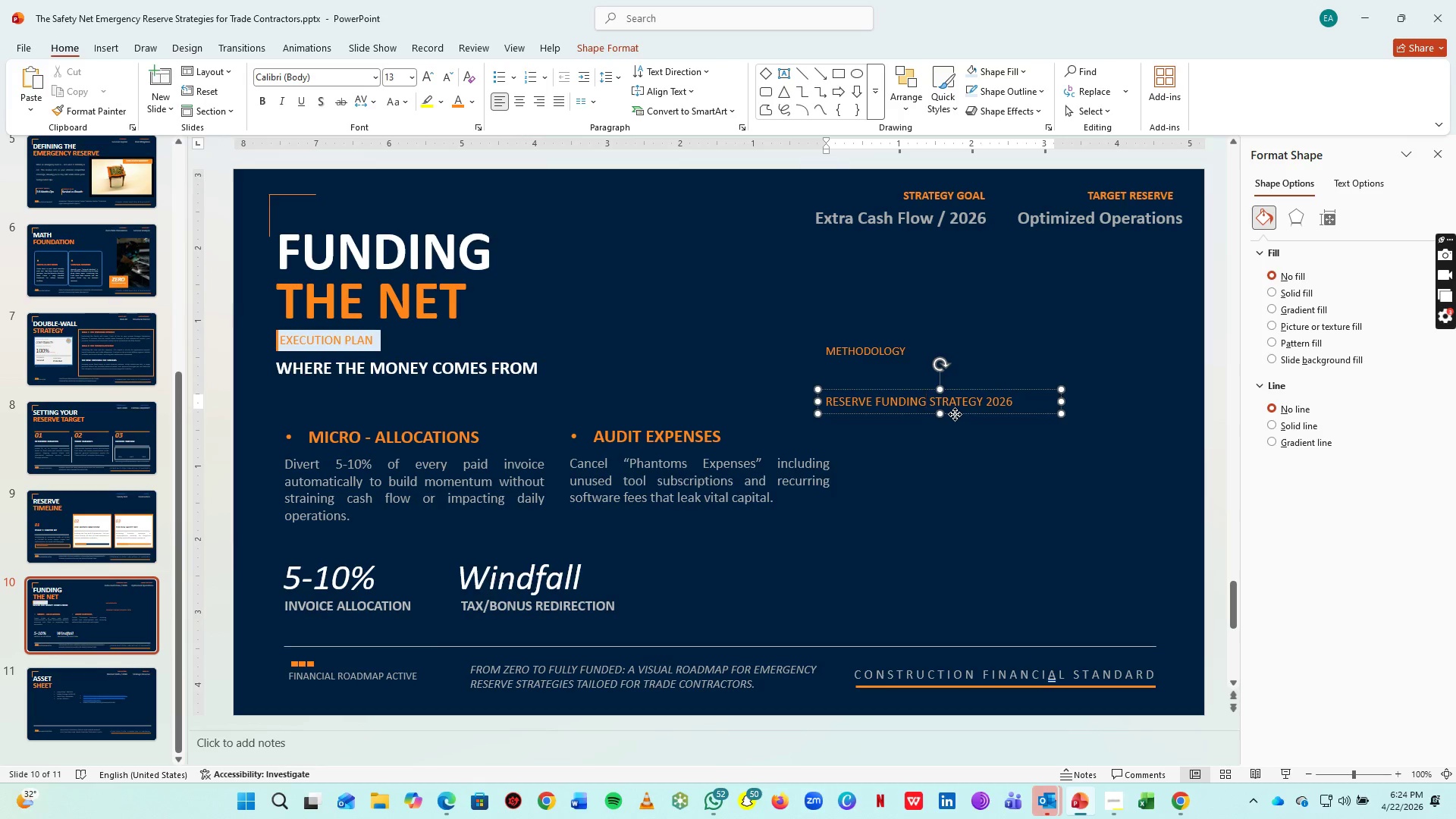 
left_click([955, 414])
 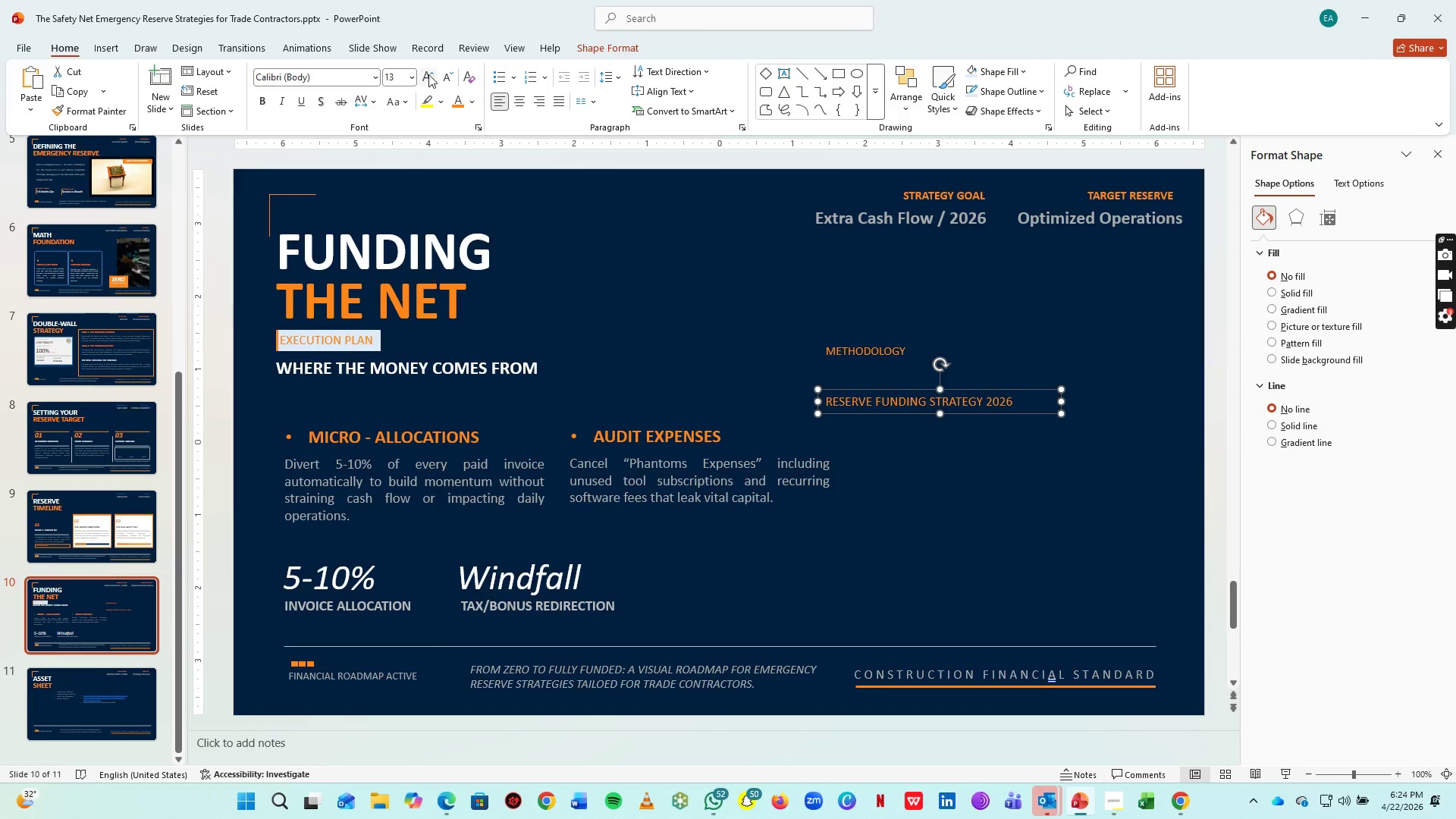 
double_click([430, 74])
 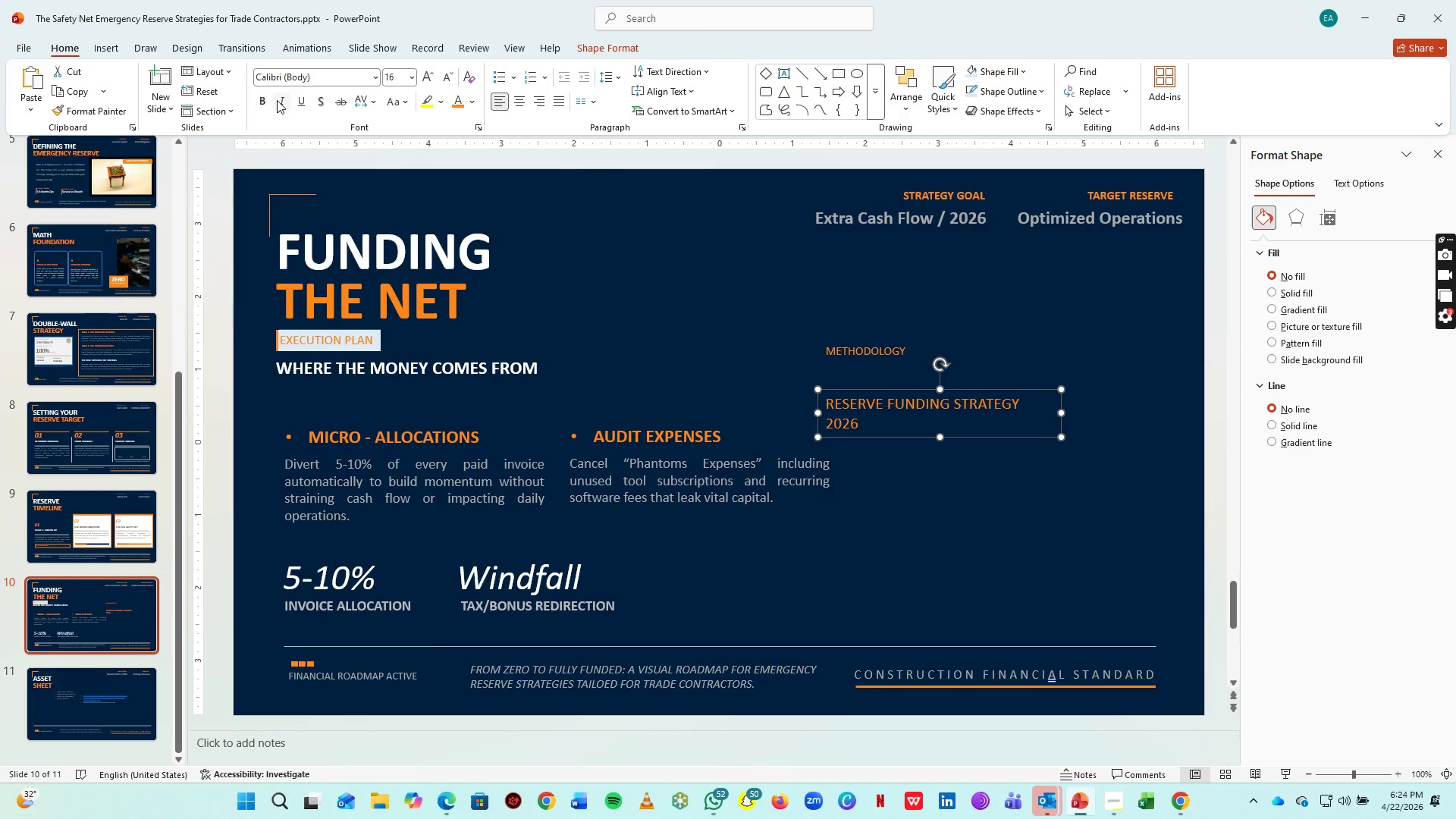 
left_click([264, 102])
 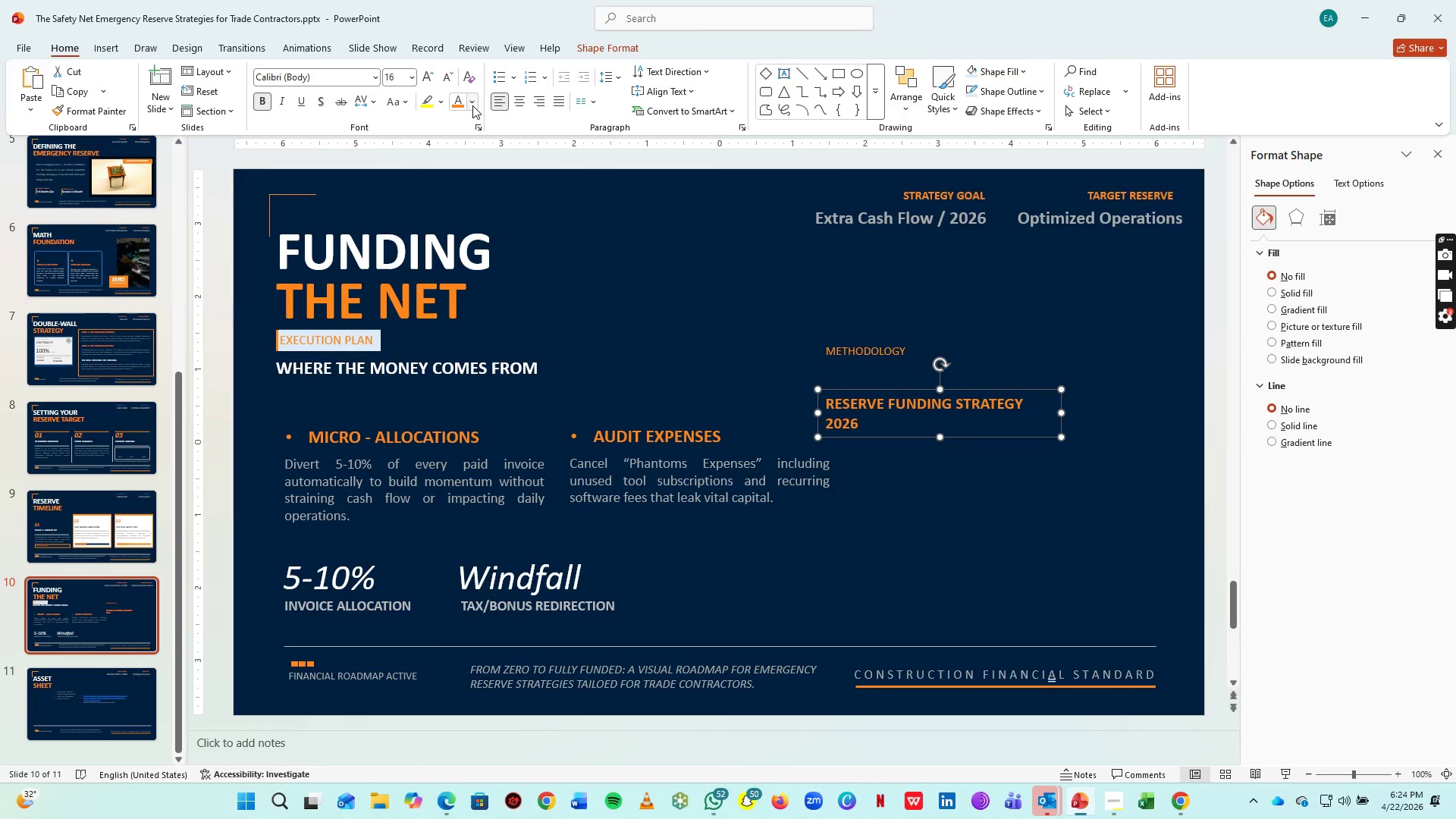 
left_click([472, 105])
 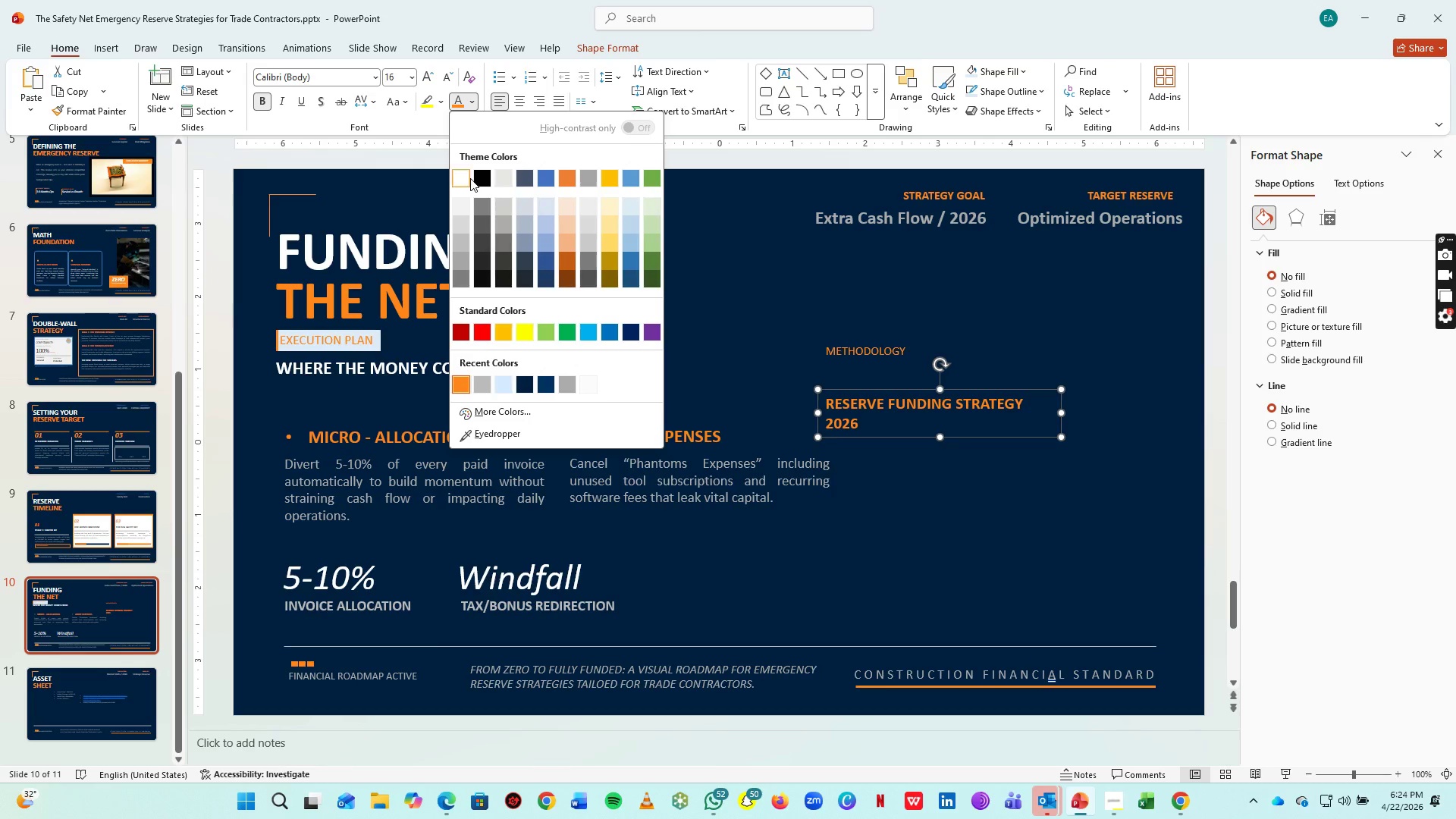 
left_click([467, 177])
 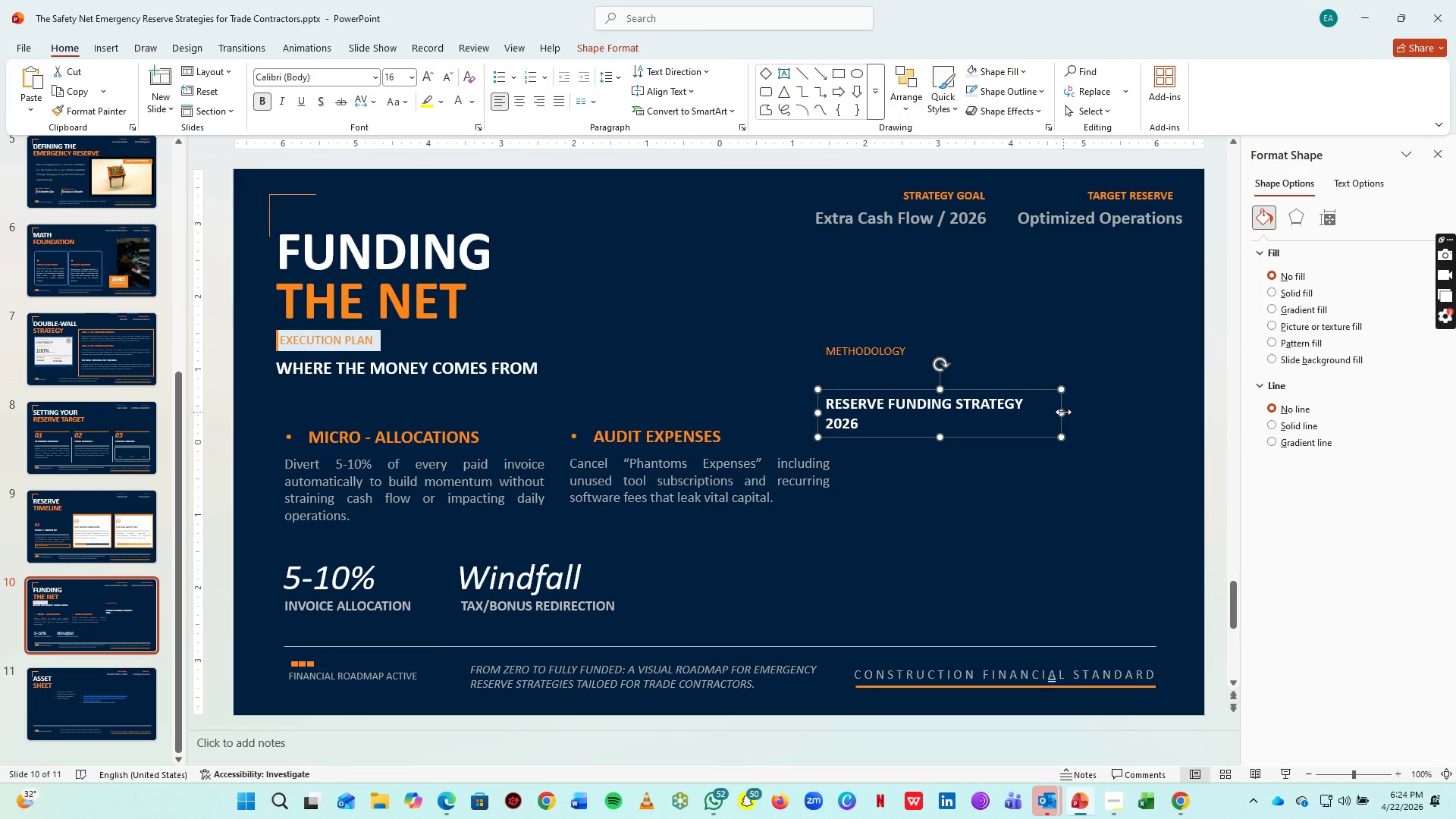 
left_click_drag(start_coordinate=[1063, 412], to_coordinate=[1127, 401])
 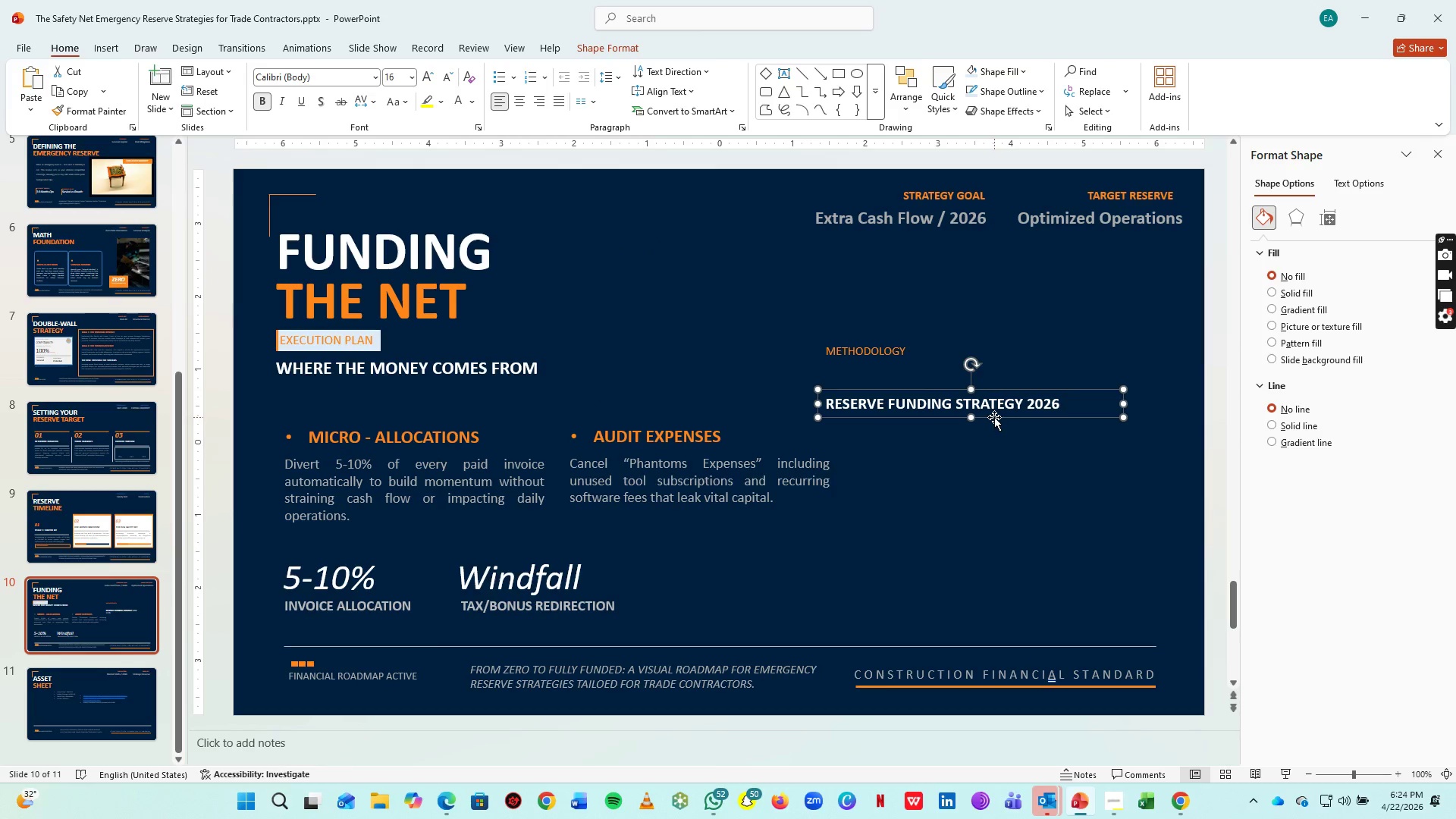 
left_click_drag(start_coordinate=[994, 417], to_coordinate=[994, 387])
 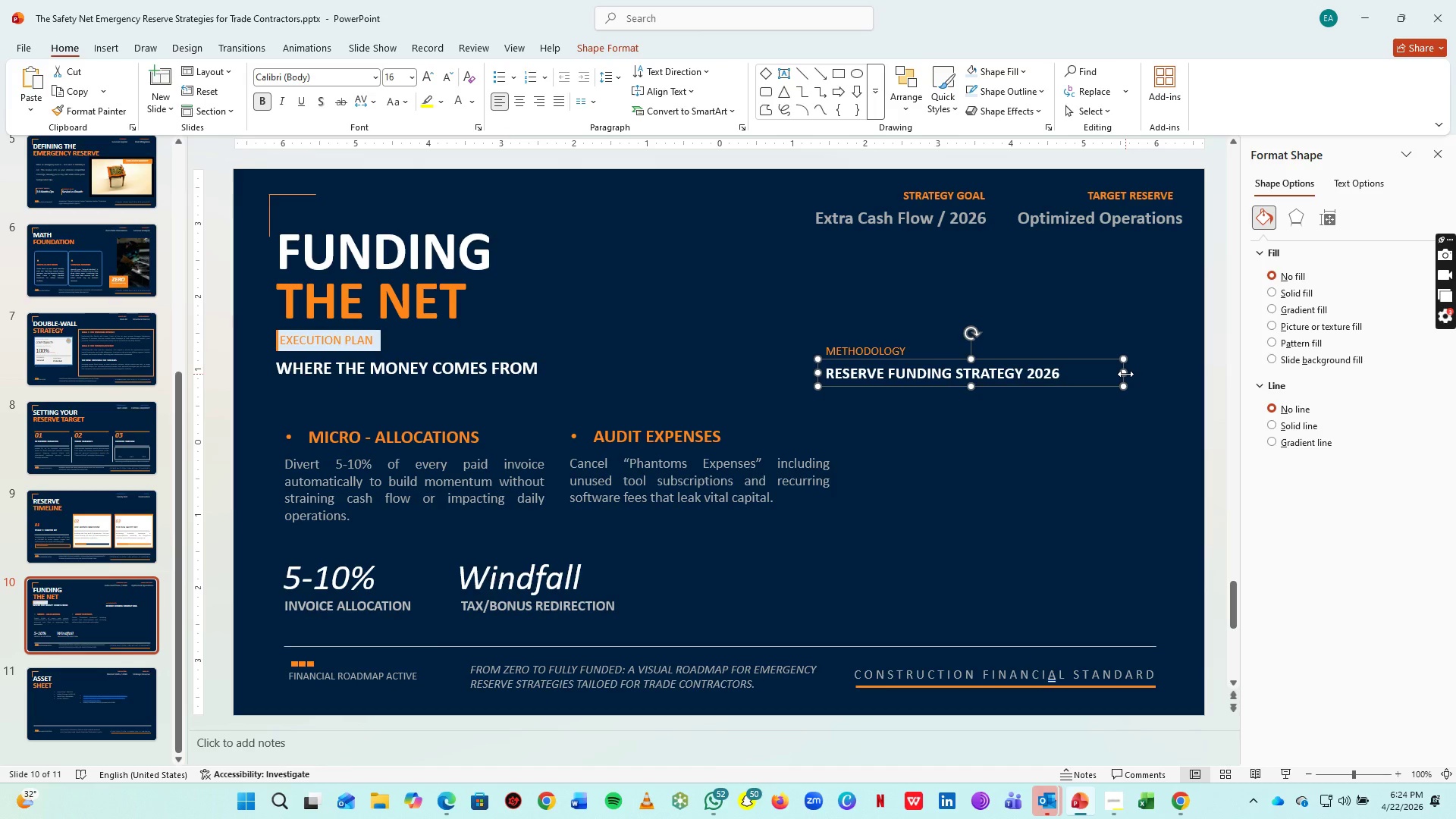 
left_click_drag(start_coordinate=[1125, 374], to_coordinate=[1075, 380])
 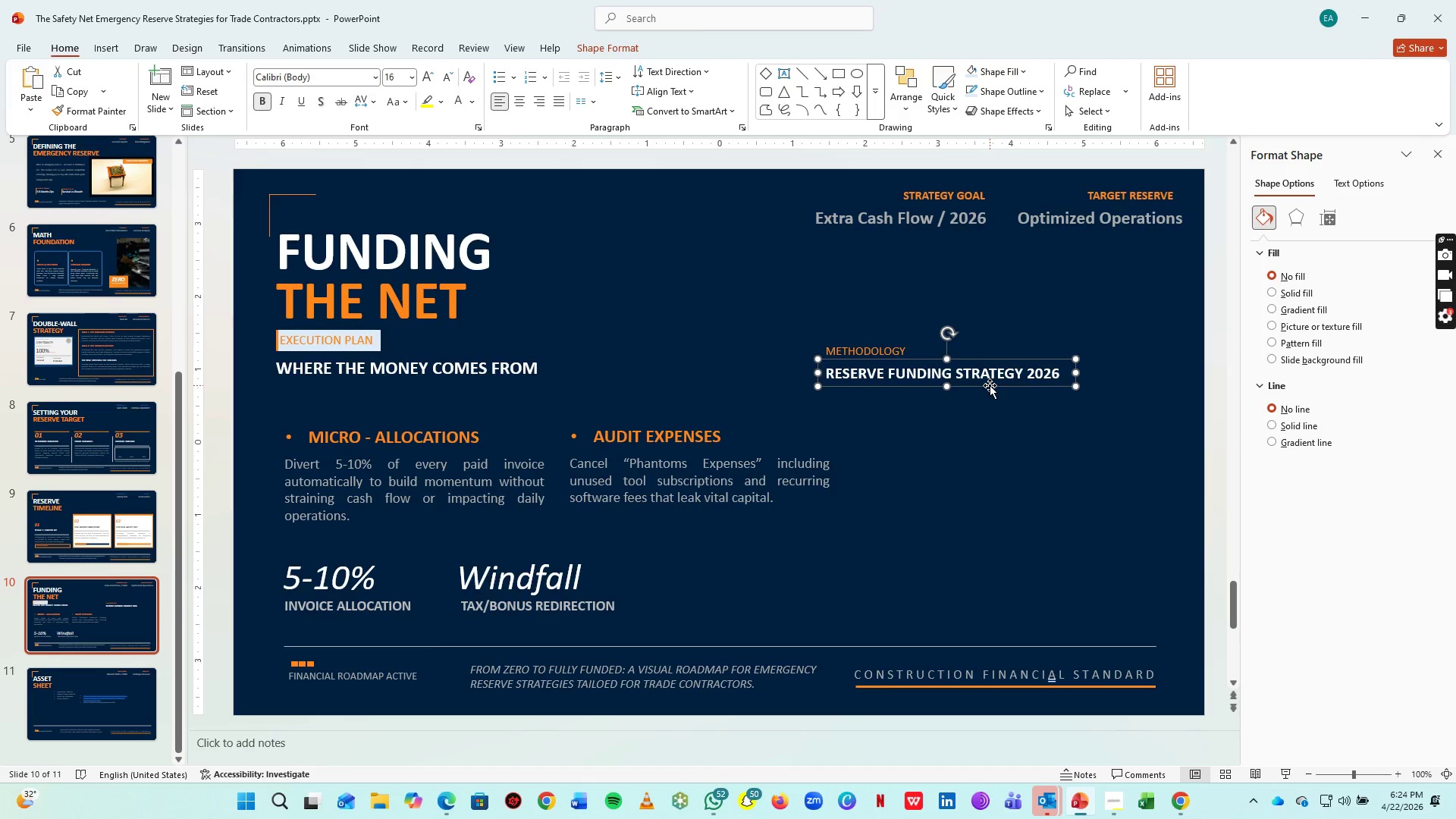 
left_click([990, 385])
 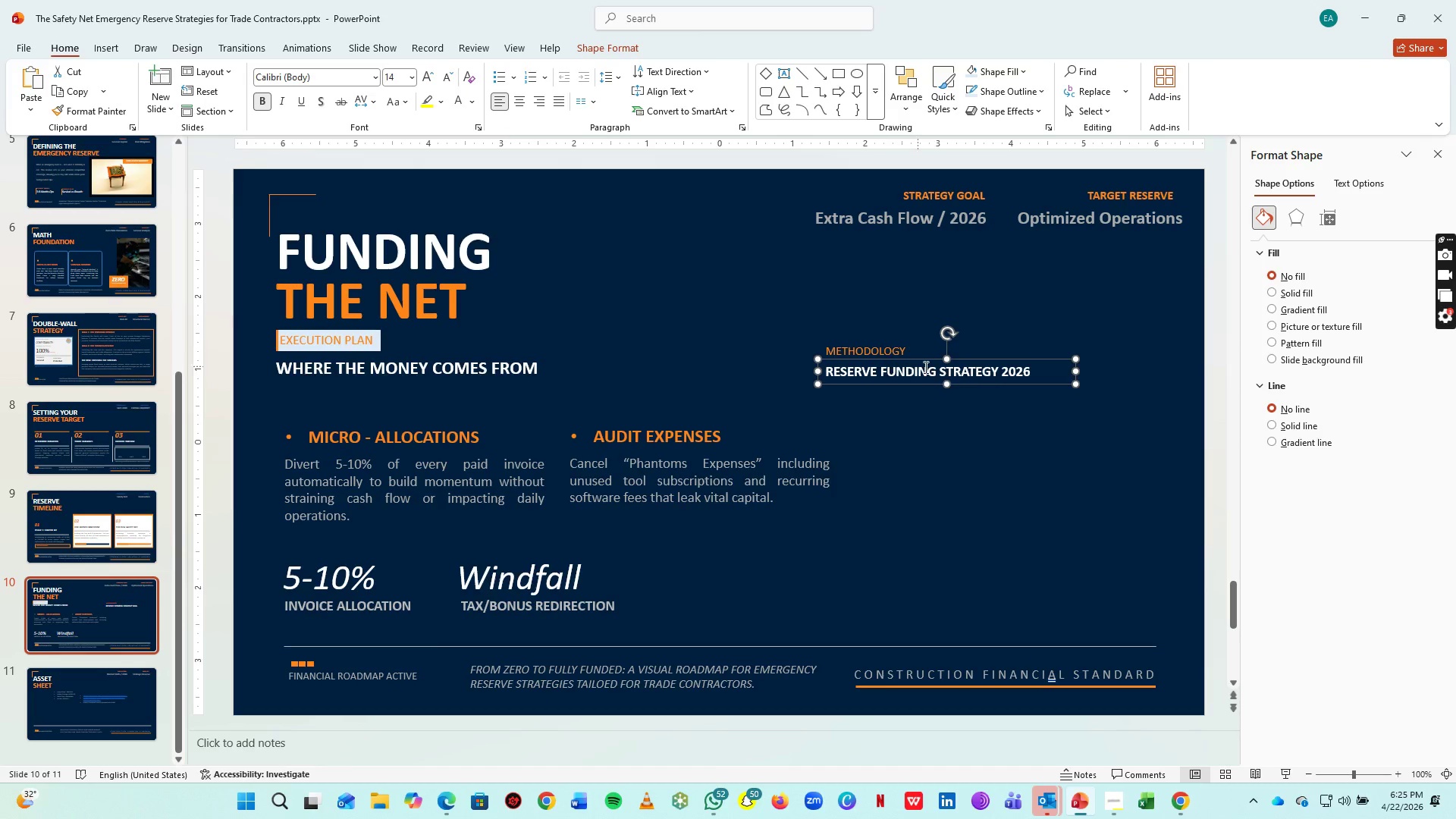 
hold_key(key=ShiftLeft, duration=1.03)
left_click([883, 353])
 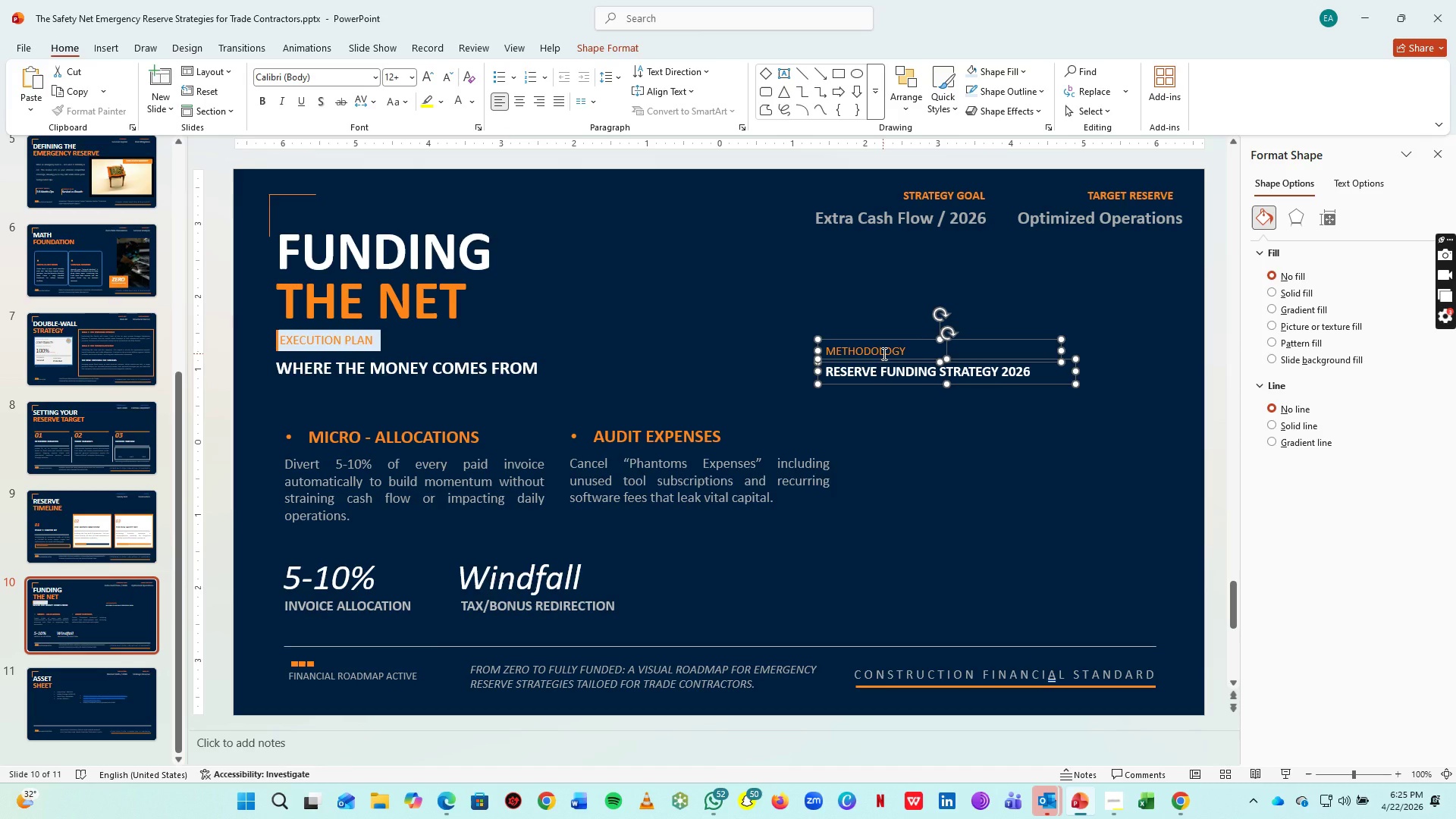 
key(Control+G)
 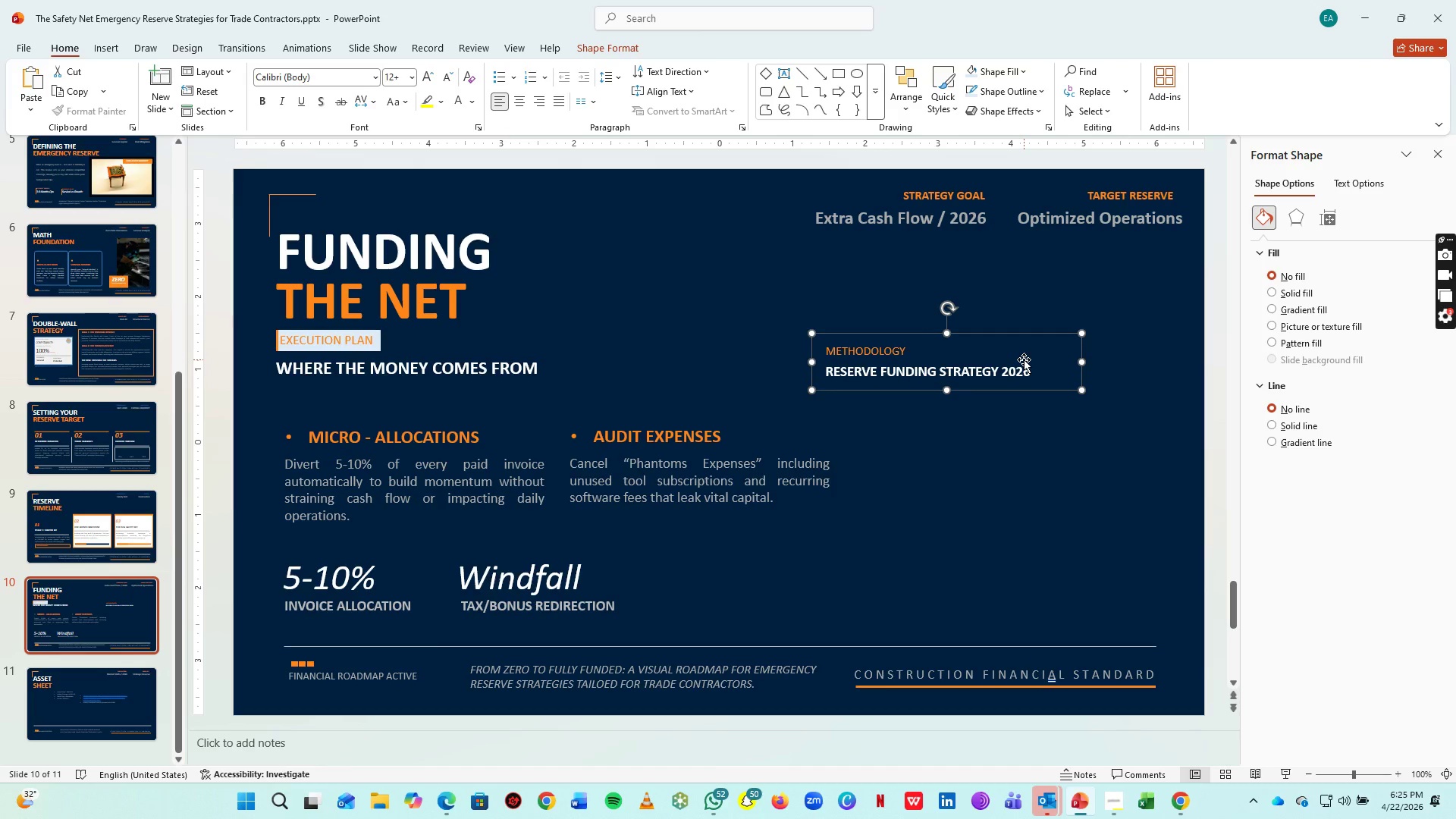 
left_click([1021, 366])
 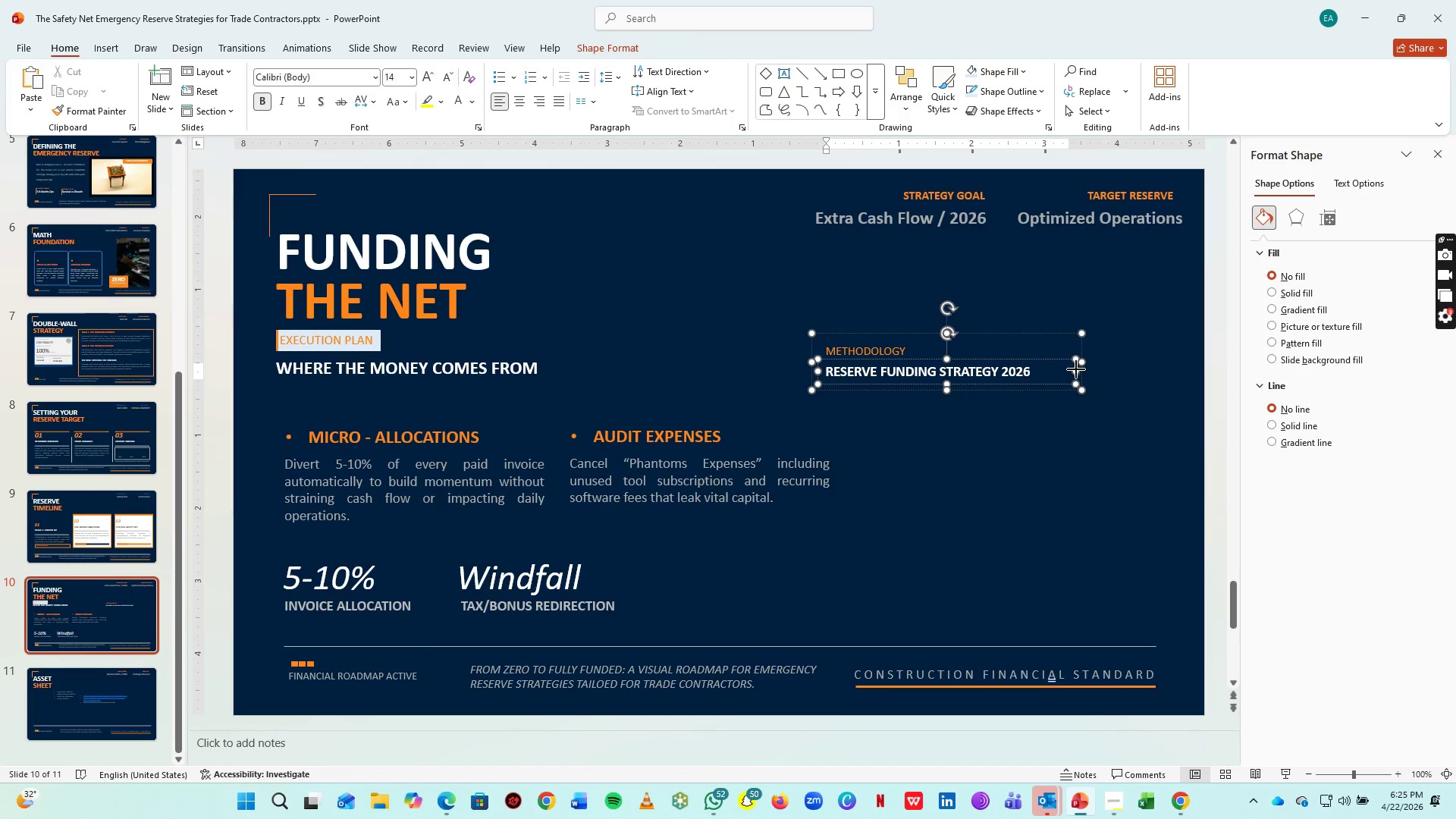 
left_click_drag(start_coordinate=[1076, 369], to_coordinate=[1040, 369])
 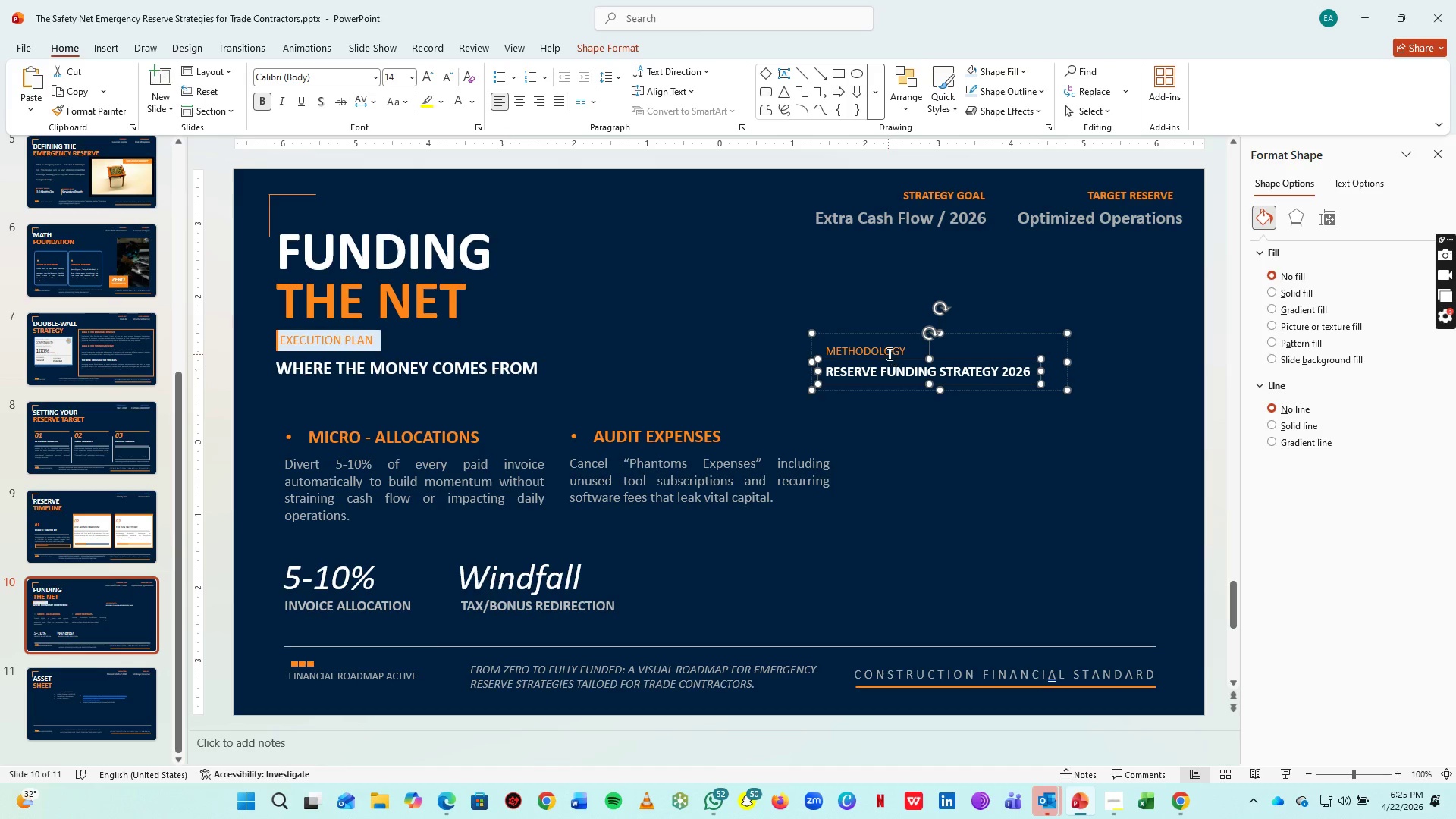 
left_click([888, 353])
 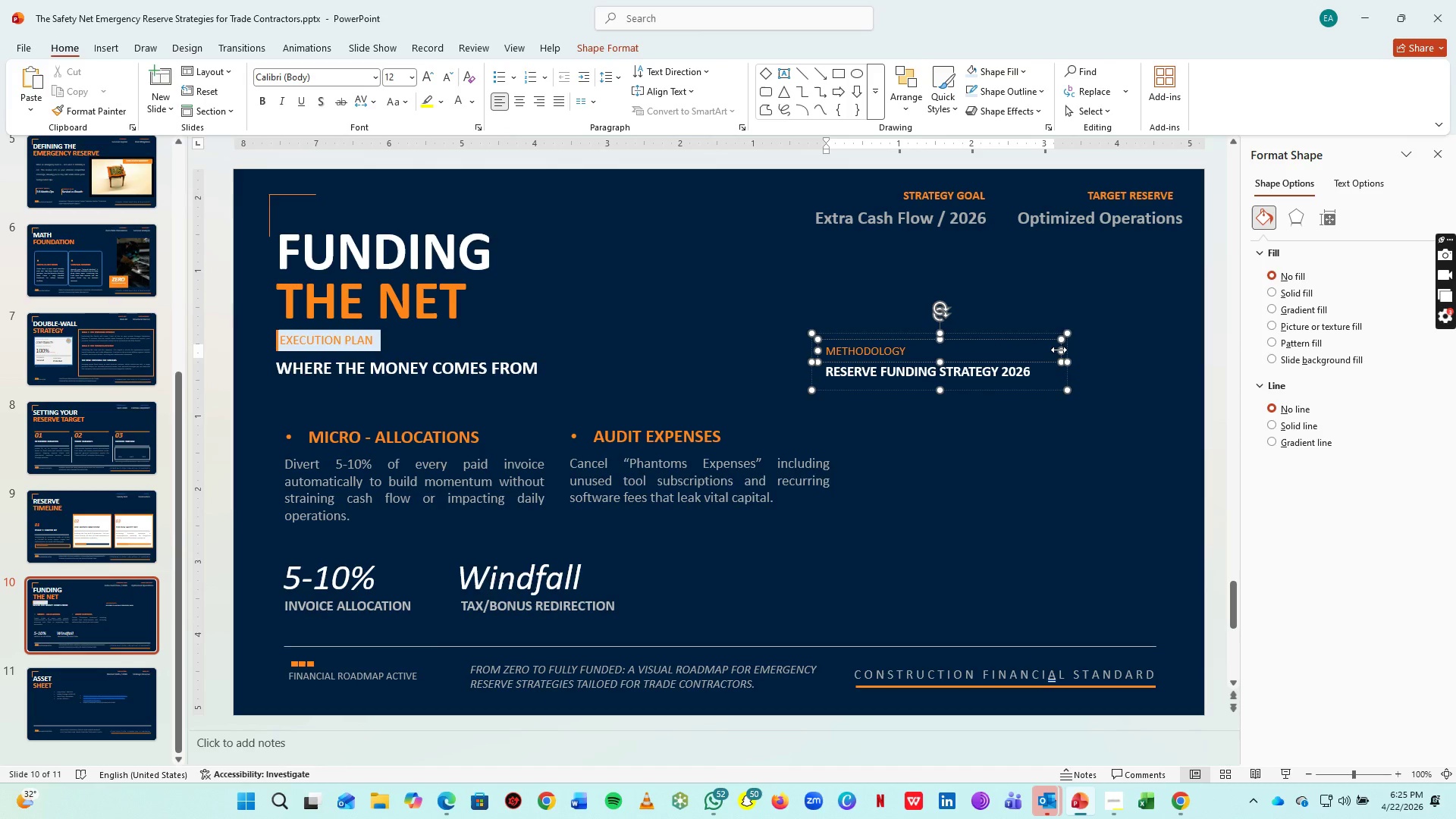 
left_click_drag(start_coordinate=[1059, 350], to_coordinate=[949, 363])
 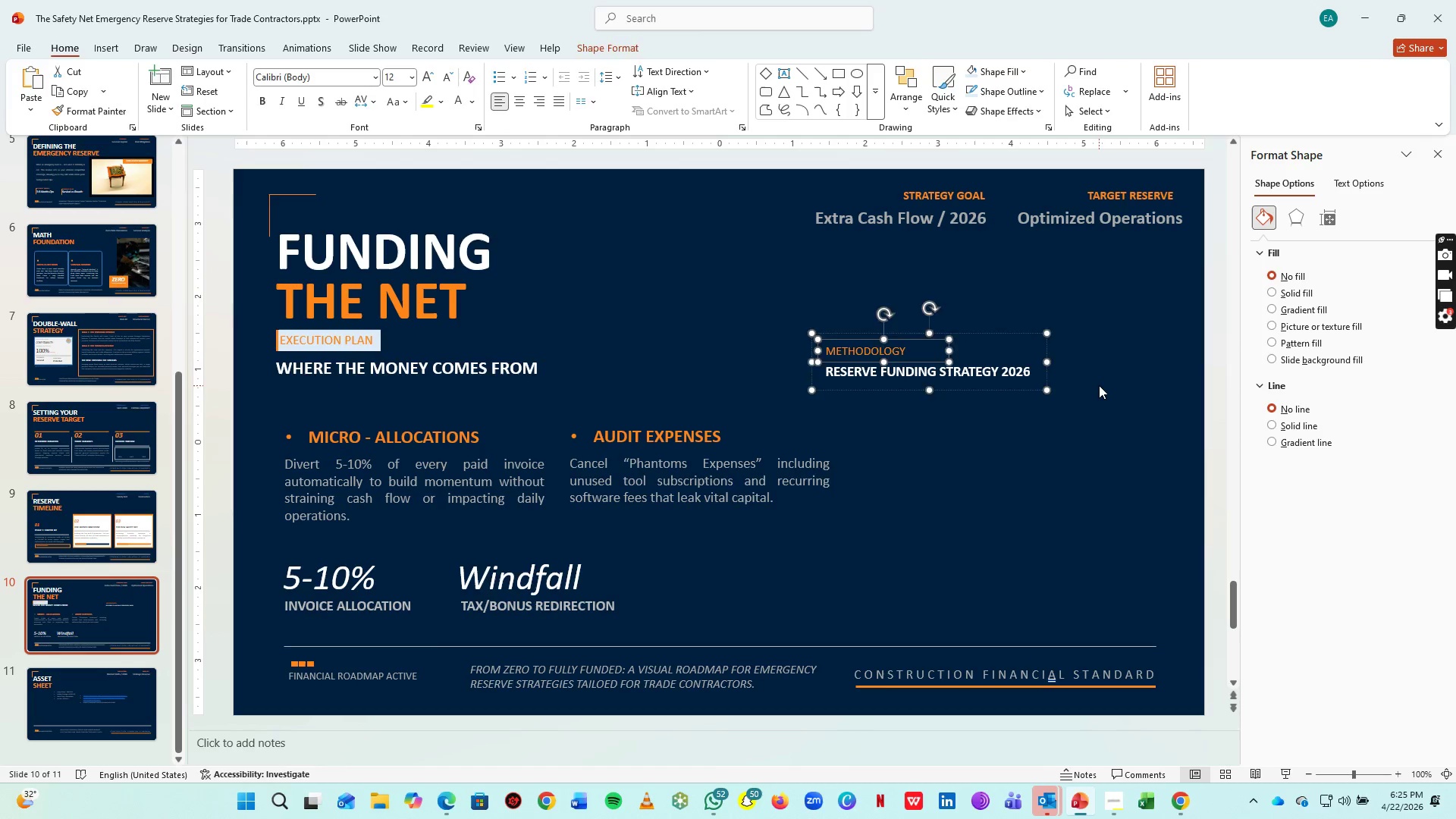 
left_click([1099, 385])
 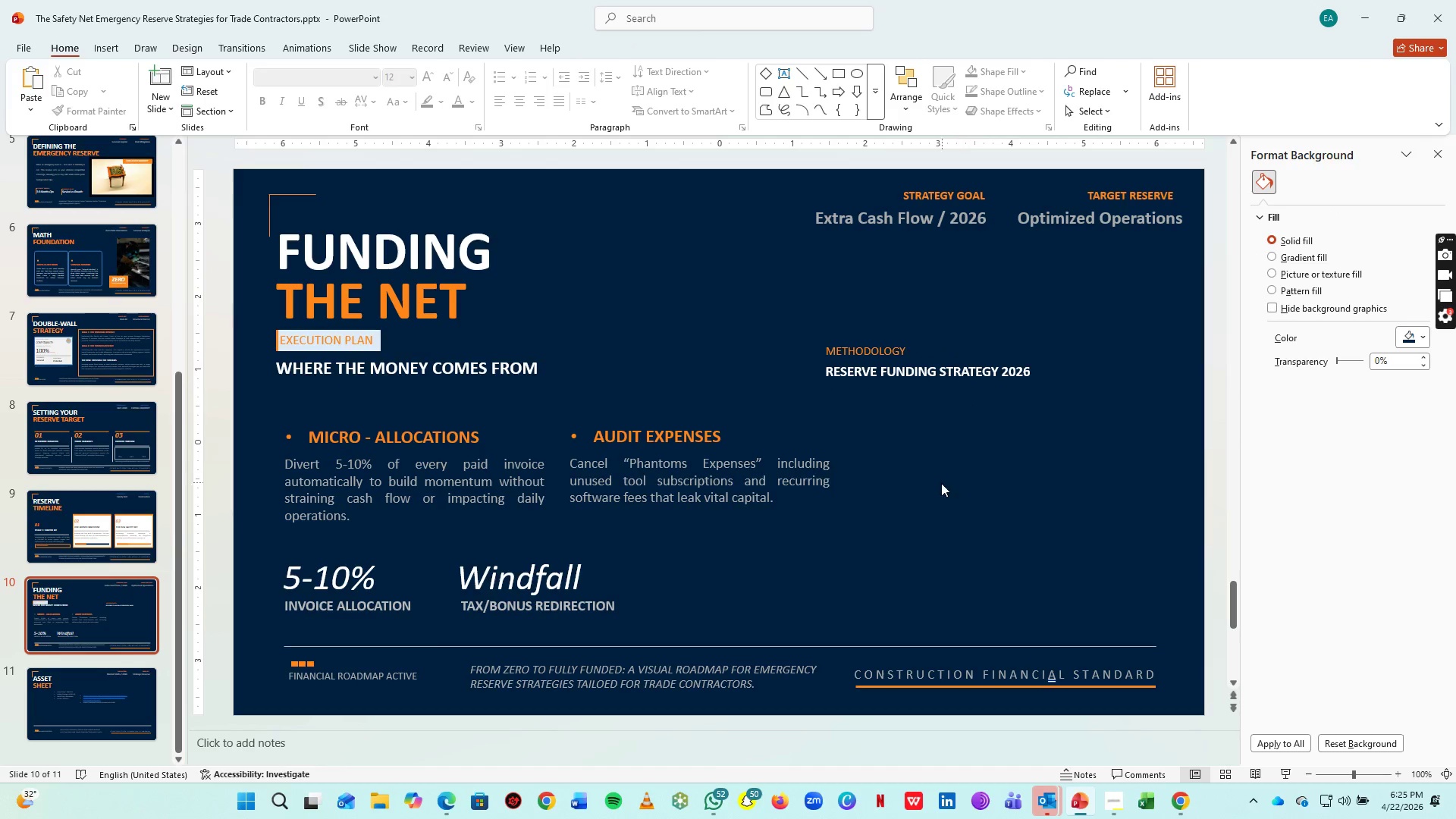 
left_click([976, 672])
 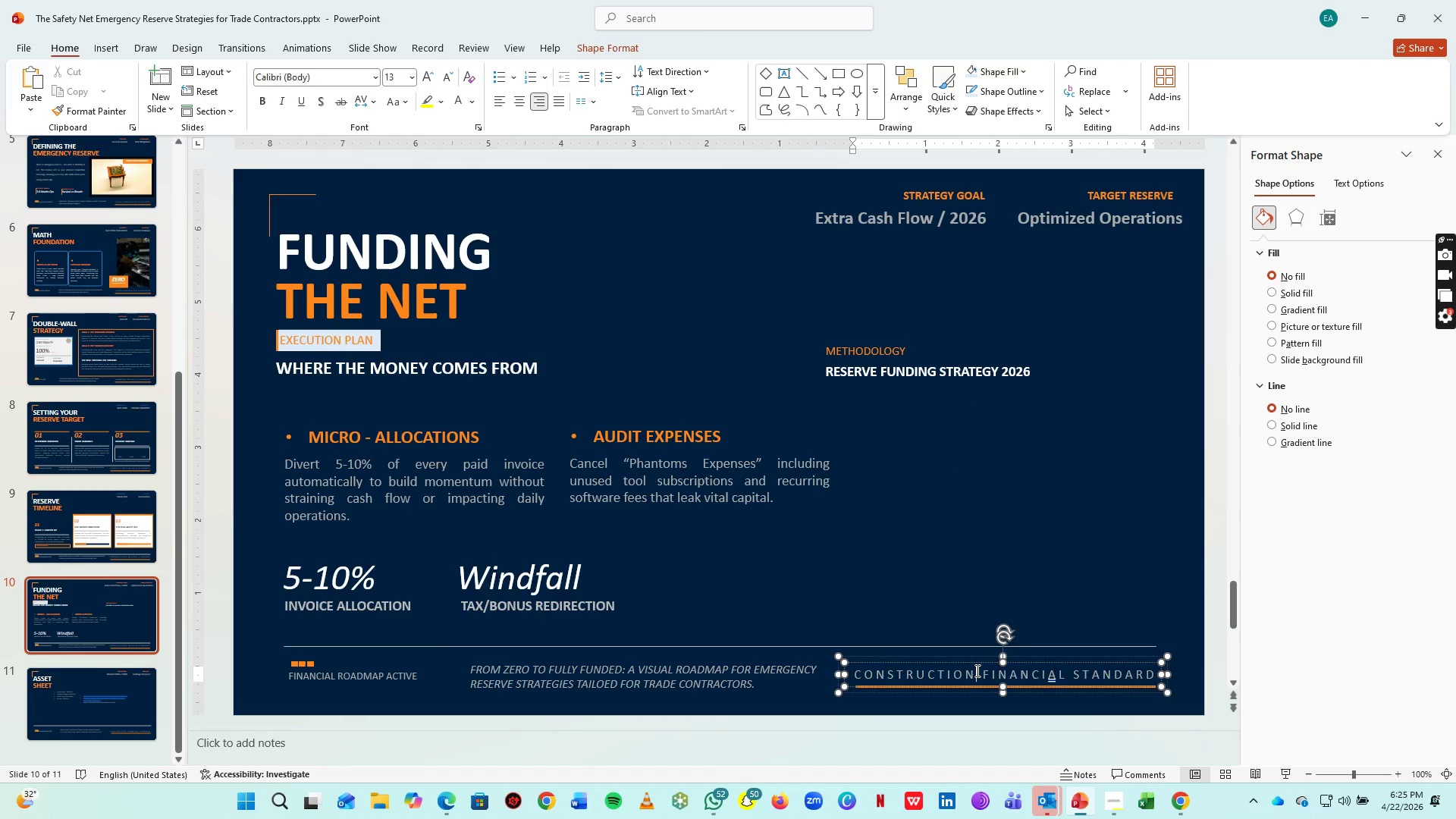 
key(Control+ControlLeft)
 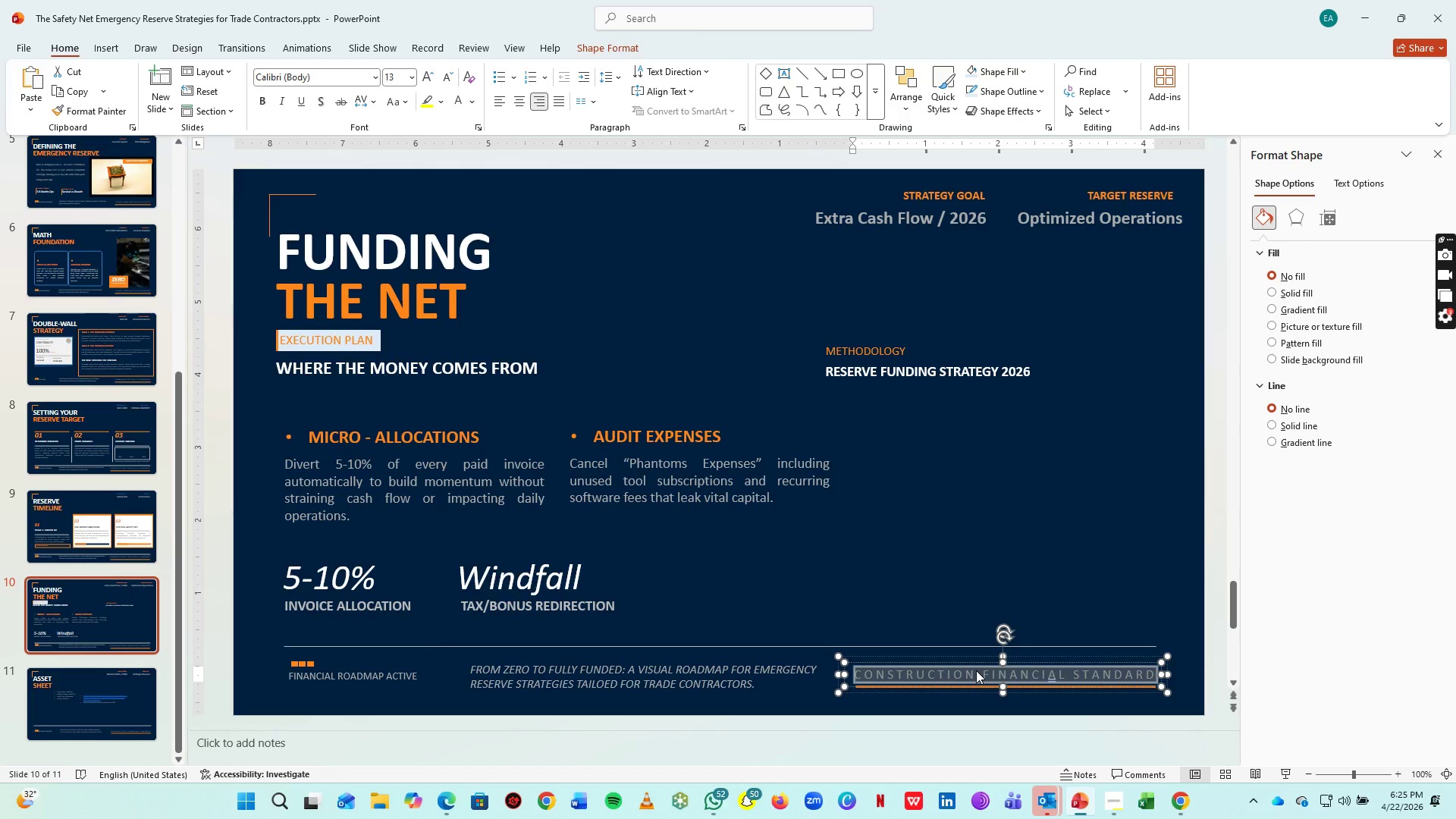 
key(Control+A)
 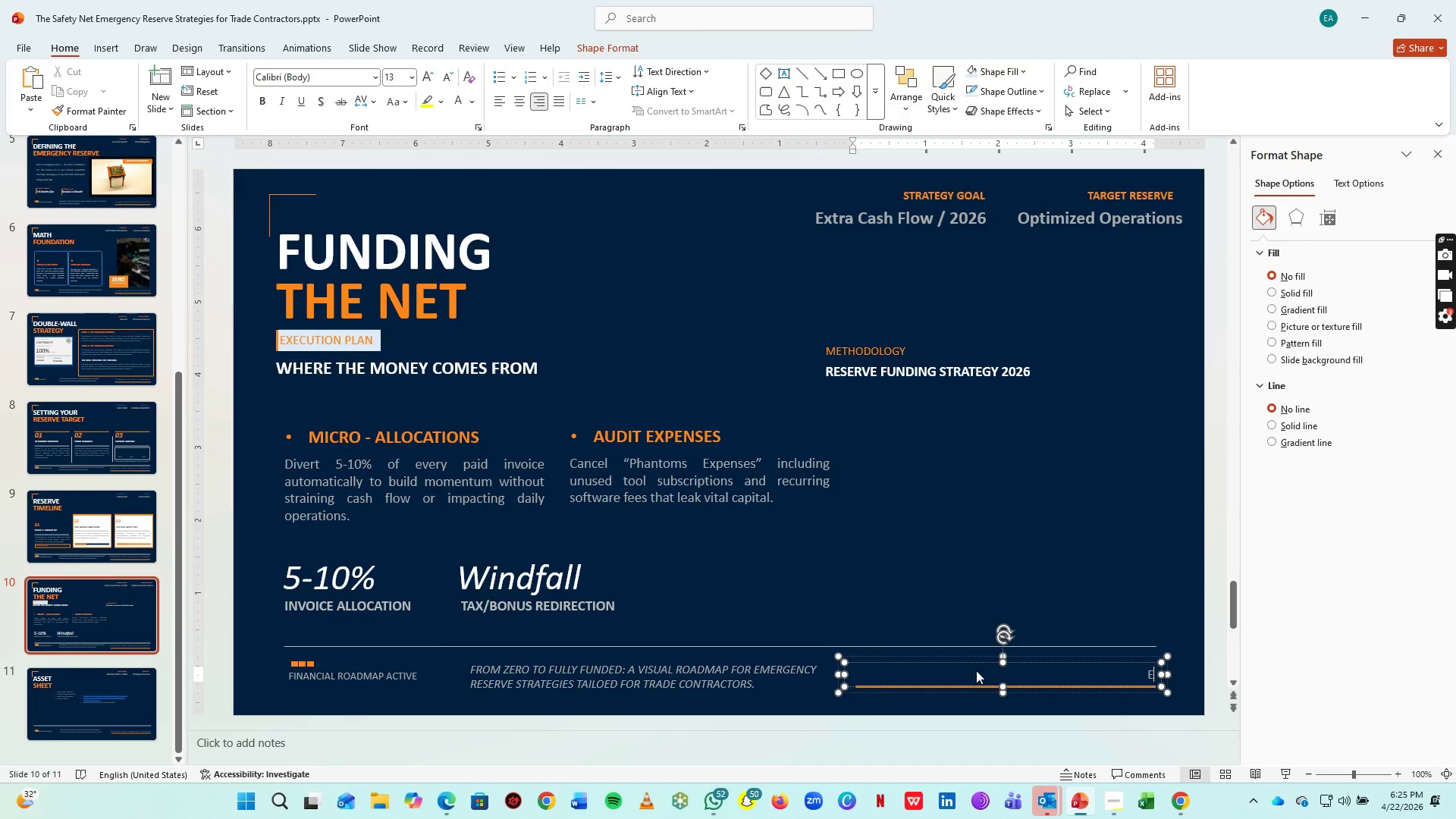 
type(E M E R GE )
key(Backspace)
key(Backspace)
type( E N C Y   R E S E R V E   S T A N D A R D S)
 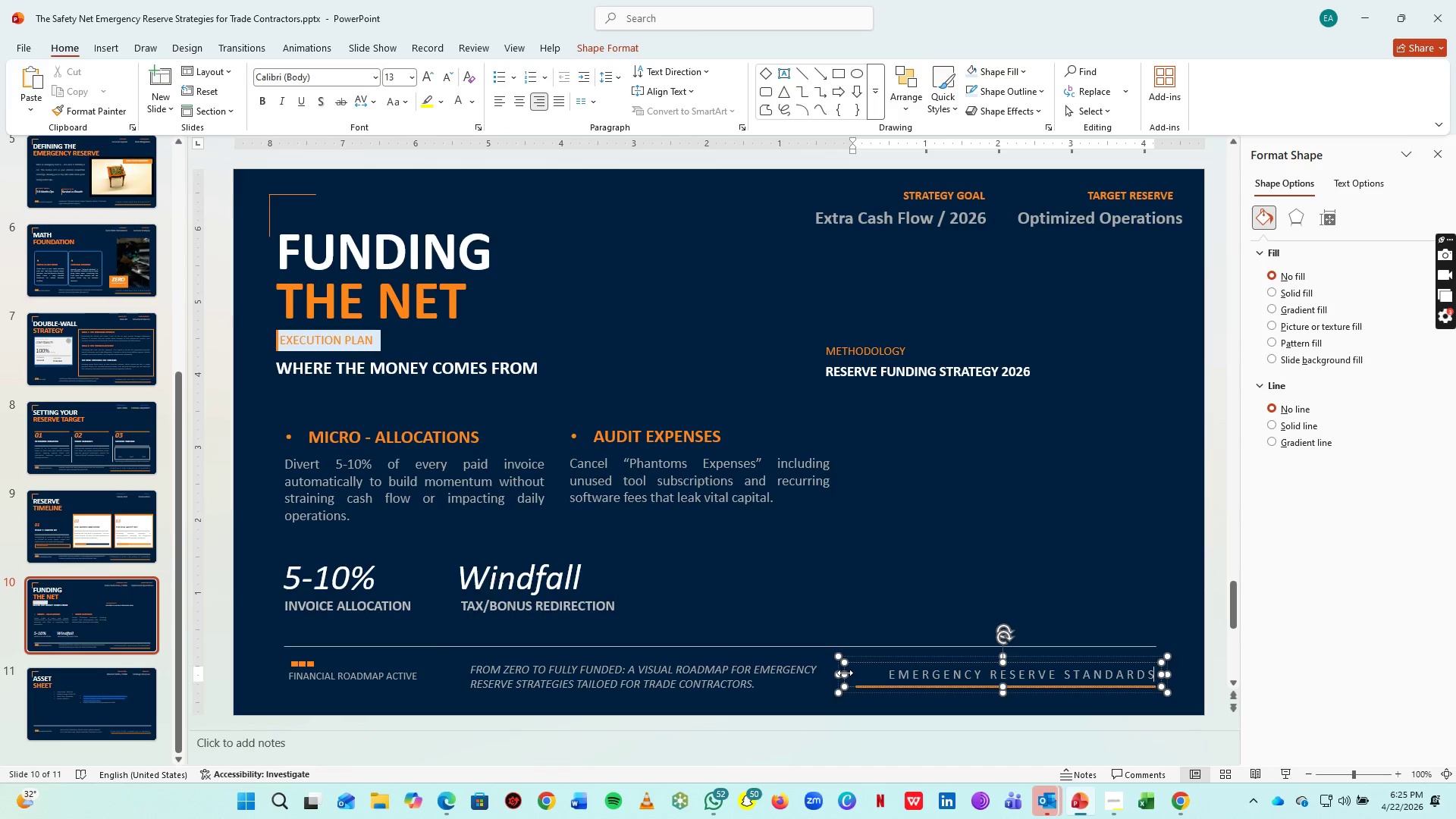 
left_click([871, 688])
 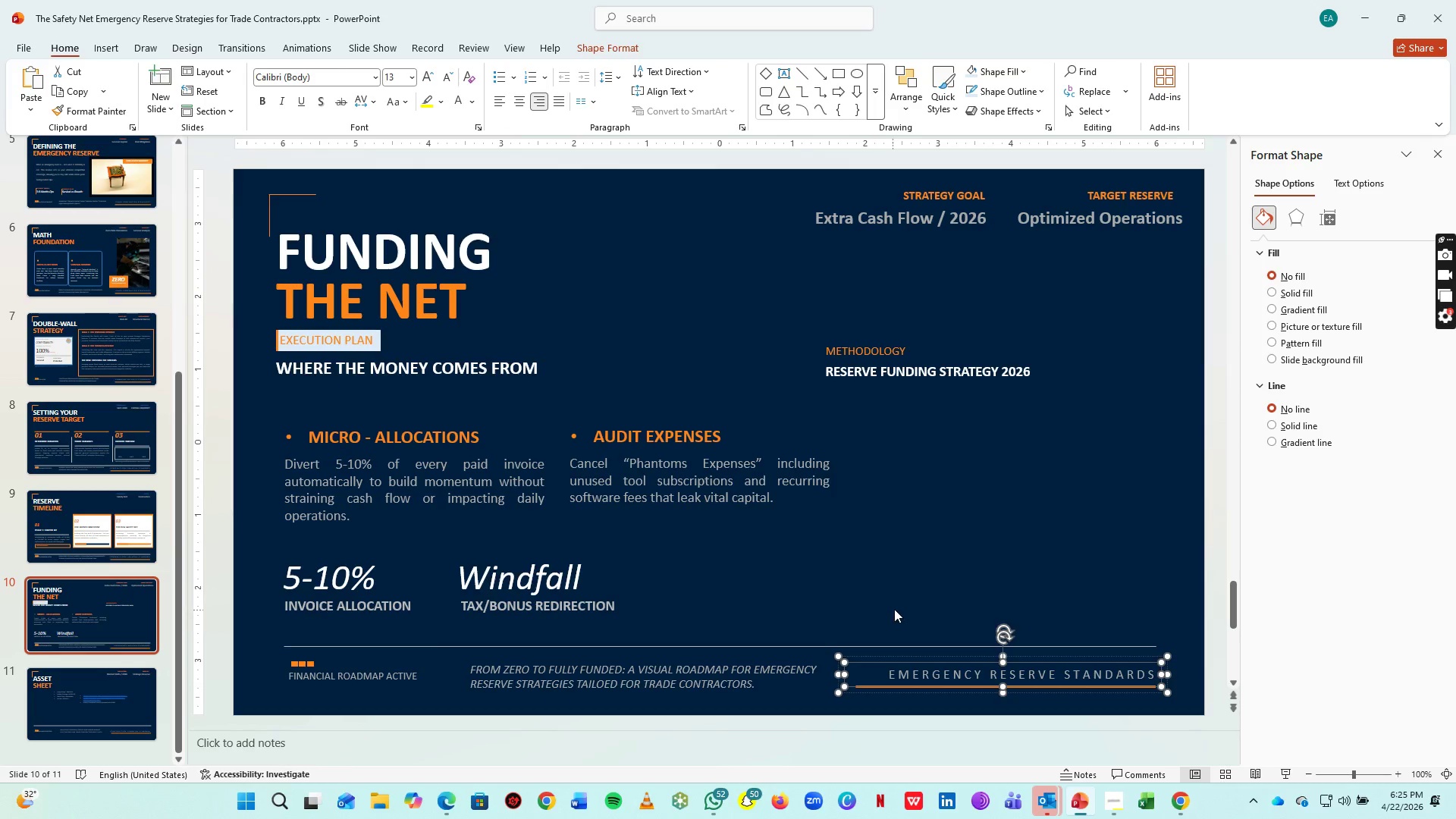 
left_click([895, 609])
 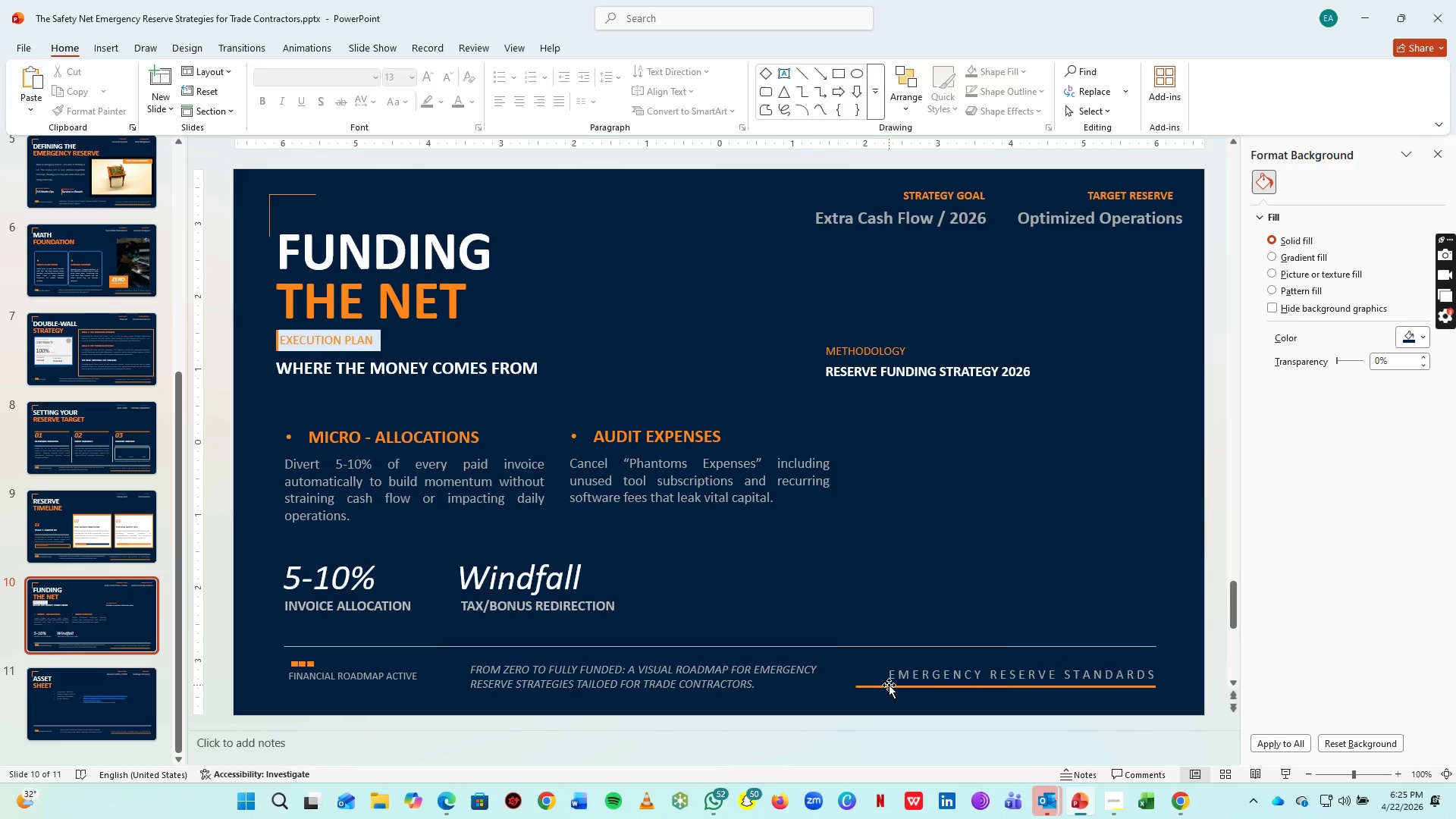 
left_click([889, 685])
 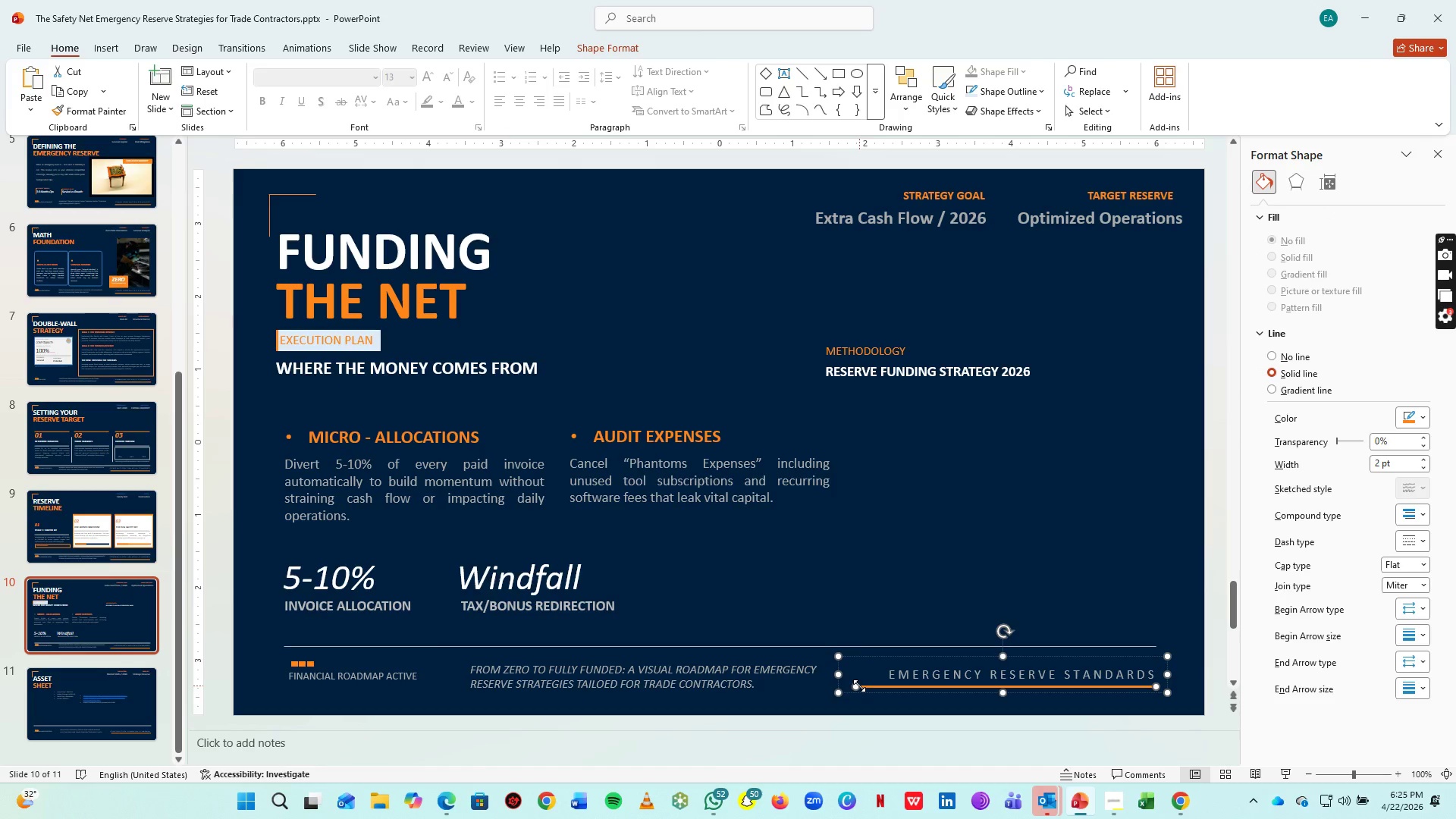 
left_click_drag(start_coordinate=[858, 686], to_coordinate=[890, 683])
 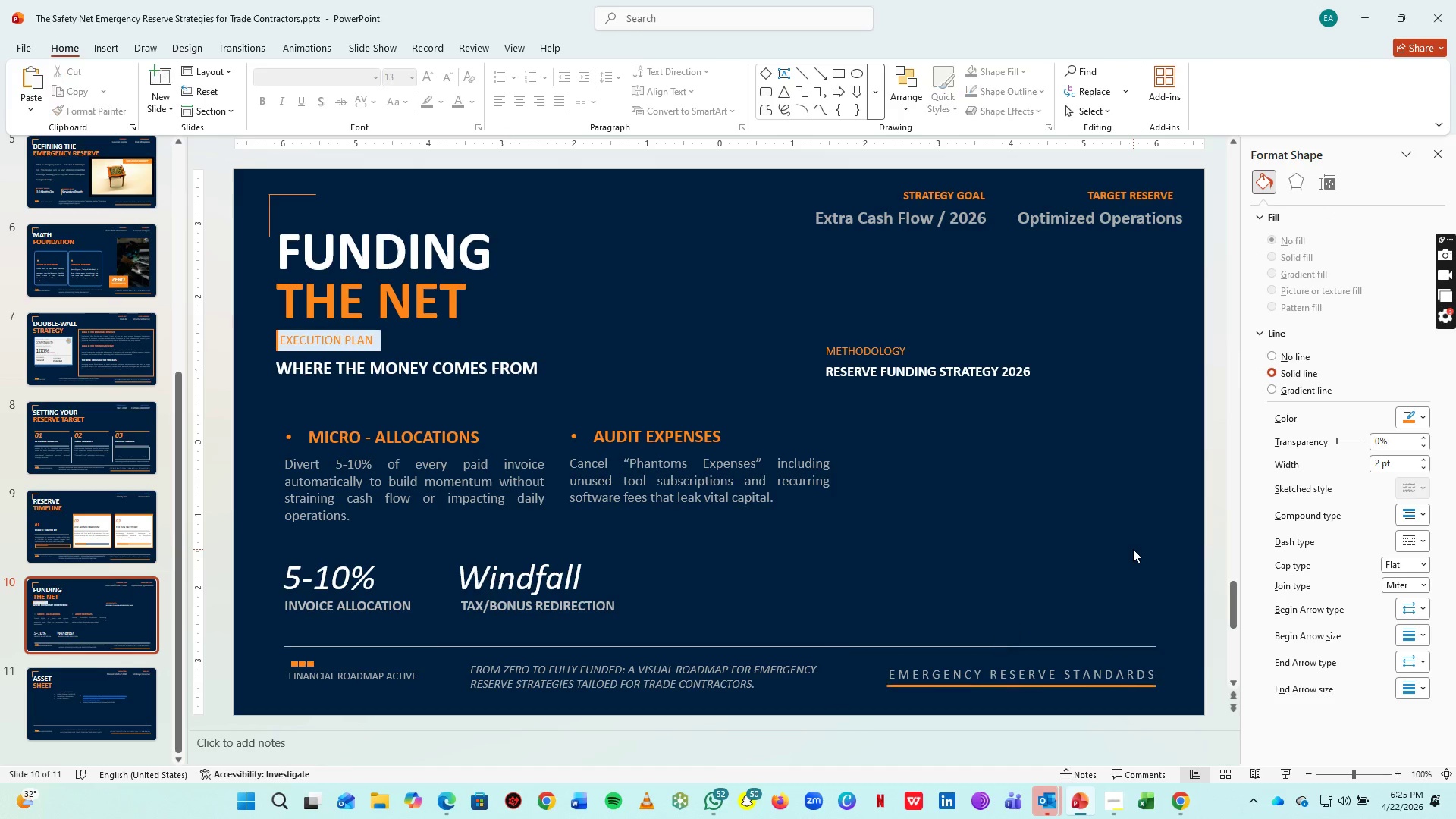 
left_click([1133, 549])
 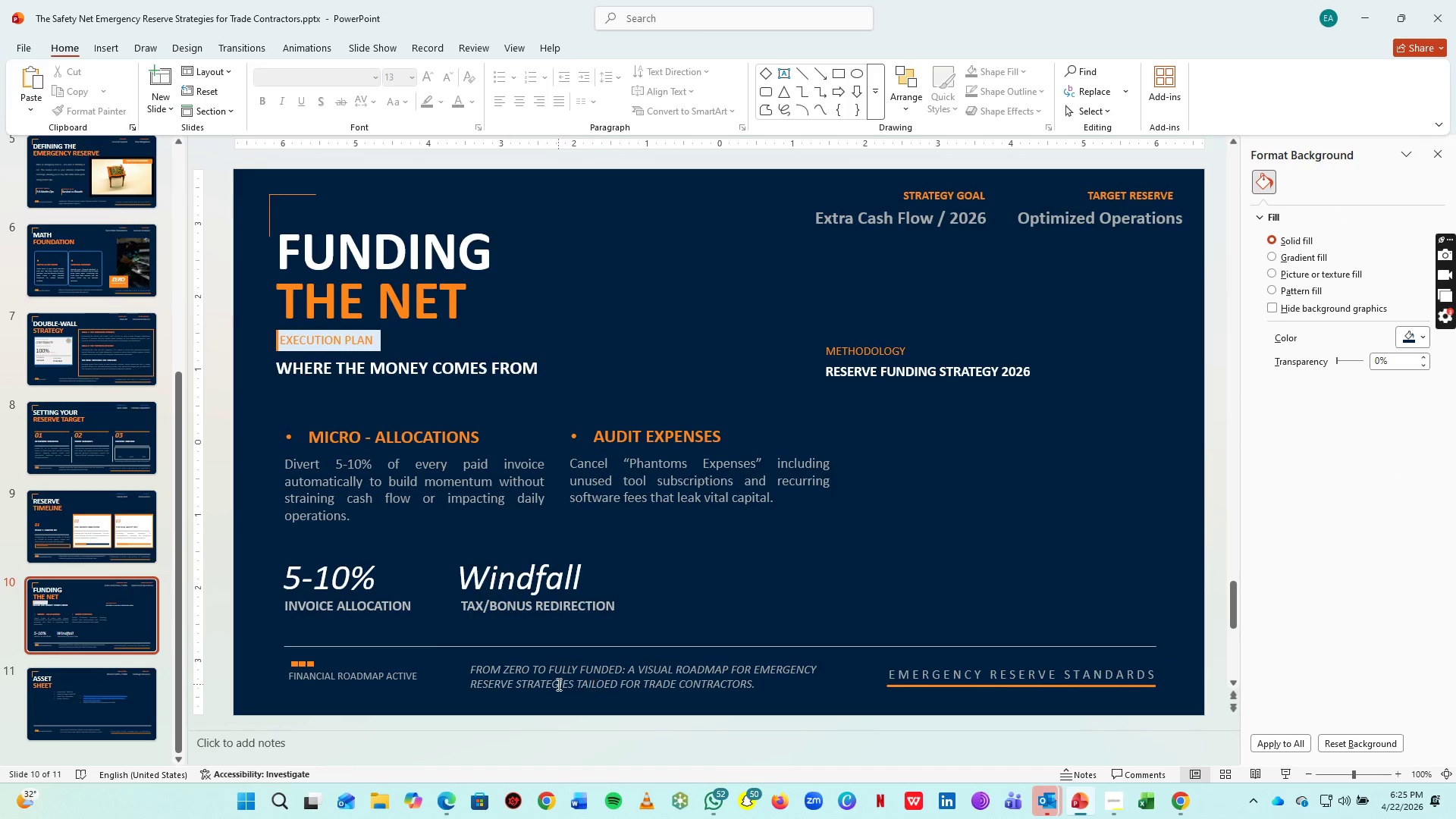 
left_click([562, 675])
 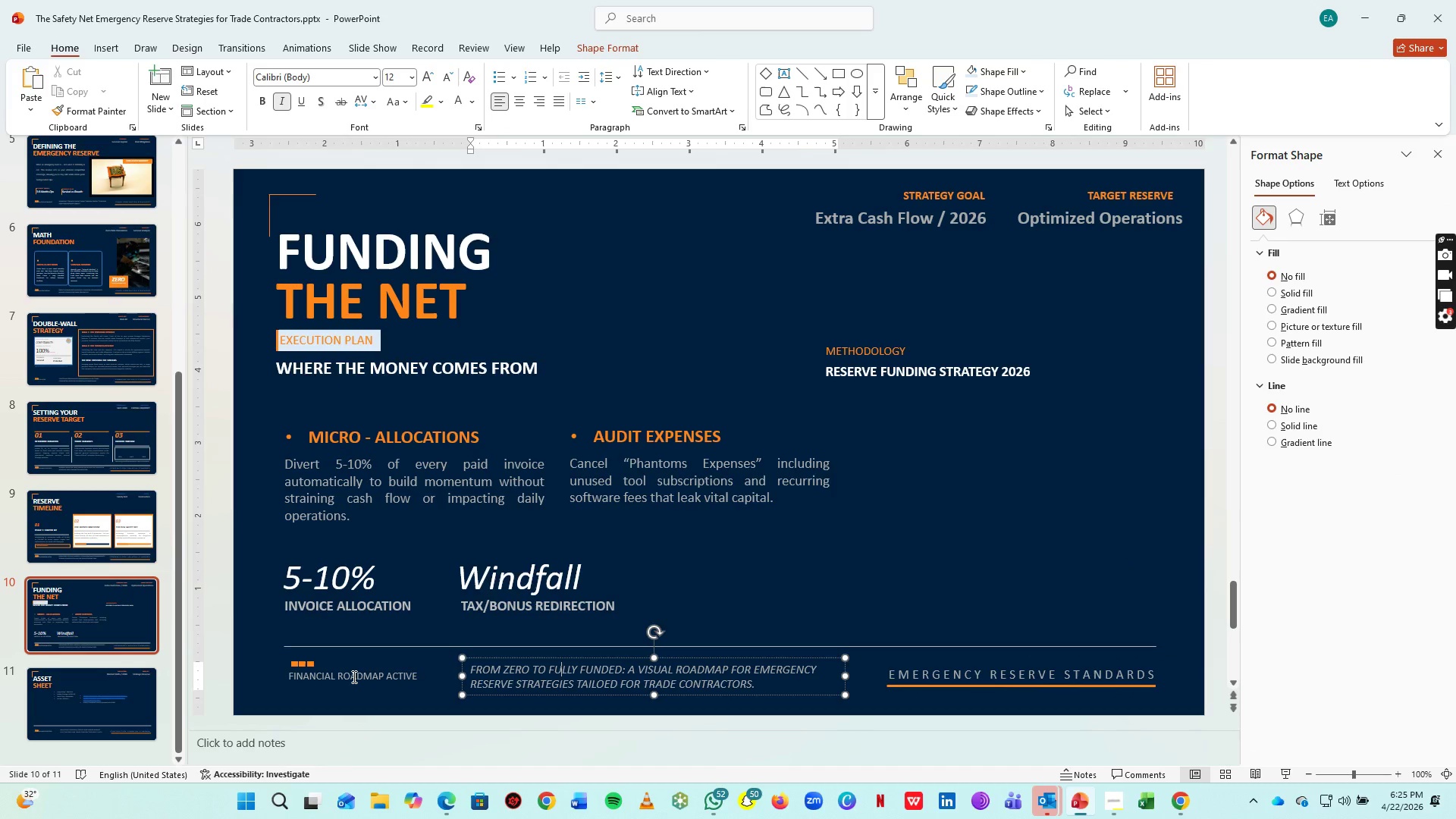 
double_click([353, 676])
 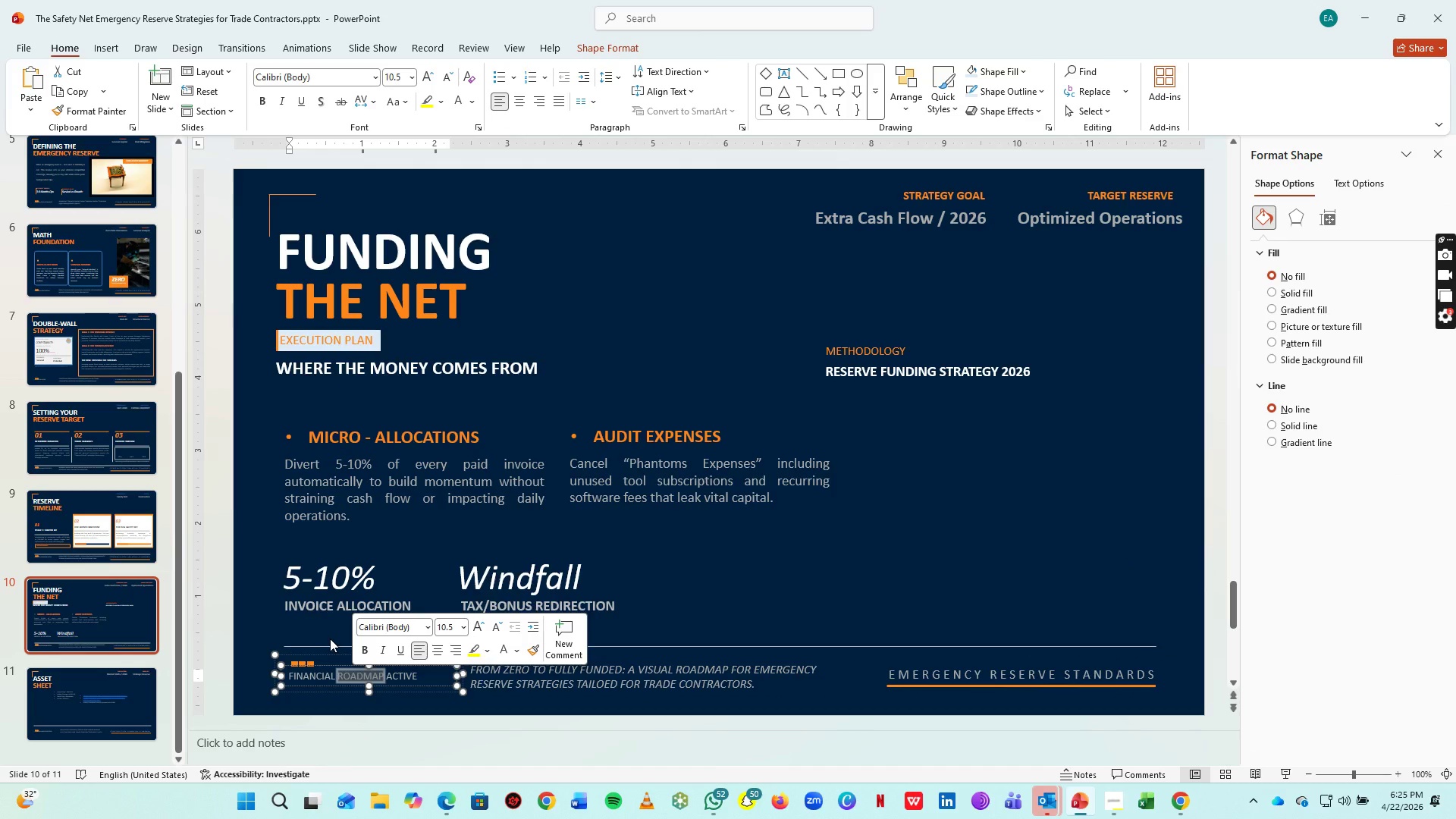 
type(SECURITY PROTOCOLS)
 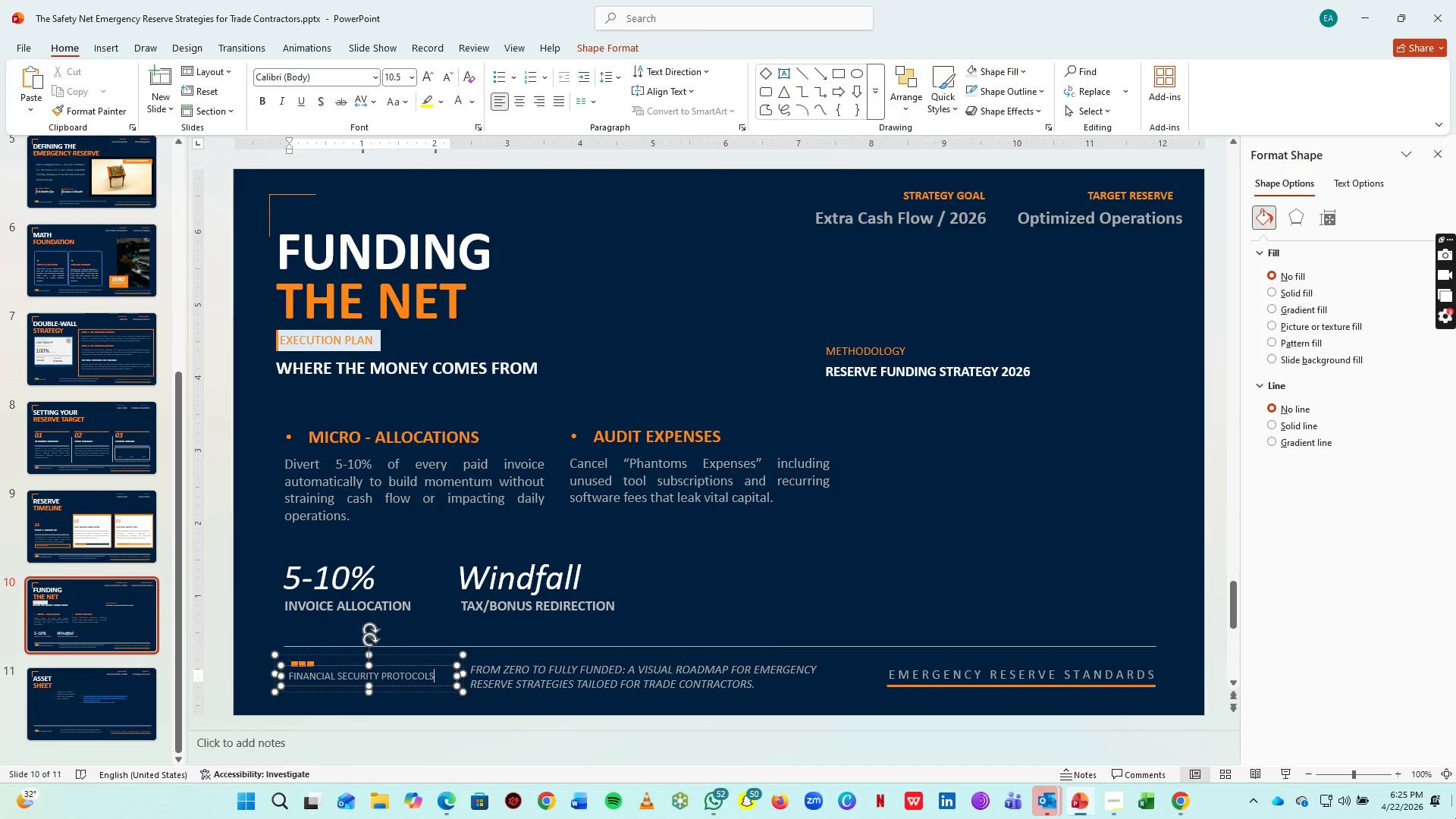 
hold_key(key=Delete, duration=0.98)
 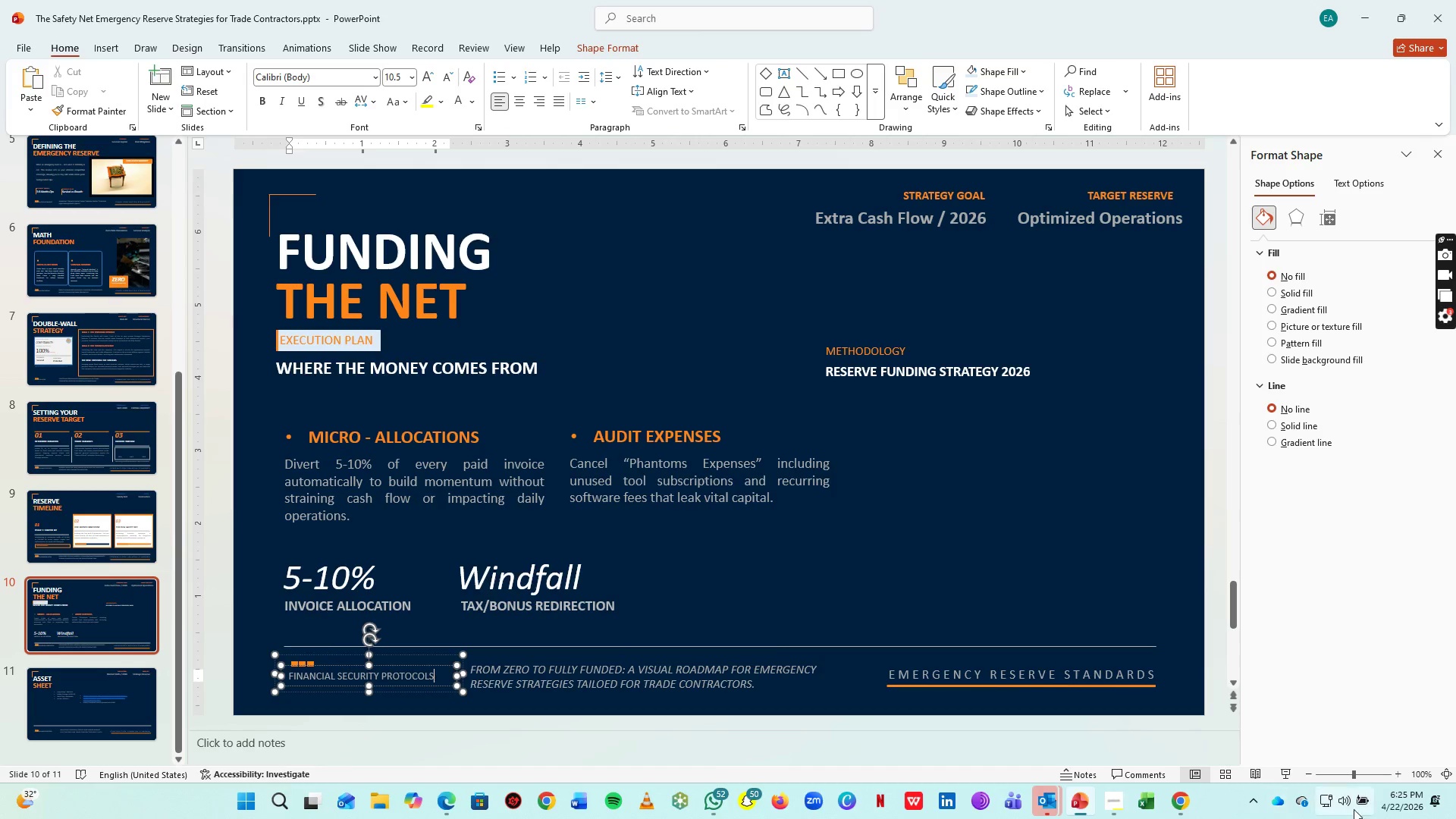 
left_click([652, 677])
 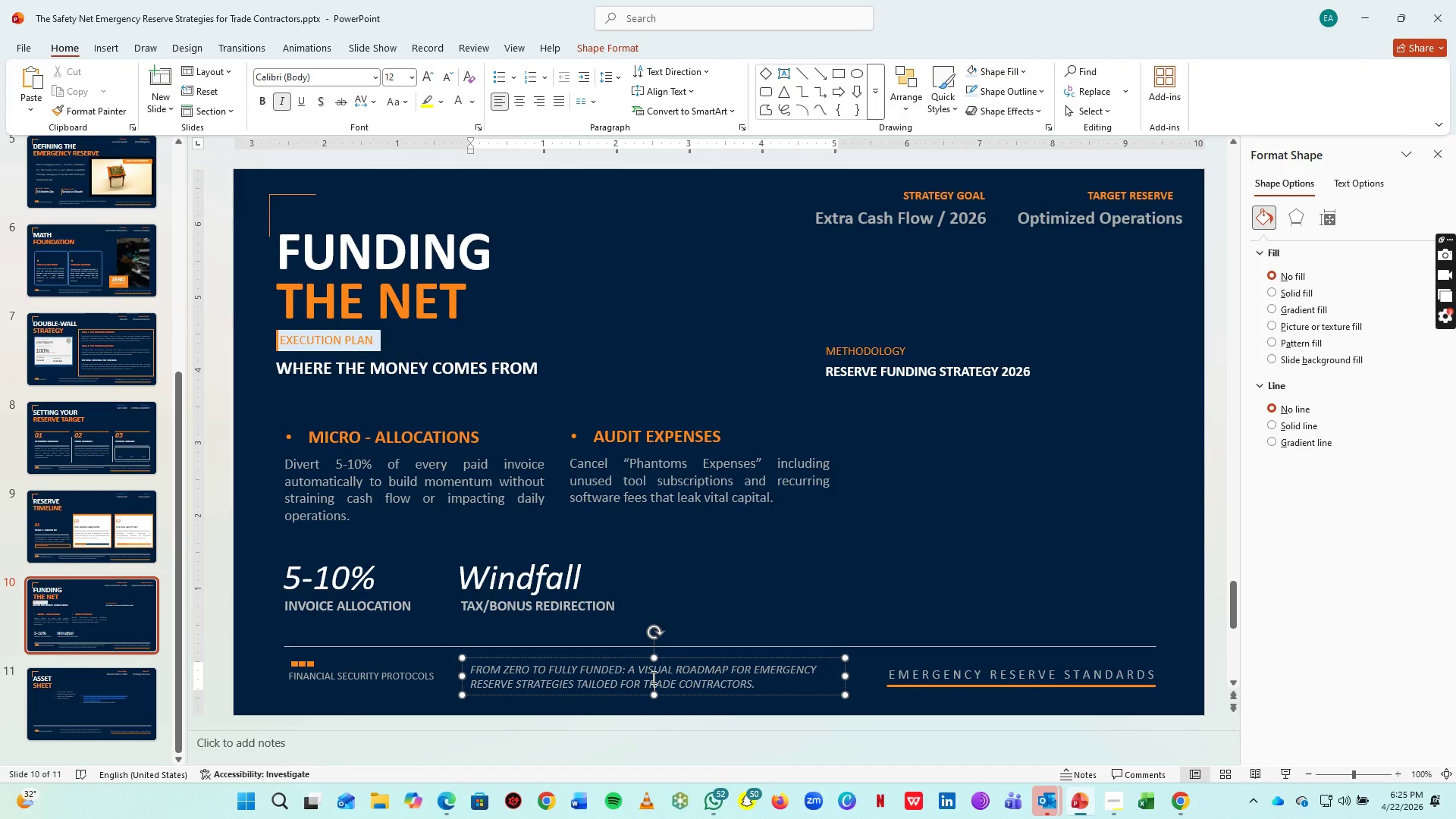 
key(Control+A)
 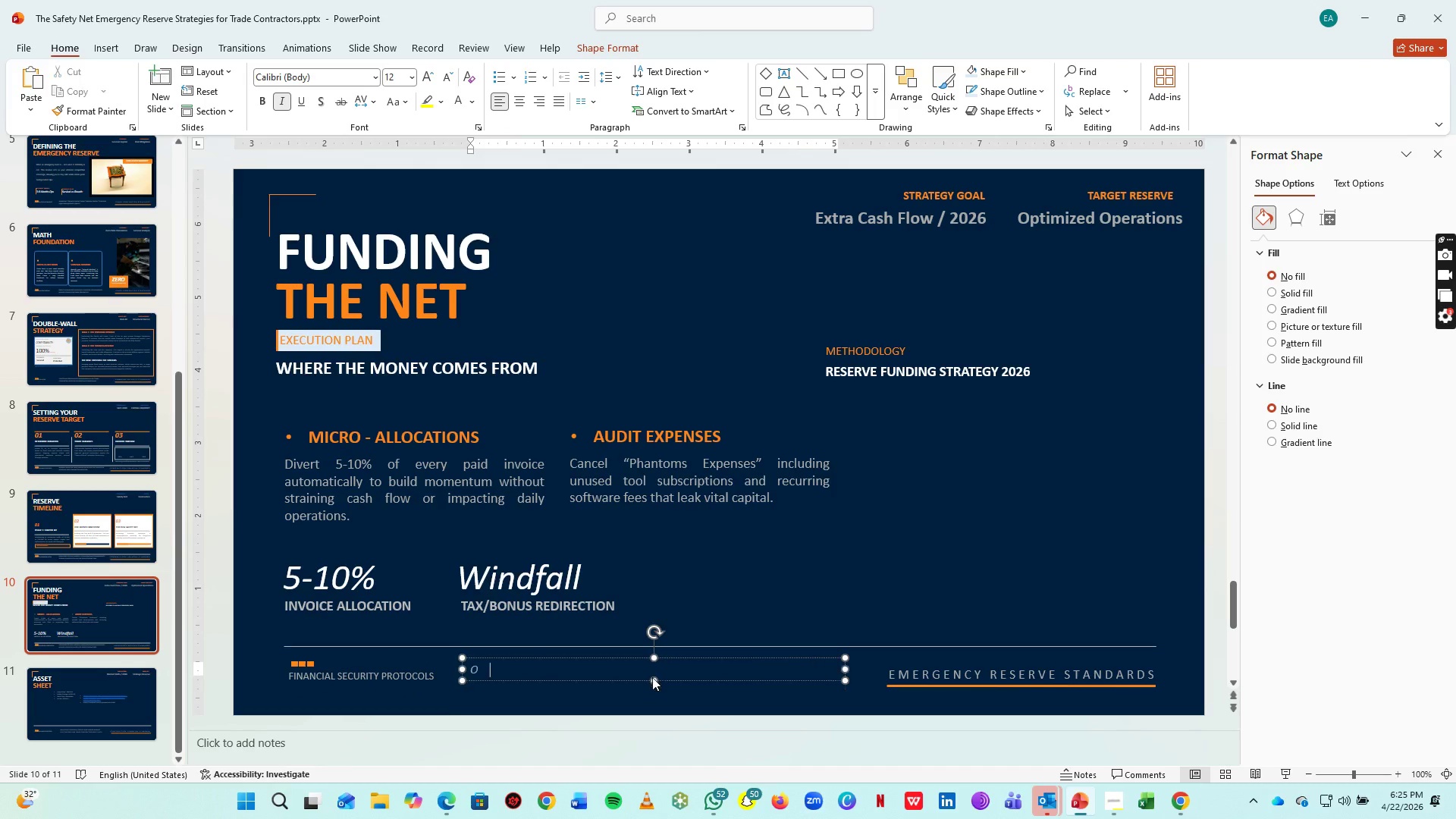 
type(OPR)
key(Backspace)
type(TIMIZED FOR TRADE CONTRACTORS TO ENSURE)
 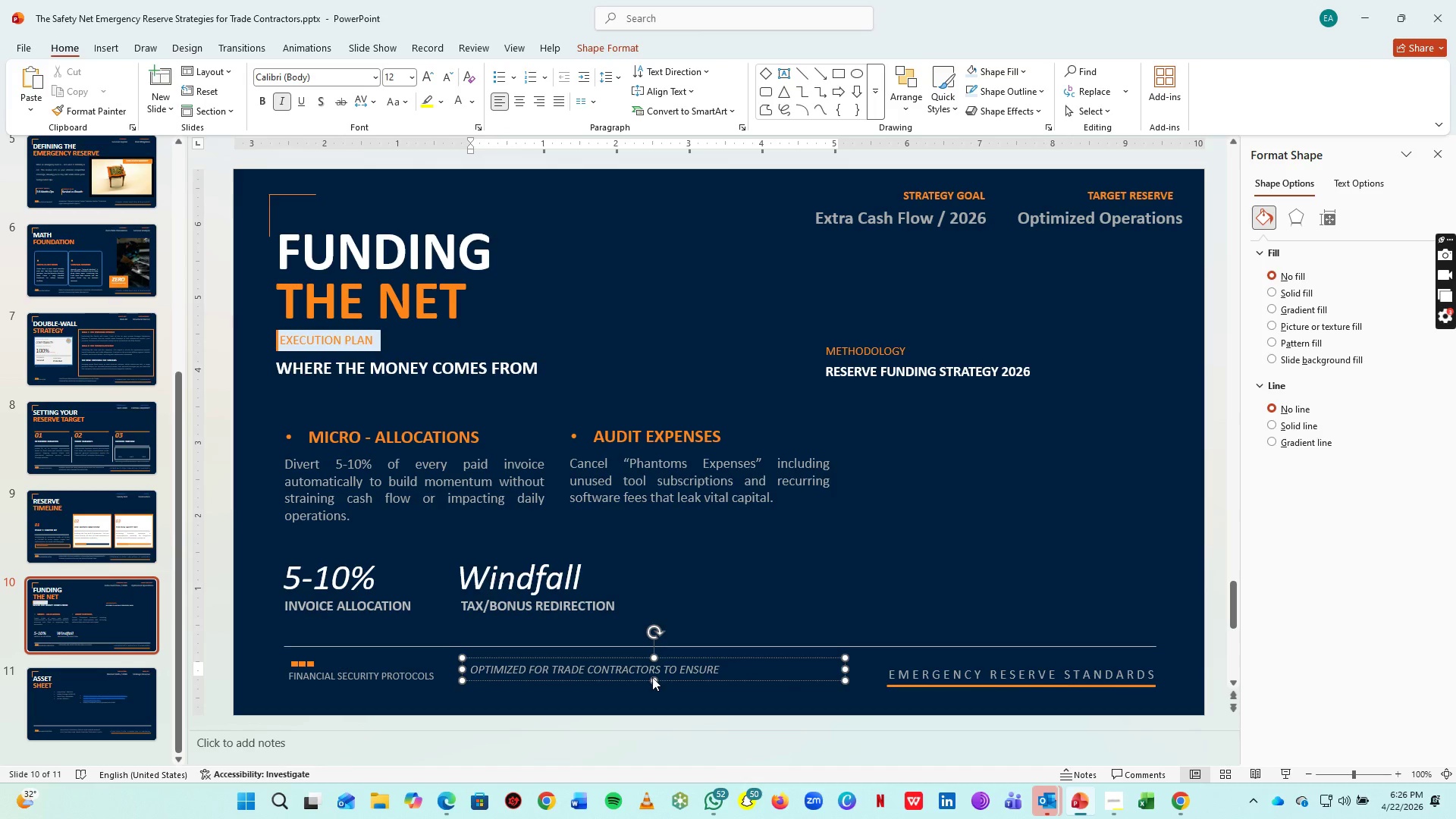 
type( LONG-TERM STABILITY THROUGH PRACTICAL CAPITAL MANAGEMENT)
 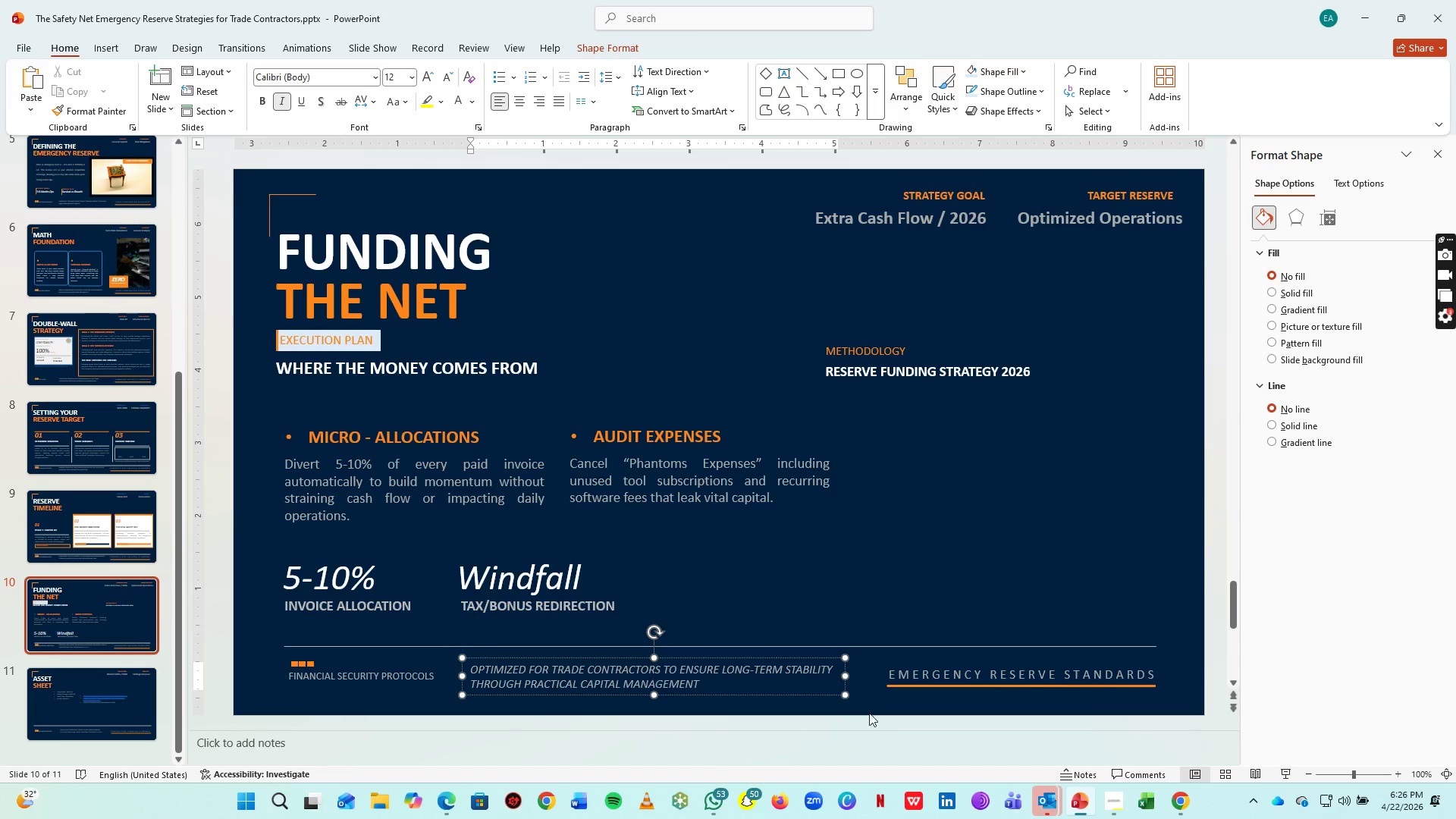 
key(Control+S)
 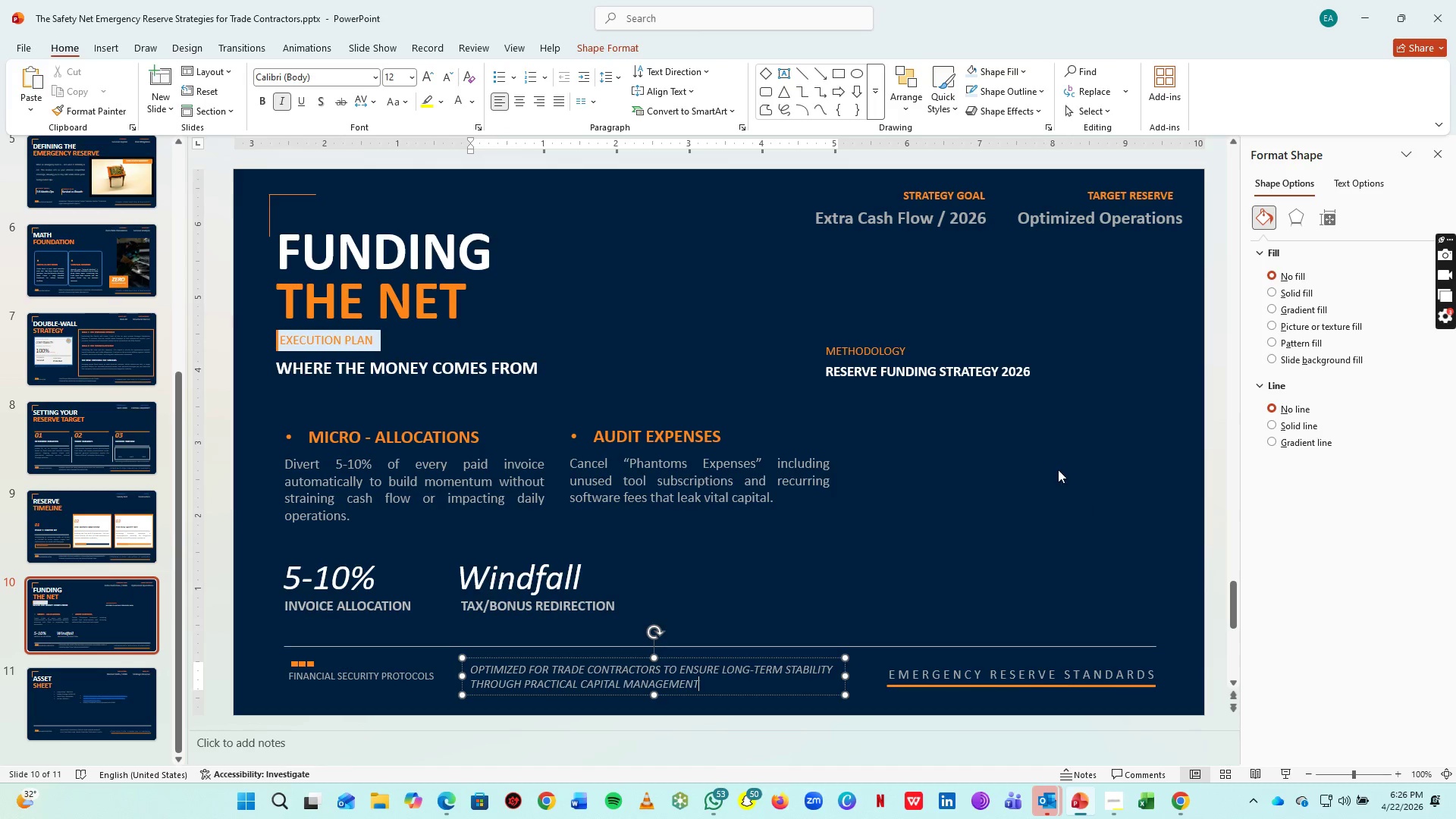 
key(Control+ControlLeft)
 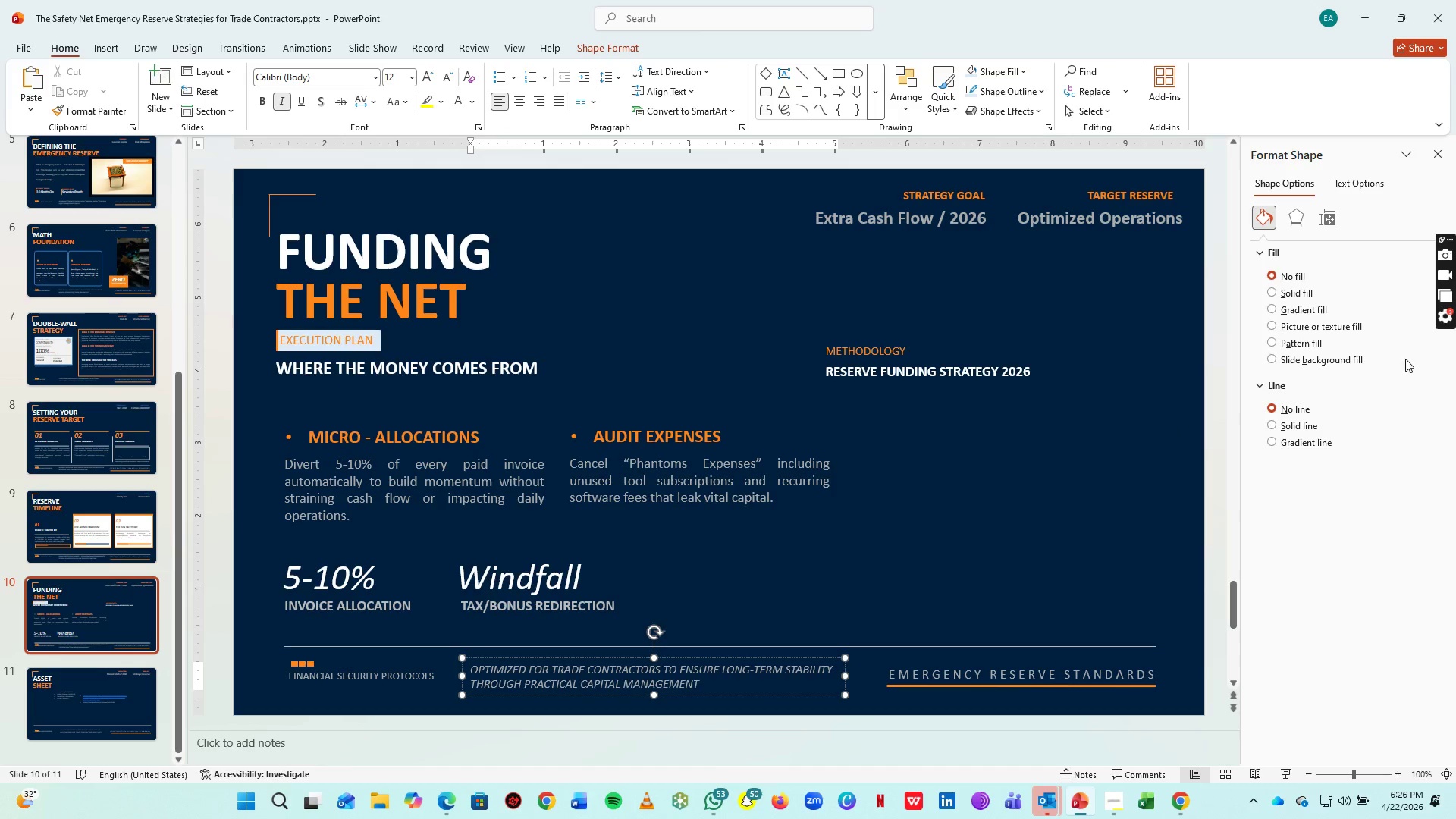 
wait(10.86)
 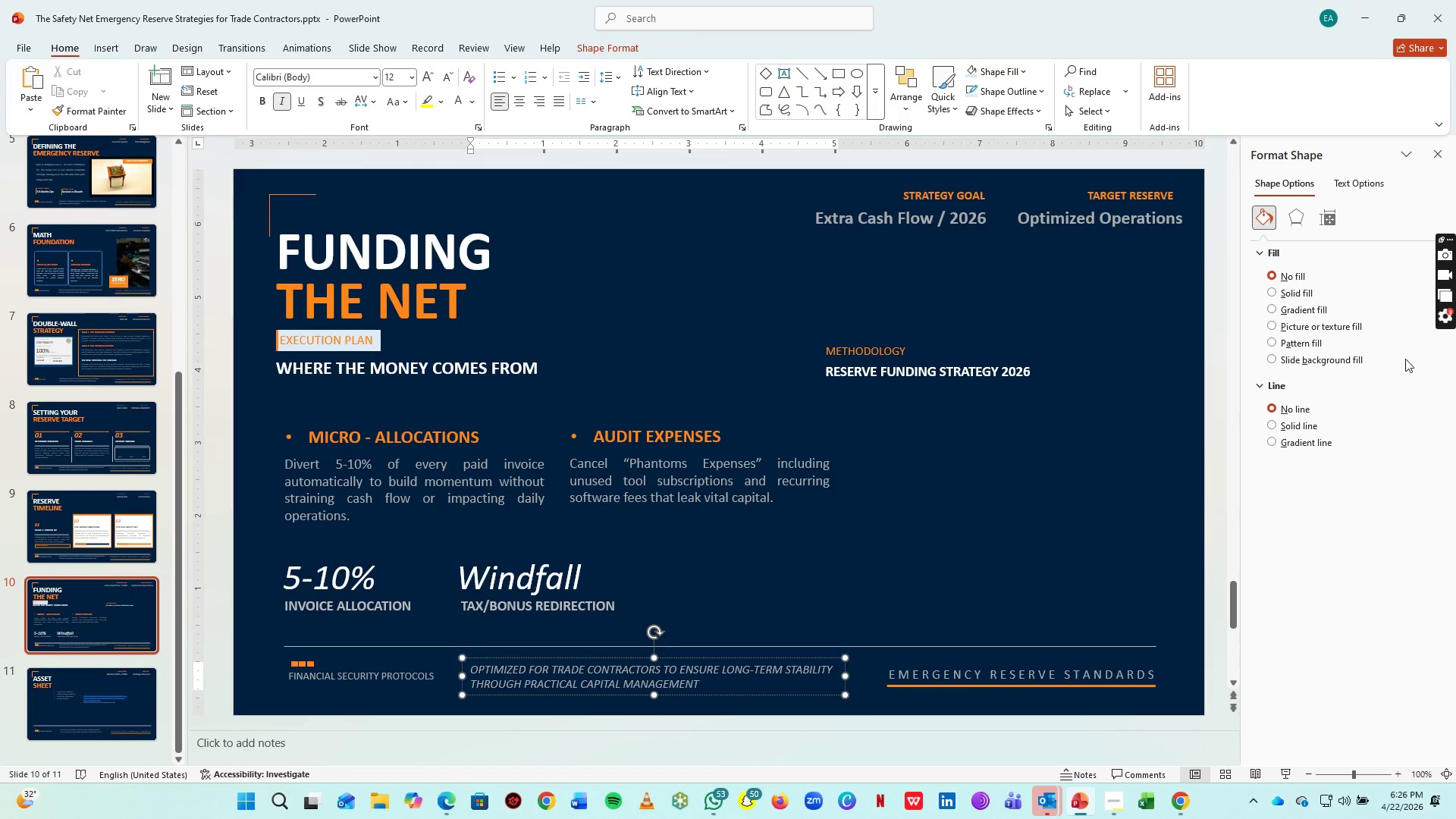 
scroll: coordinate [527, 265], scroll_direction: up, amount: 10.0
 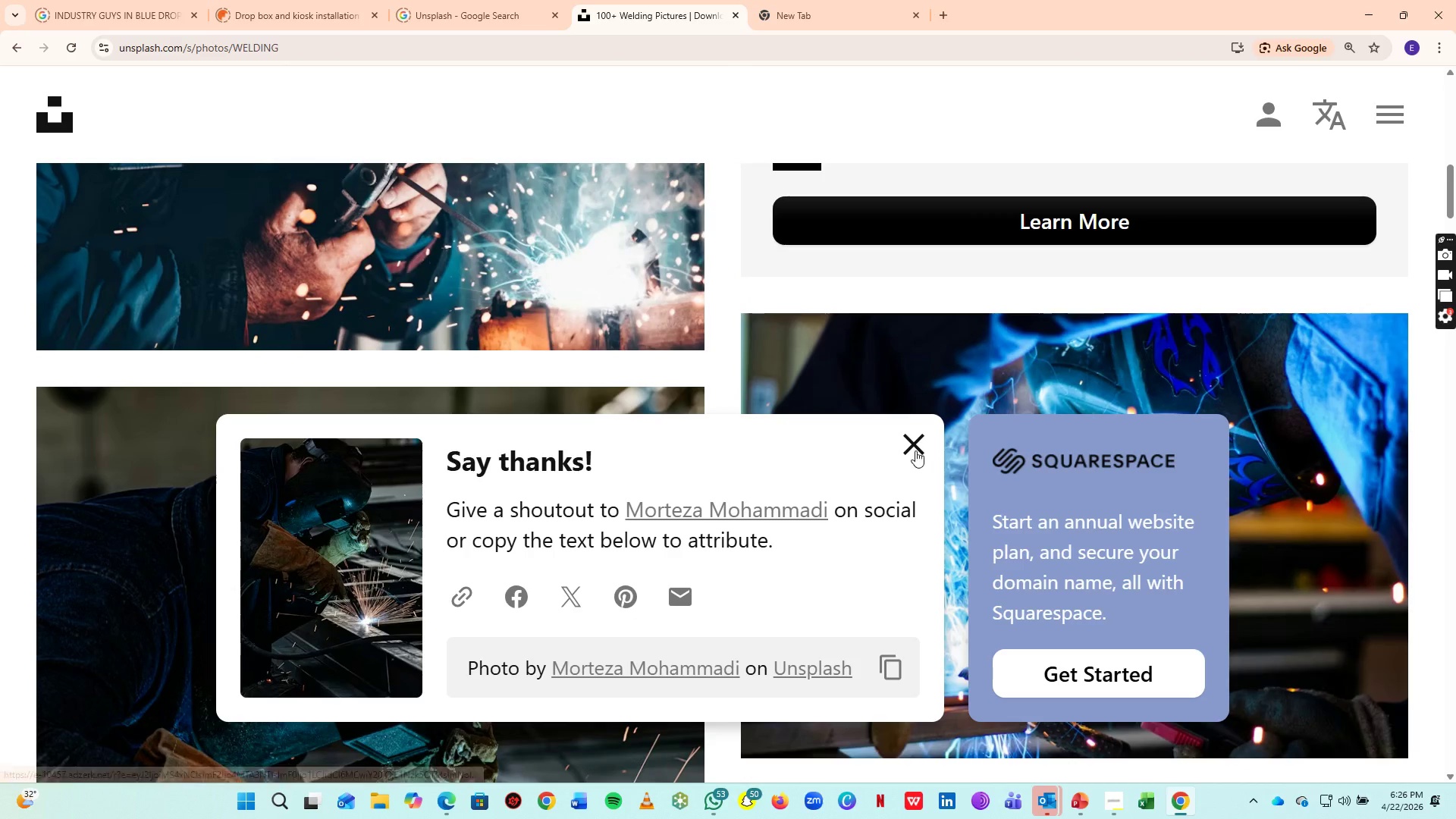 
left_click([915, 450])
 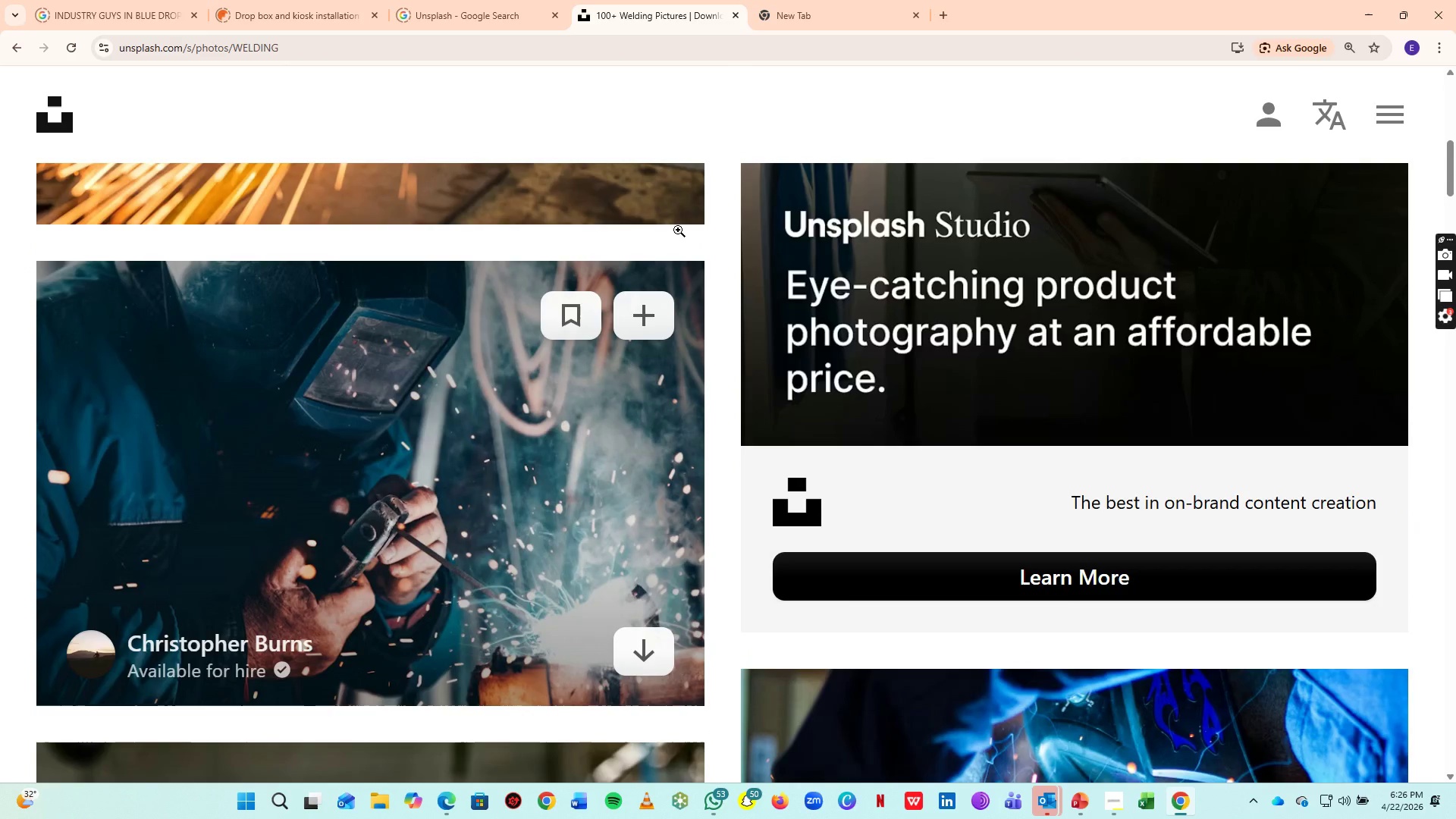 
scroll: coordinate [557, 286], scroll_direction: up, amount: 18.0
 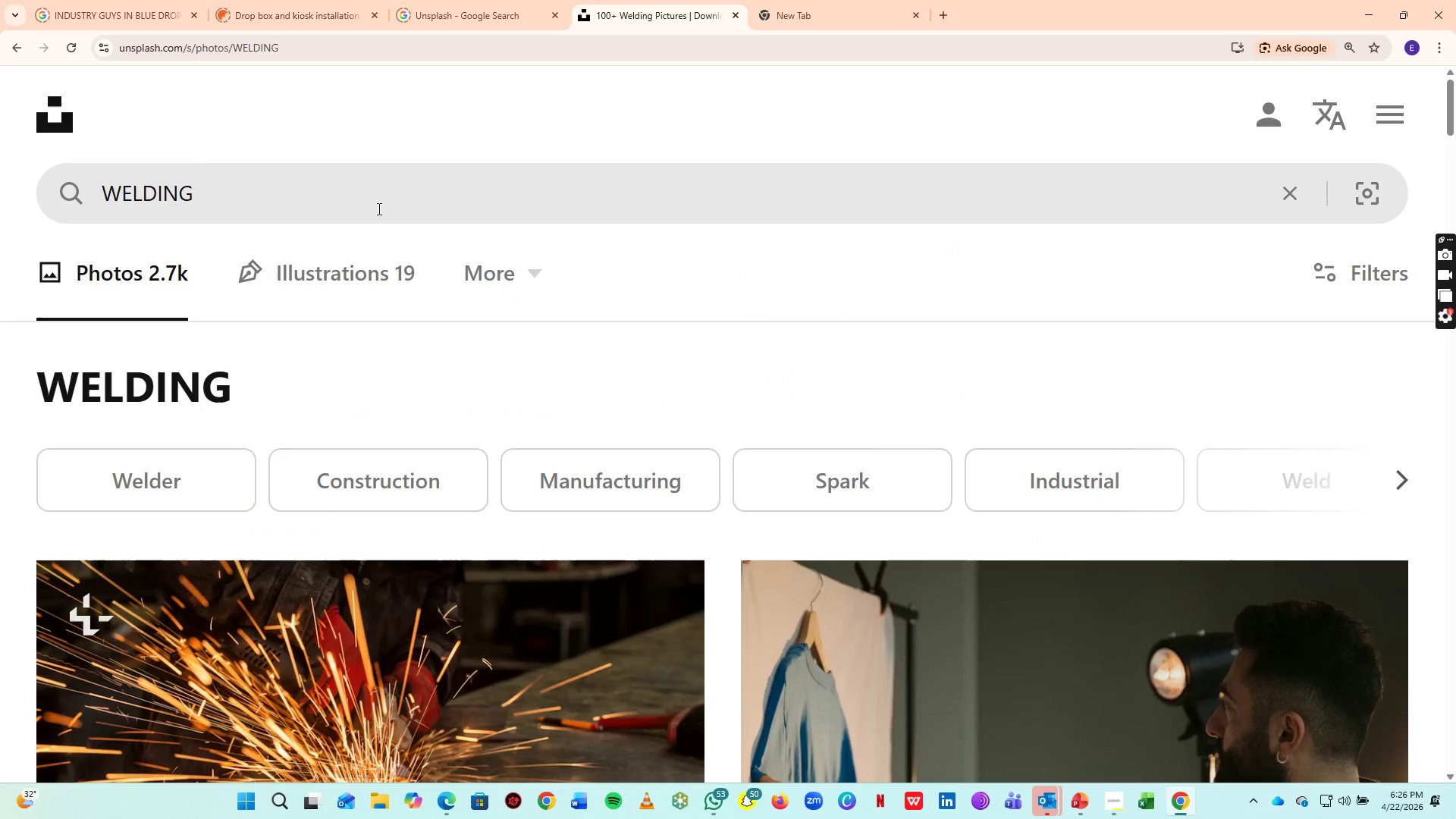 
left_click([378, 209])
 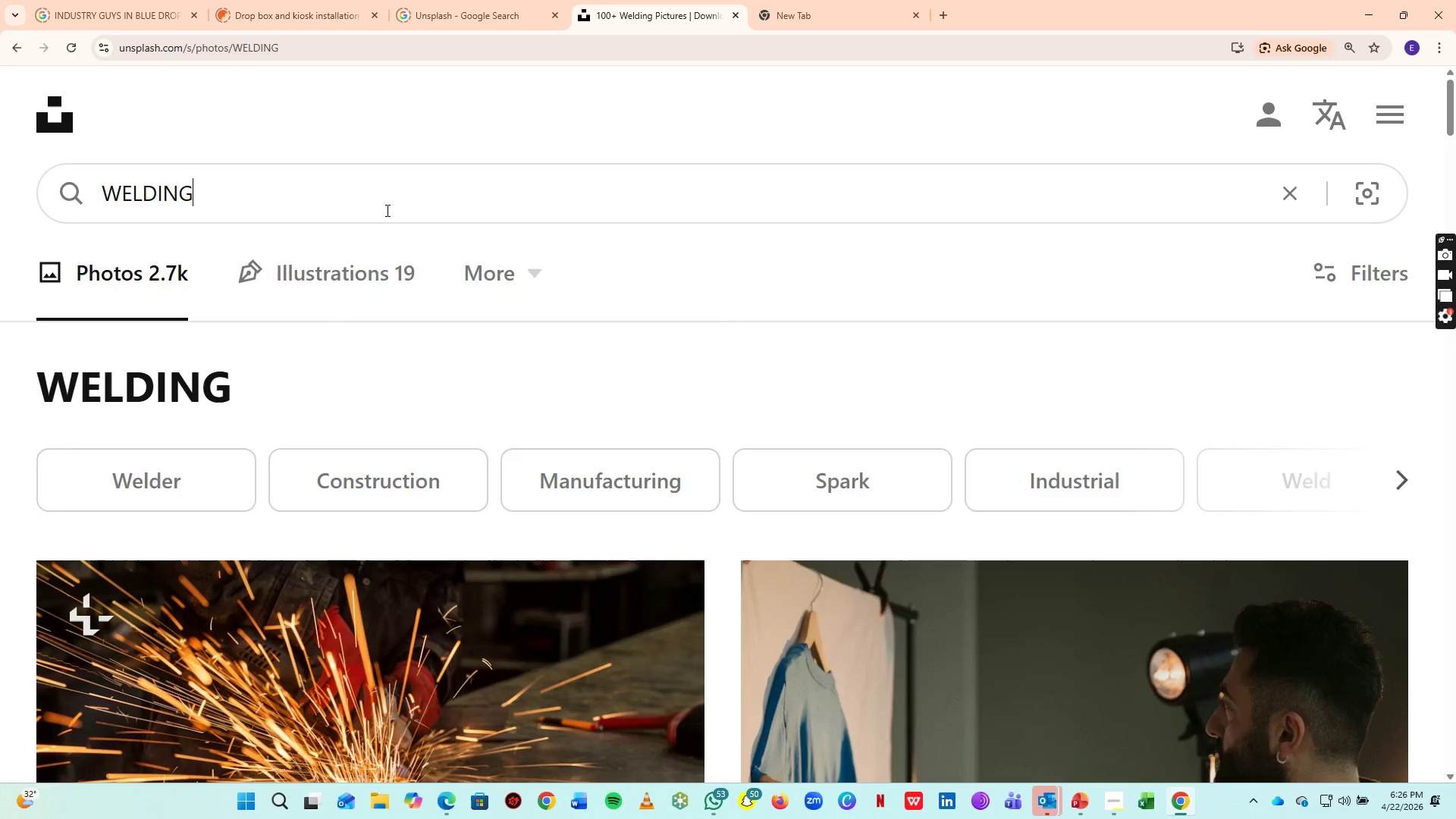 
key(Control+A)
 